 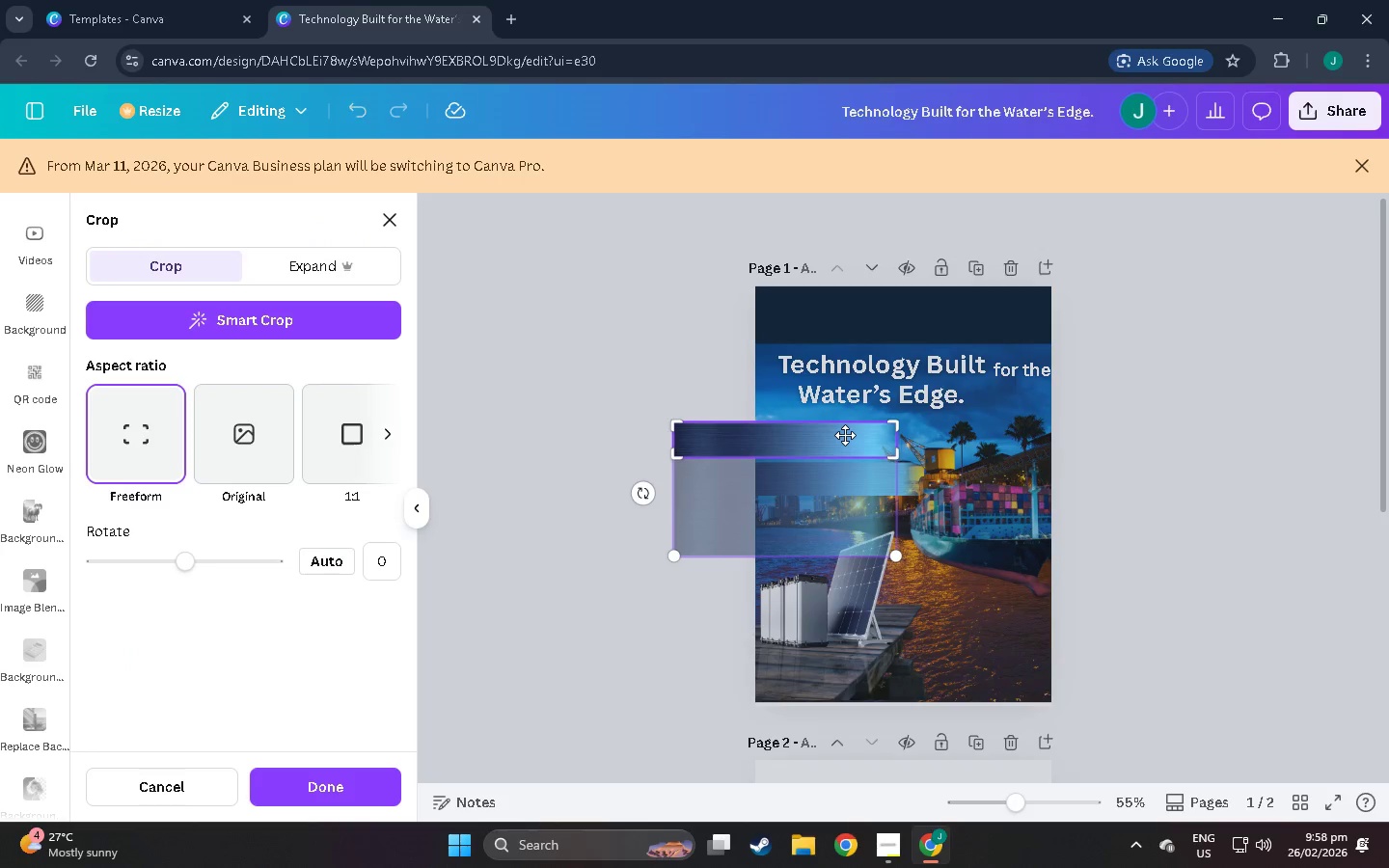 
triple_click([845, 435])
 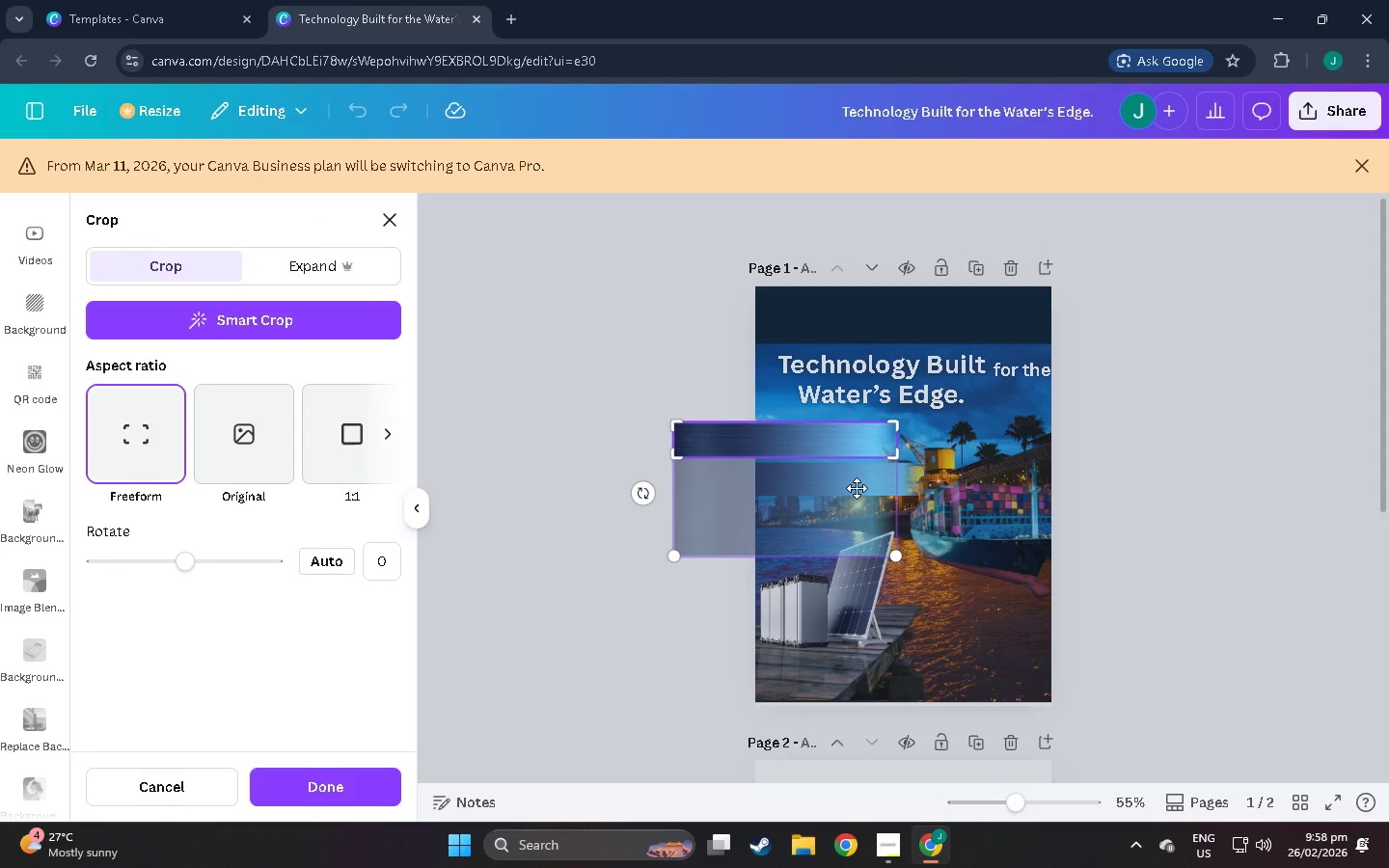 
left_click([1220, 610])
 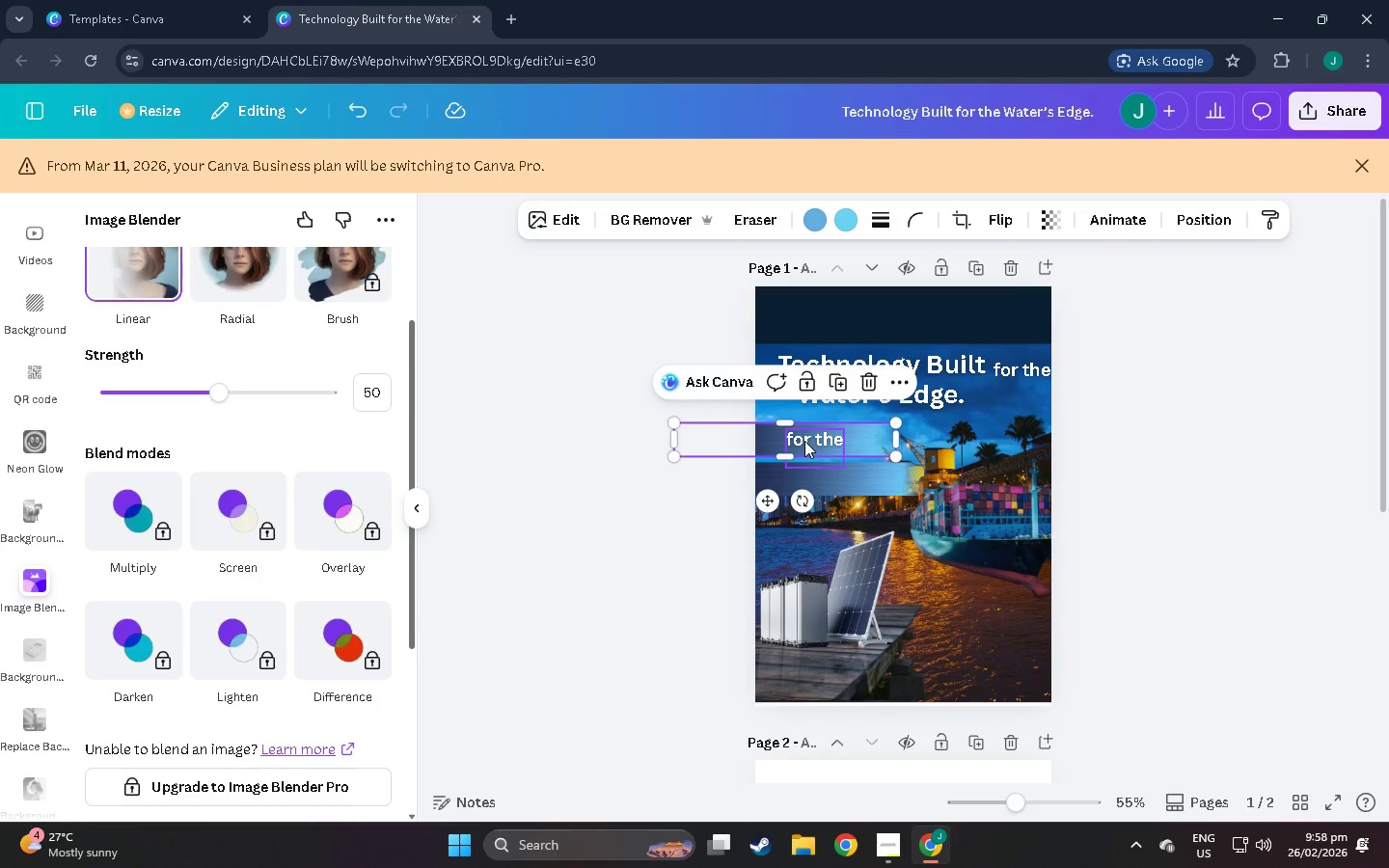 
double_click([805, 441])
 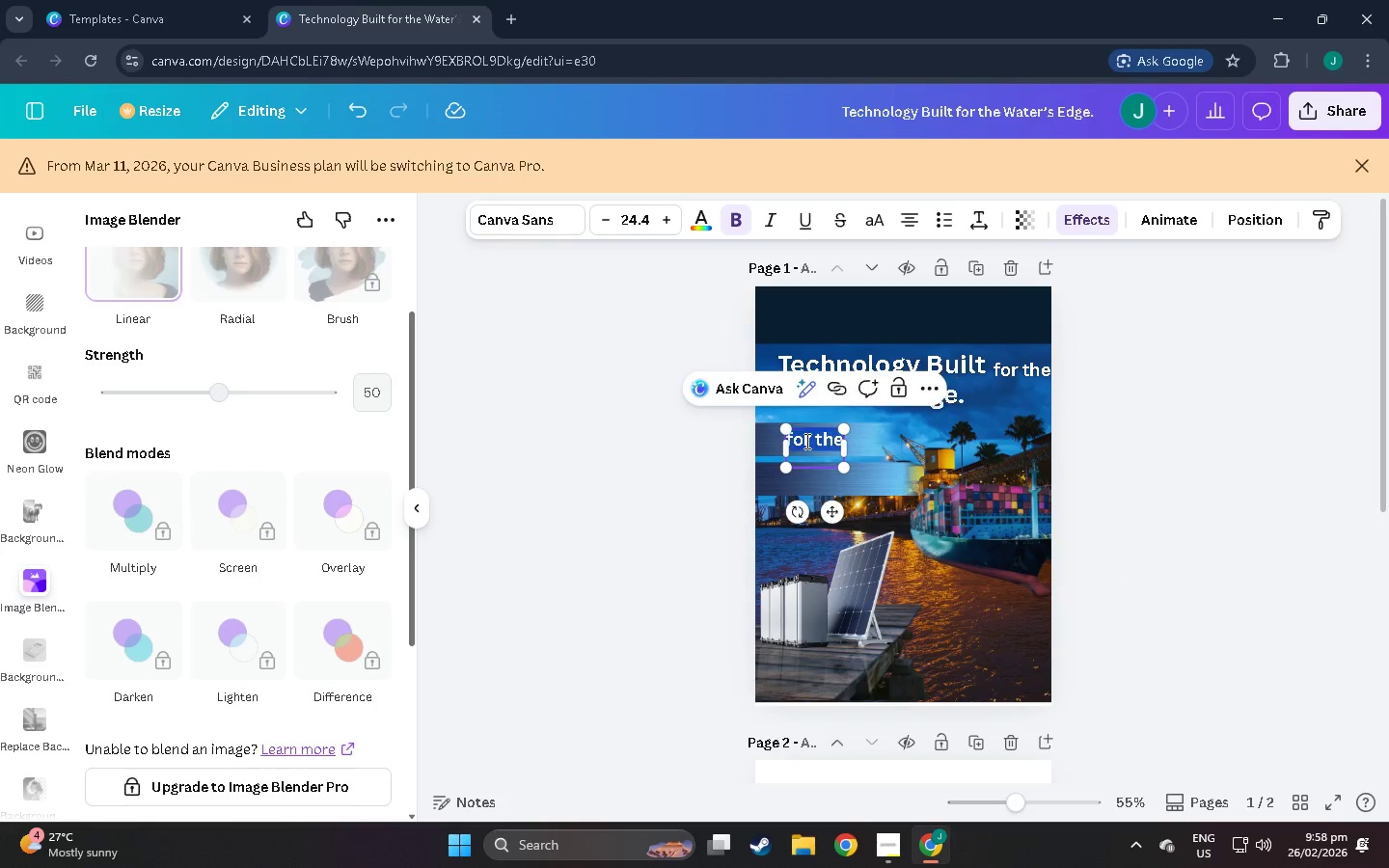 
triple_click([805, 441])
 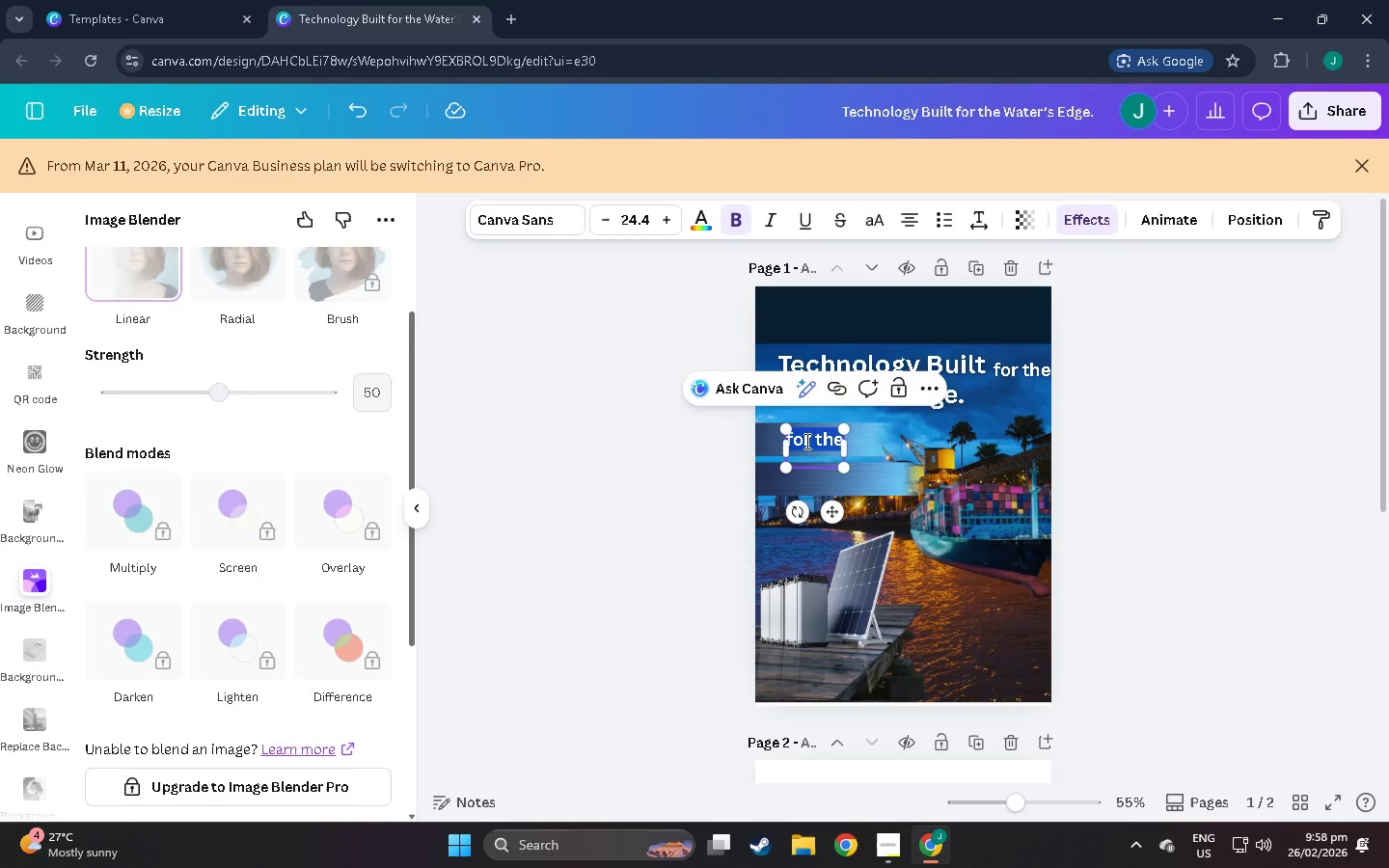 
type(Hardware Hardening)
 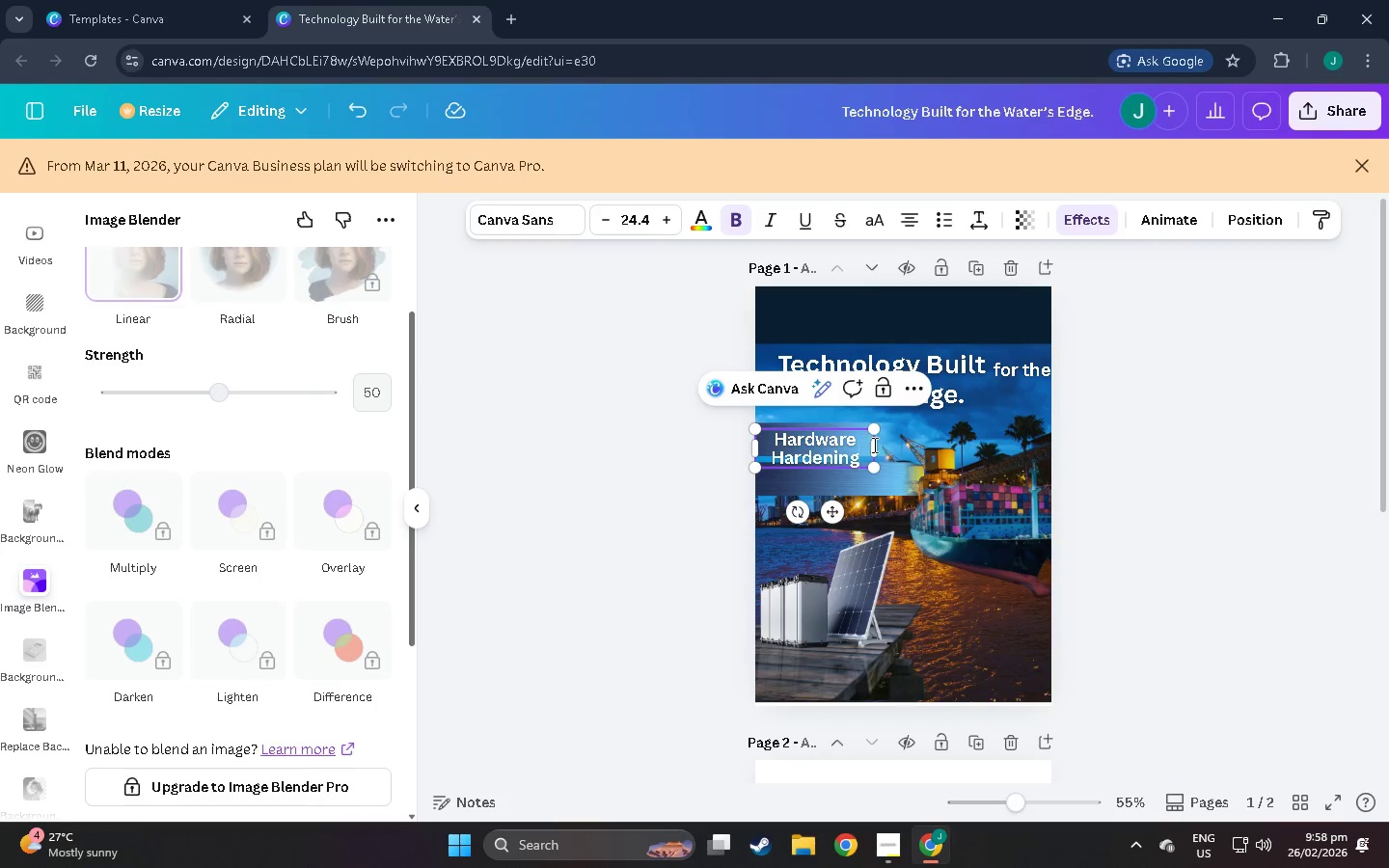 
left_click_drag(start_coordinate=[875, 449], to_coordinate=[957, 447])
 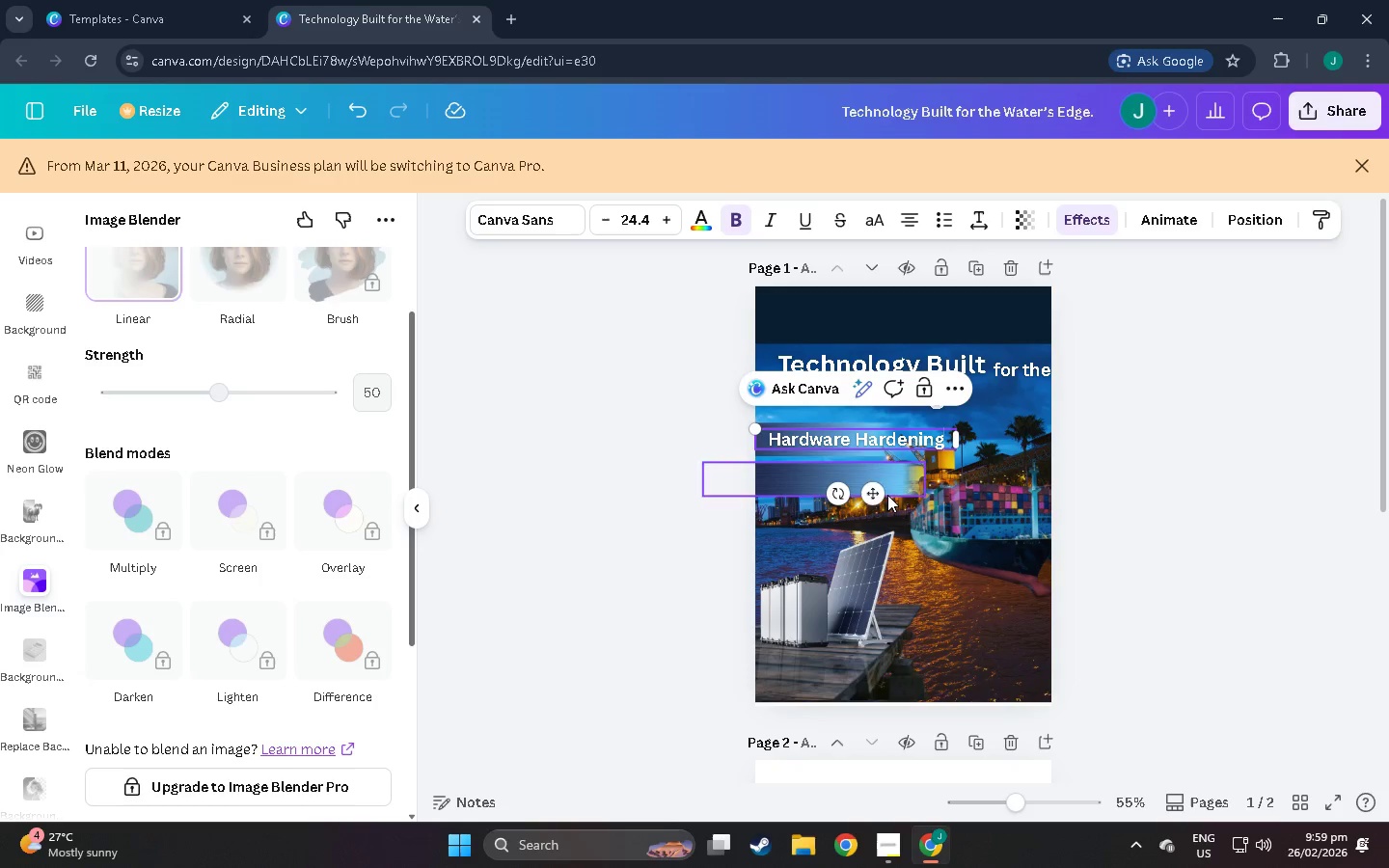 
left_click_drag(start_coordinate=[872, 493], to_coordinate=[866, 488])
 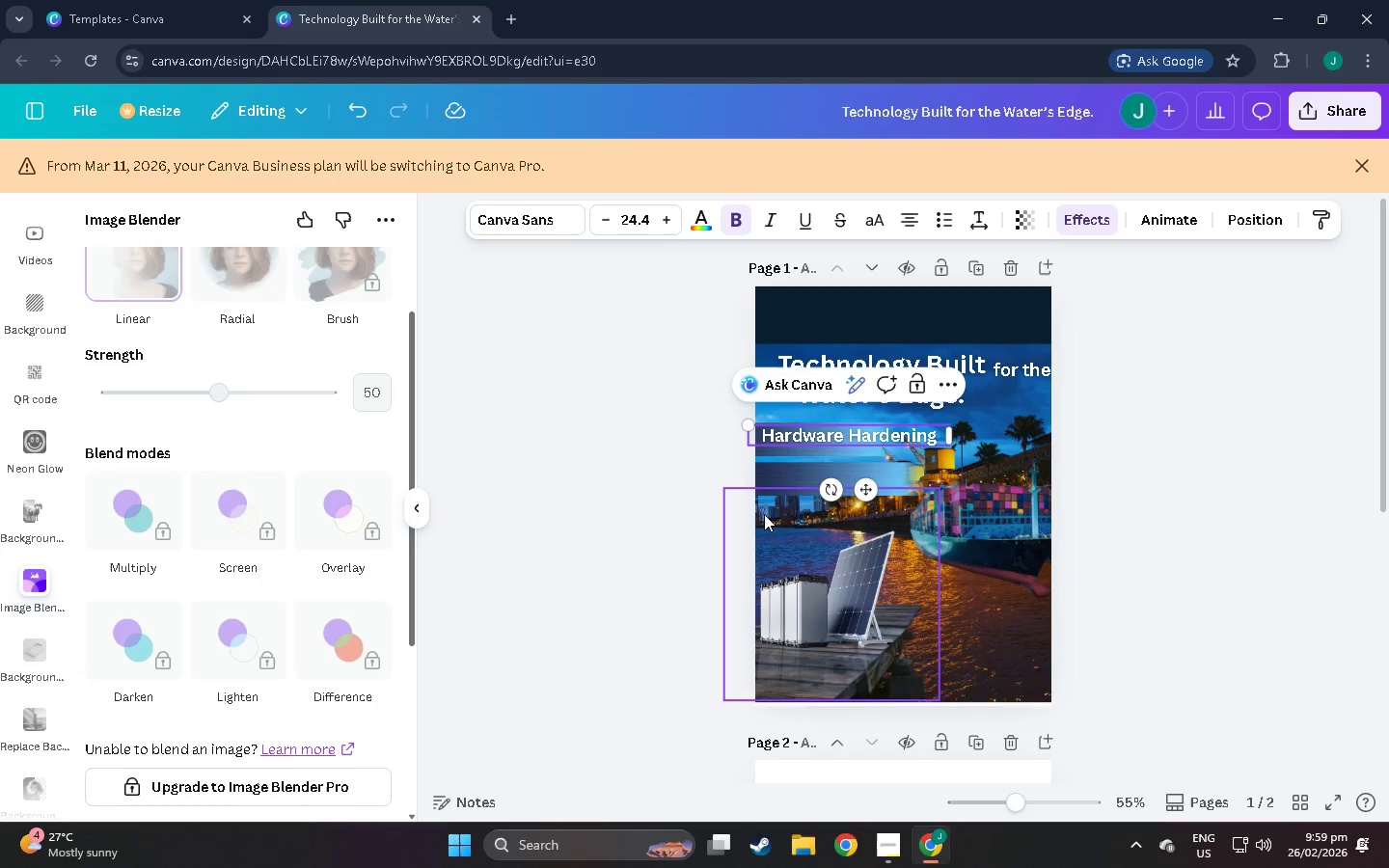 
left_click([772, 478])
 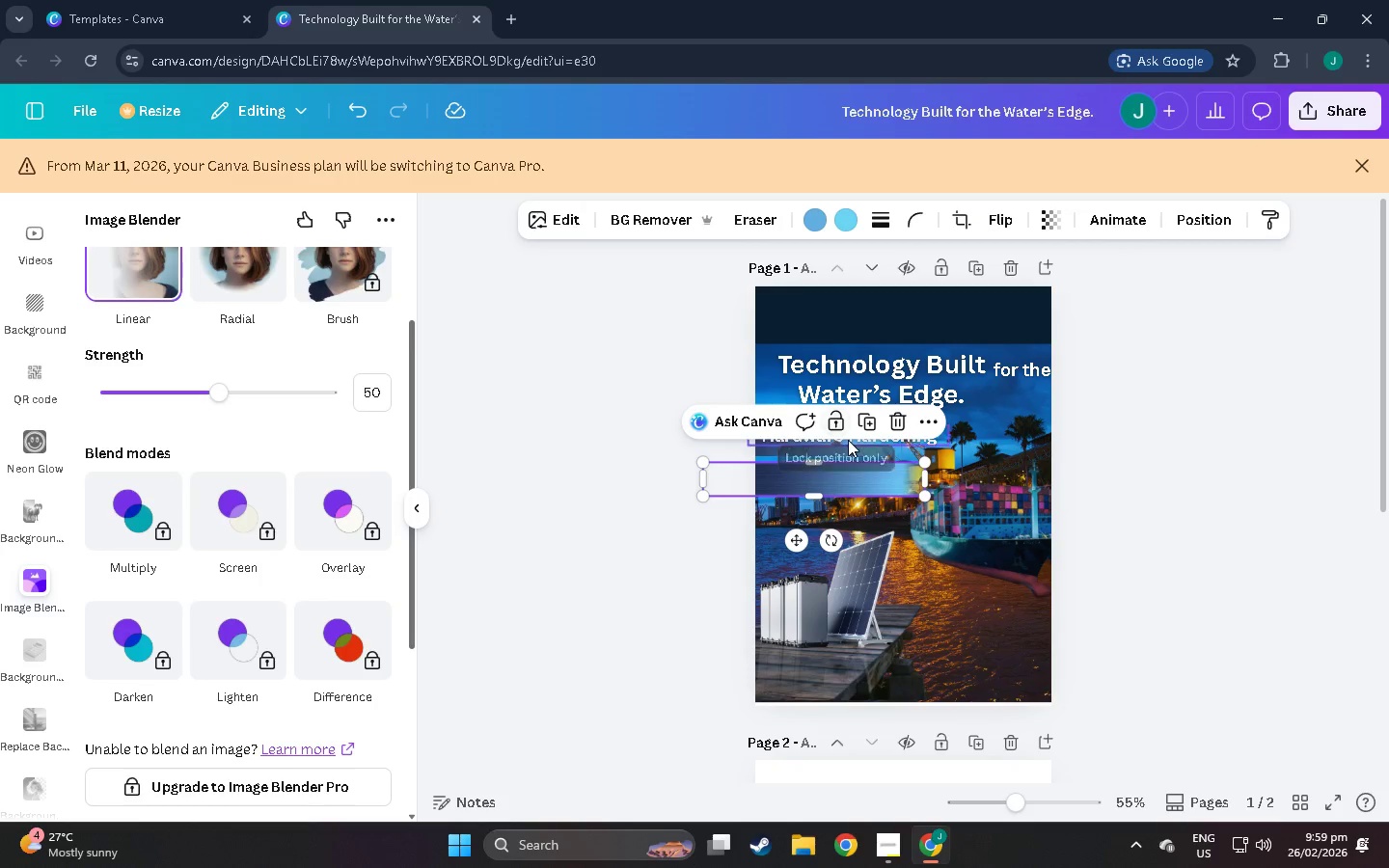 
left_click([855, 442])
 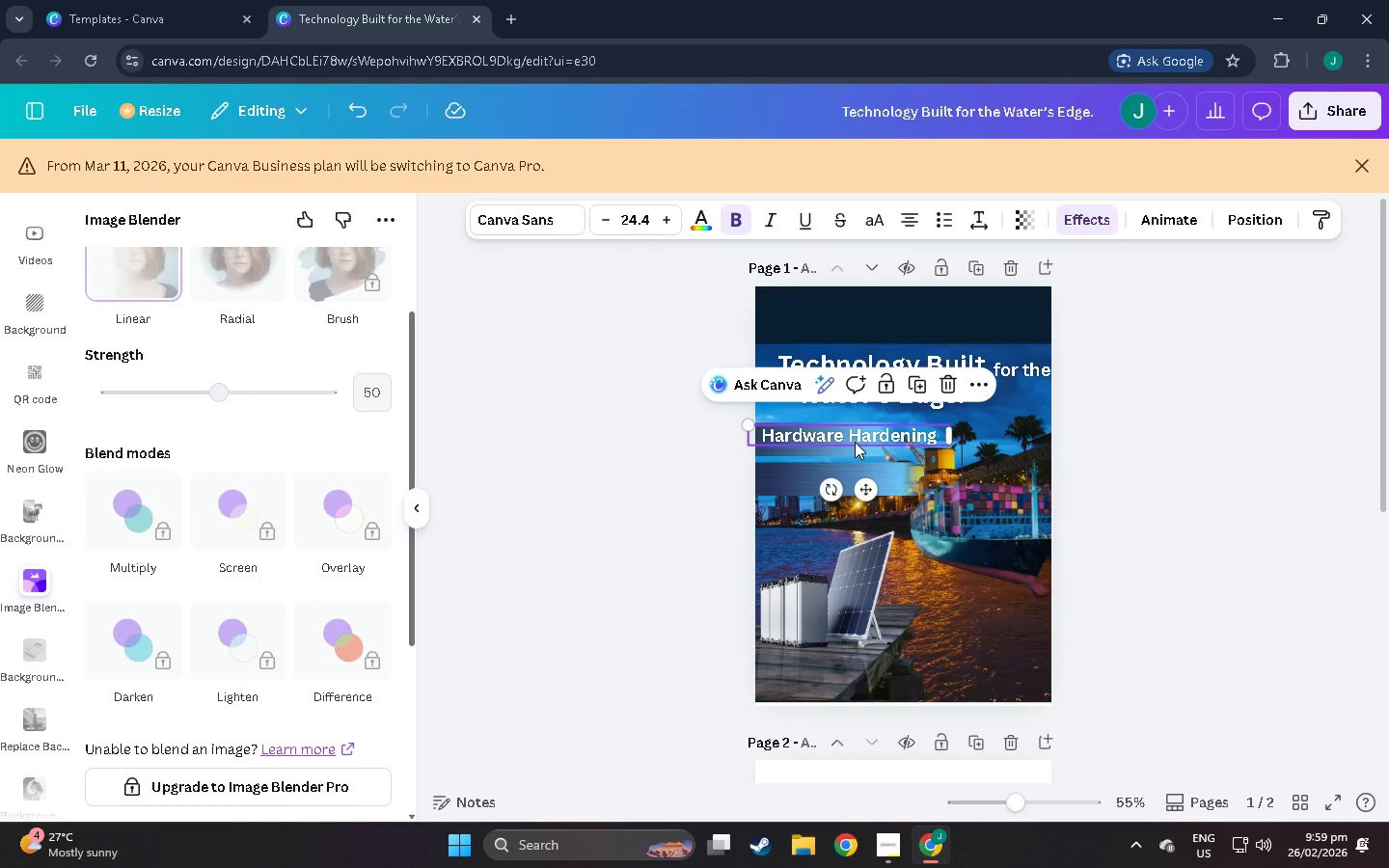 
key(Control+C)
 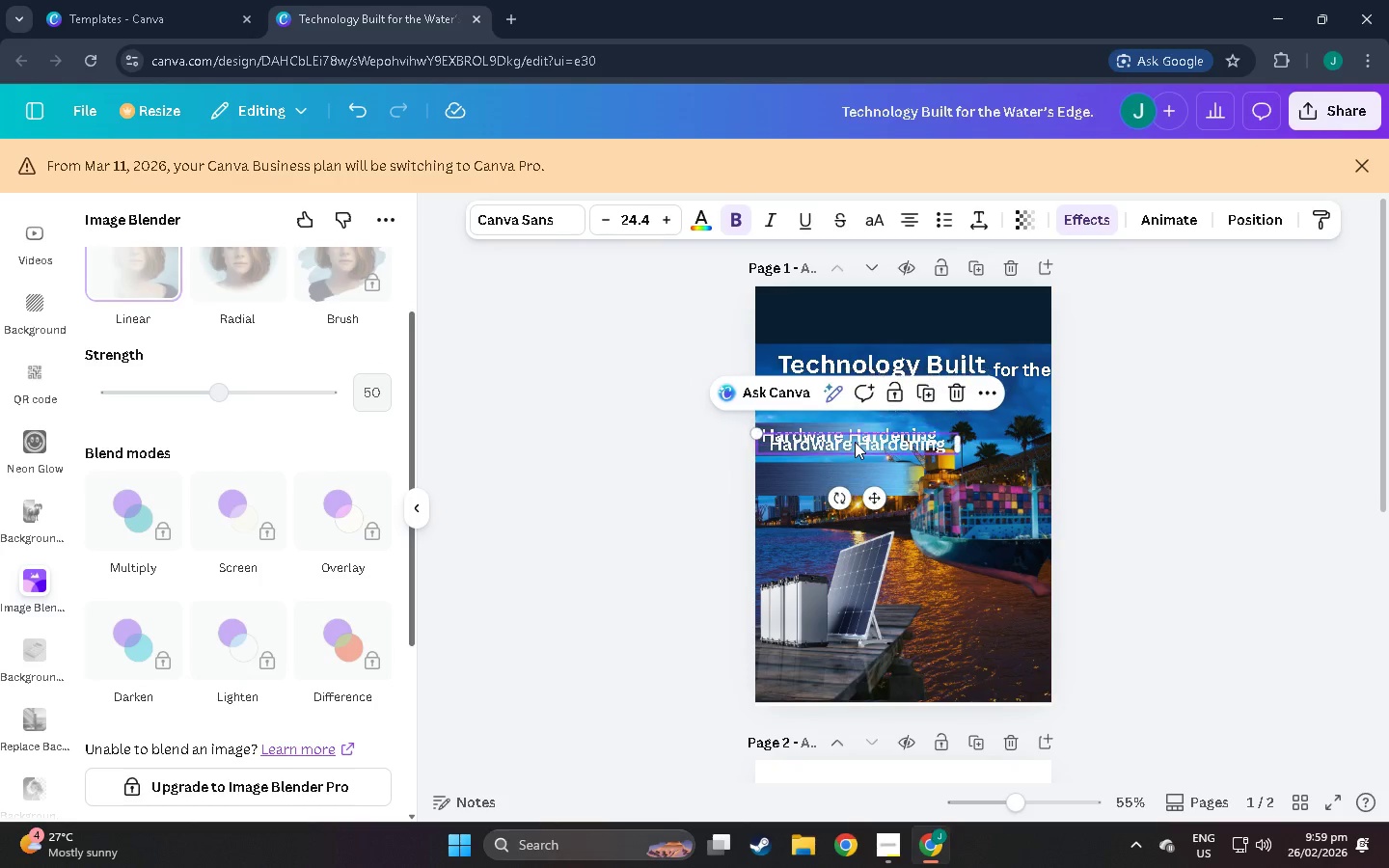 
key(Control+V)
 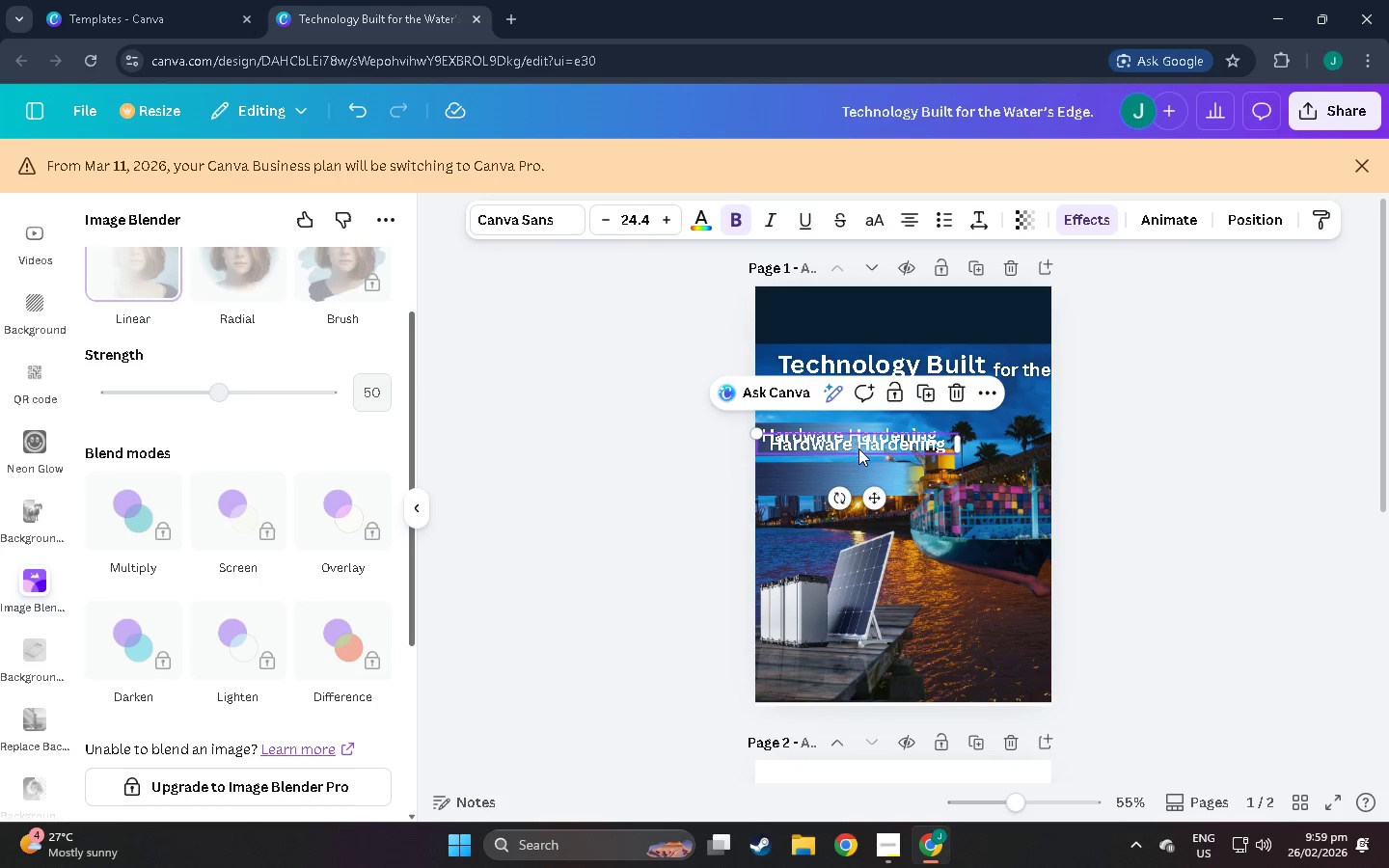 
left_click_drag(start_coordinate=[858, 448], to_coordinate=[844, 484])
 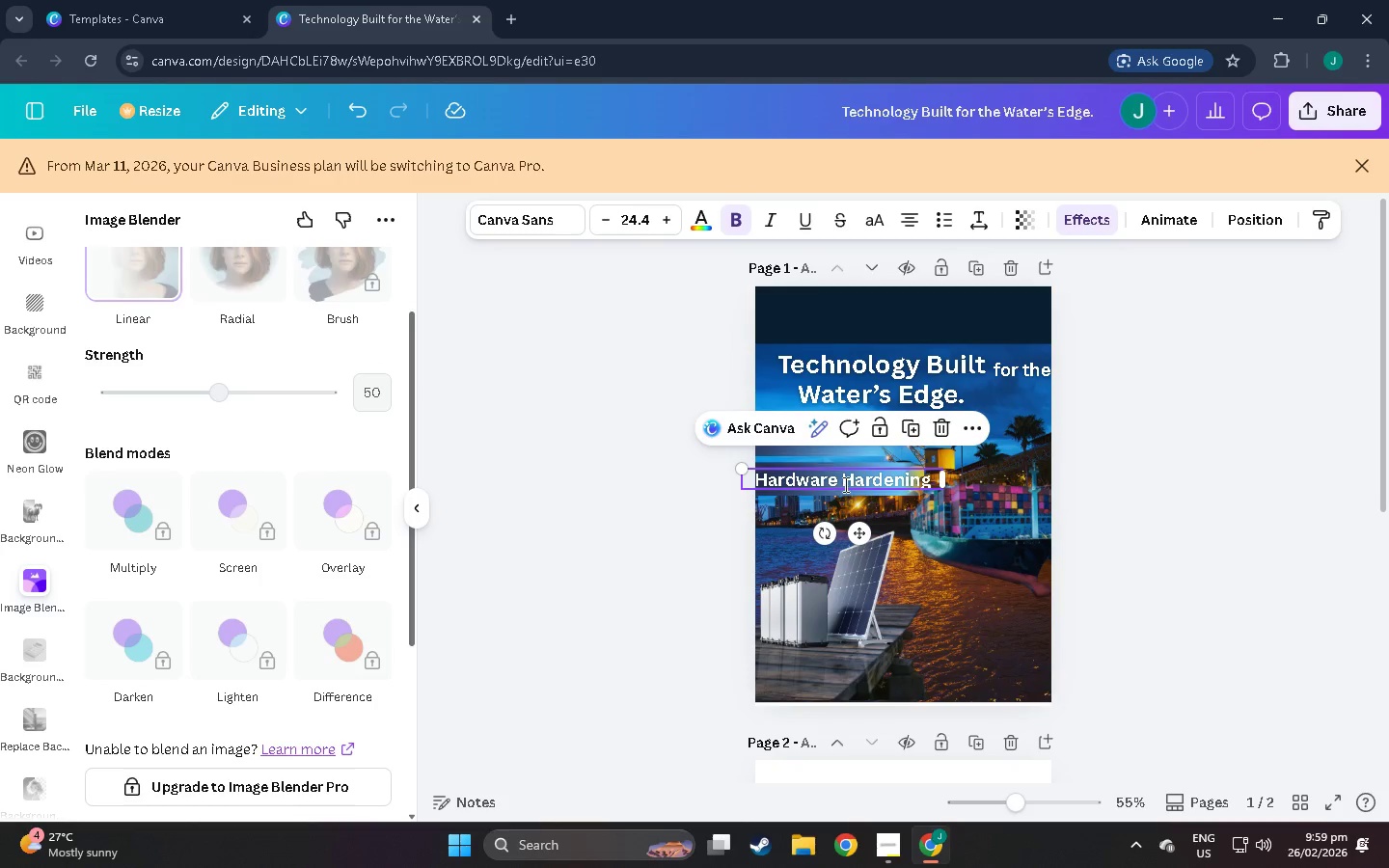 
double_click([844, 484])
 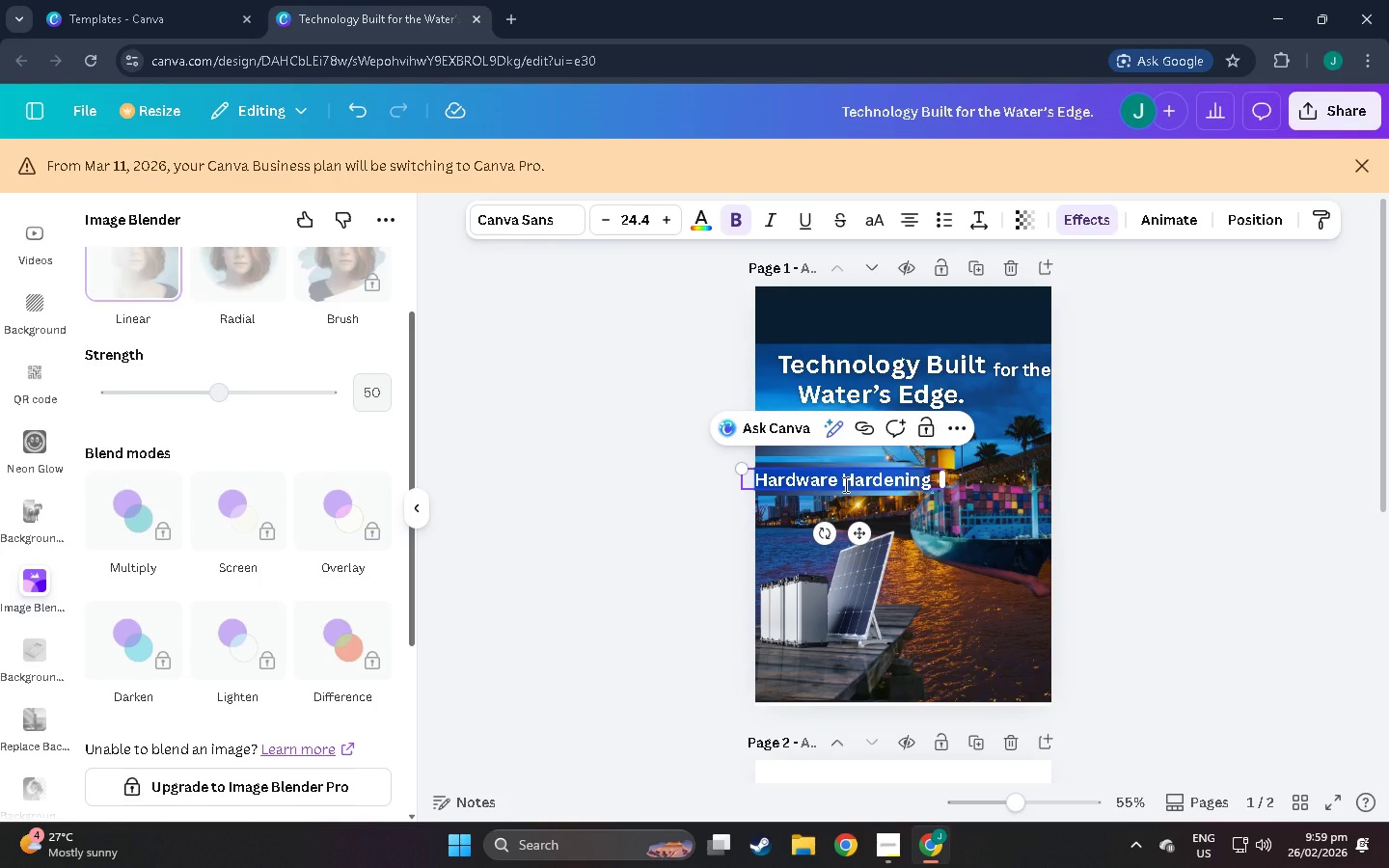 
type(Seamless Ship -)
key(Backspace)
key(Backspace)
type(-to S)
key(Backspace)
key(Backspace)
type(S)
key(Backspace)
type(-Sjo)
key(Backspace)
key(Backspace)
type(hore Conneectivity)
key(Backspace)
key(Backspace)
key(Backspace)
key(Backspace)
key(Backspace)
key(Backspace)
key(Backspace)
key(Backspace)
type(ctivity)
 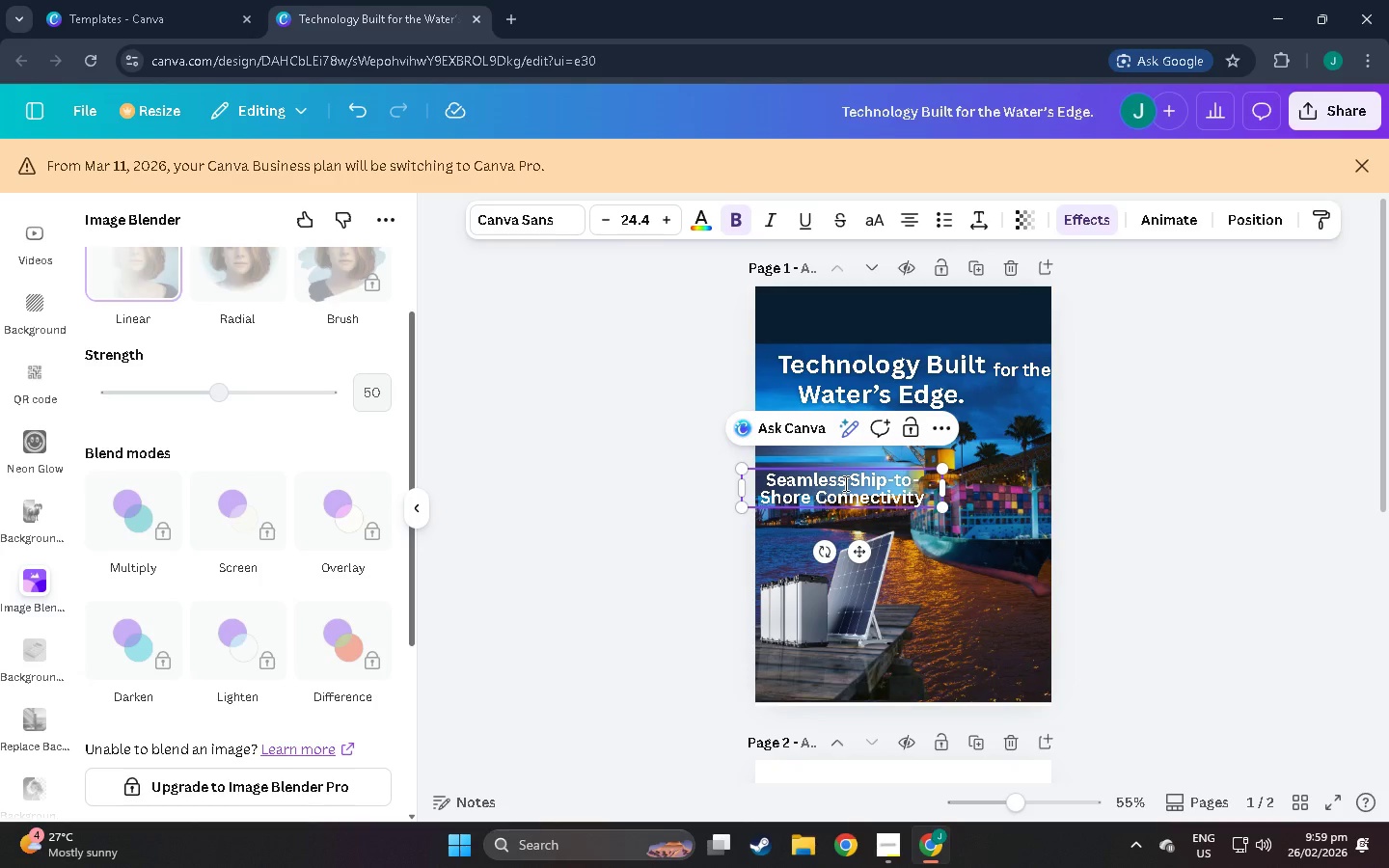 
wait(7.84)
 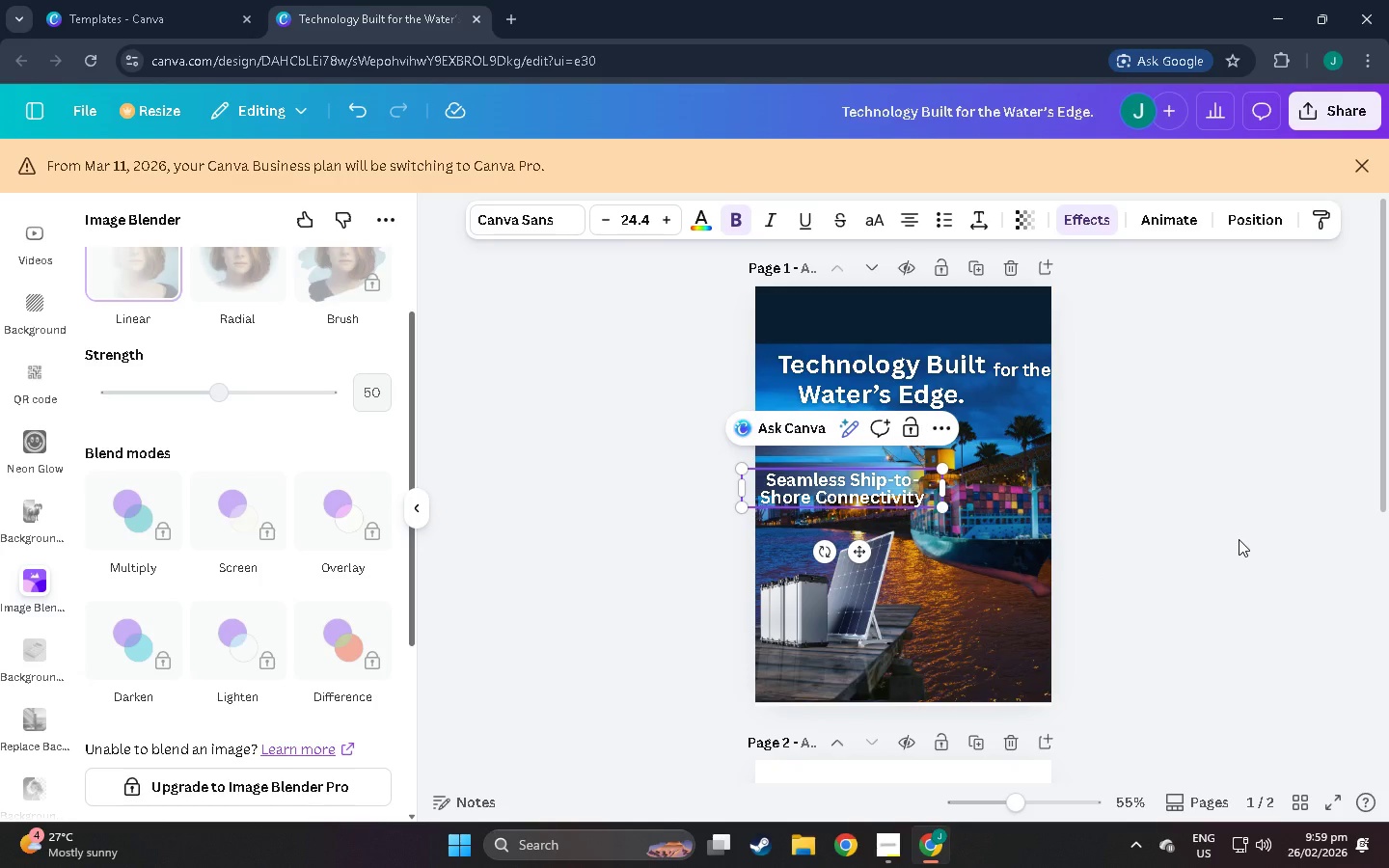 
double_click([1101, 464])
 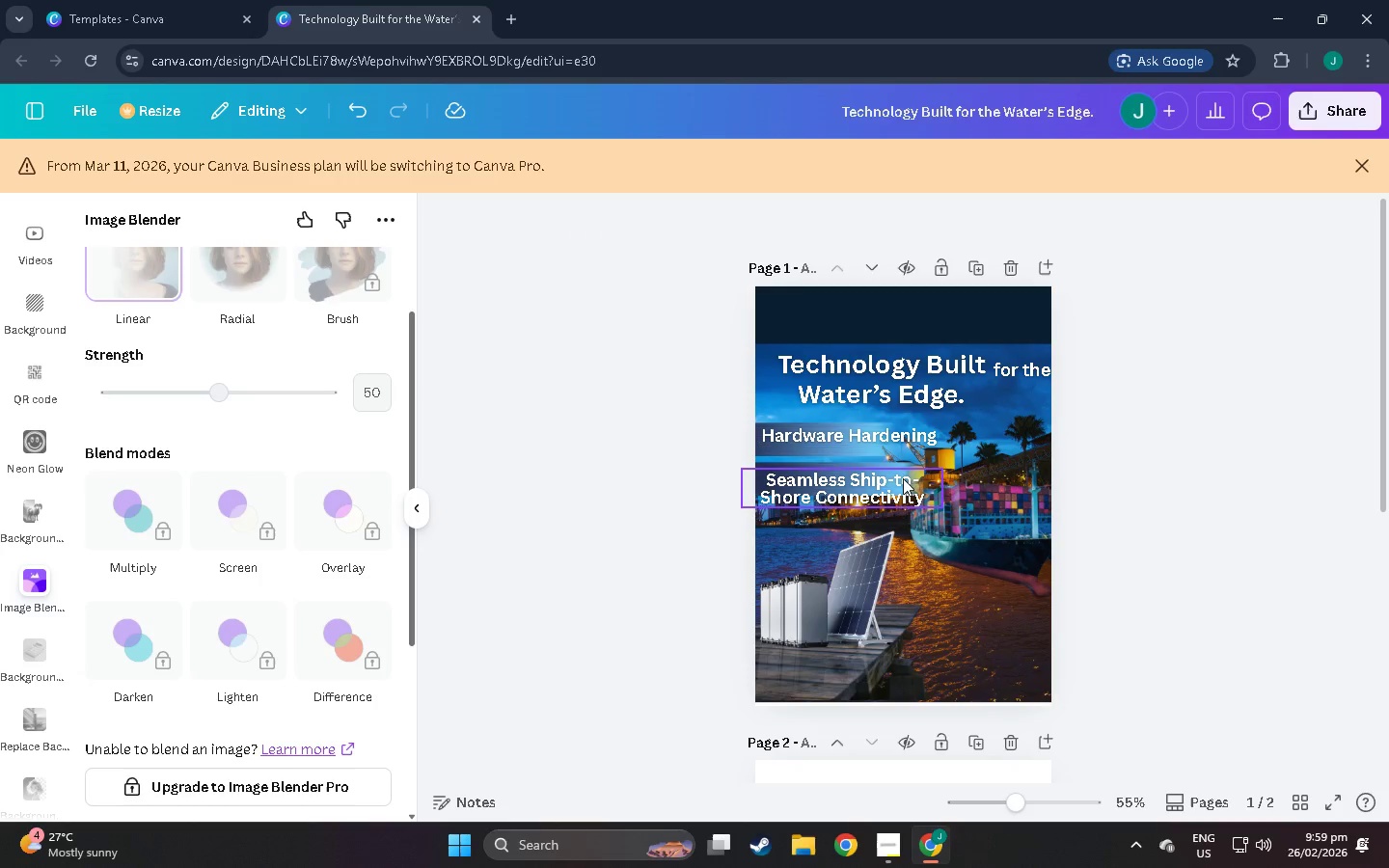 
left_click([878, 482])
 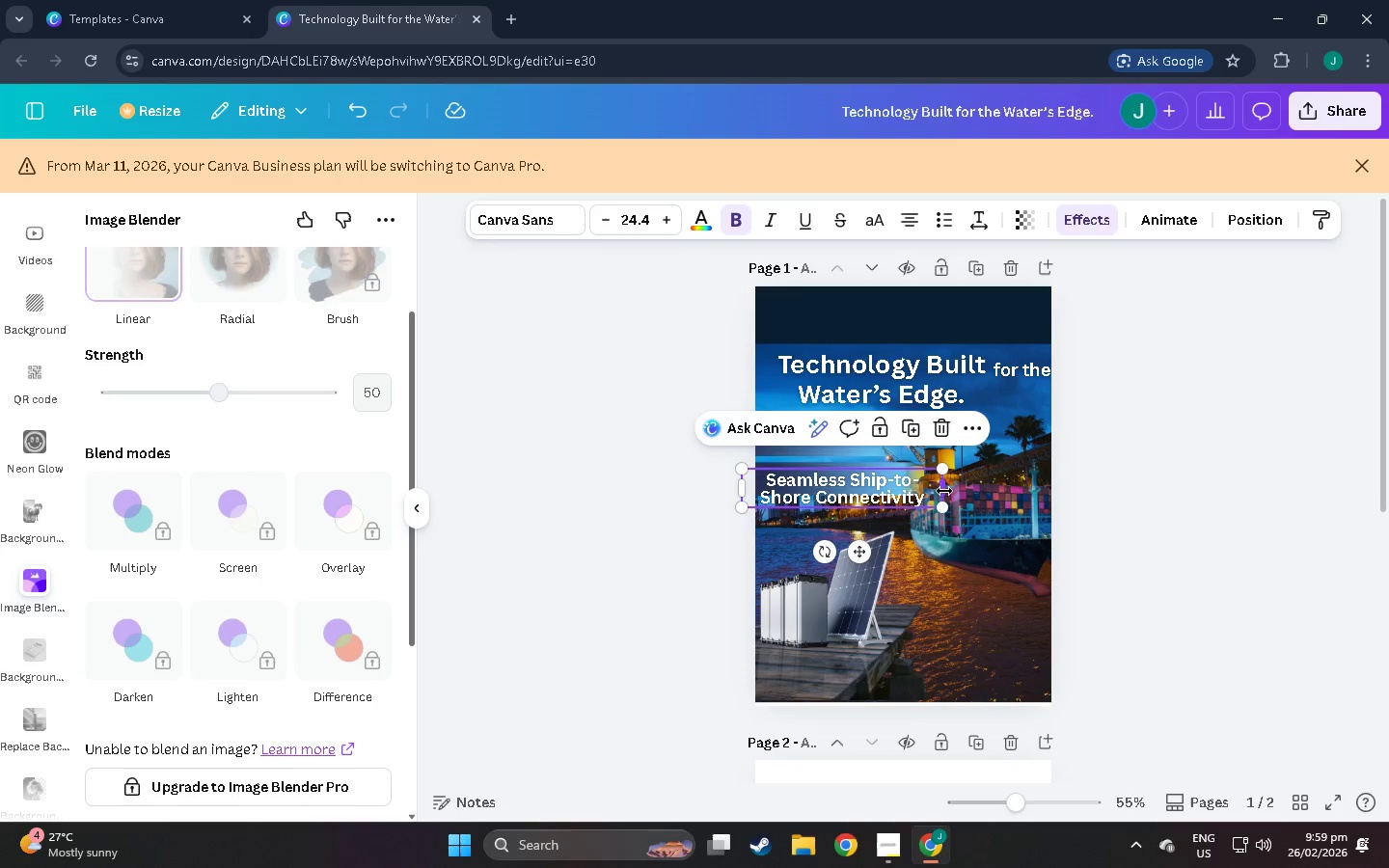 
left_click_drag(start_coordinate=[944, 491], to_coordinate=[1092, 474])
 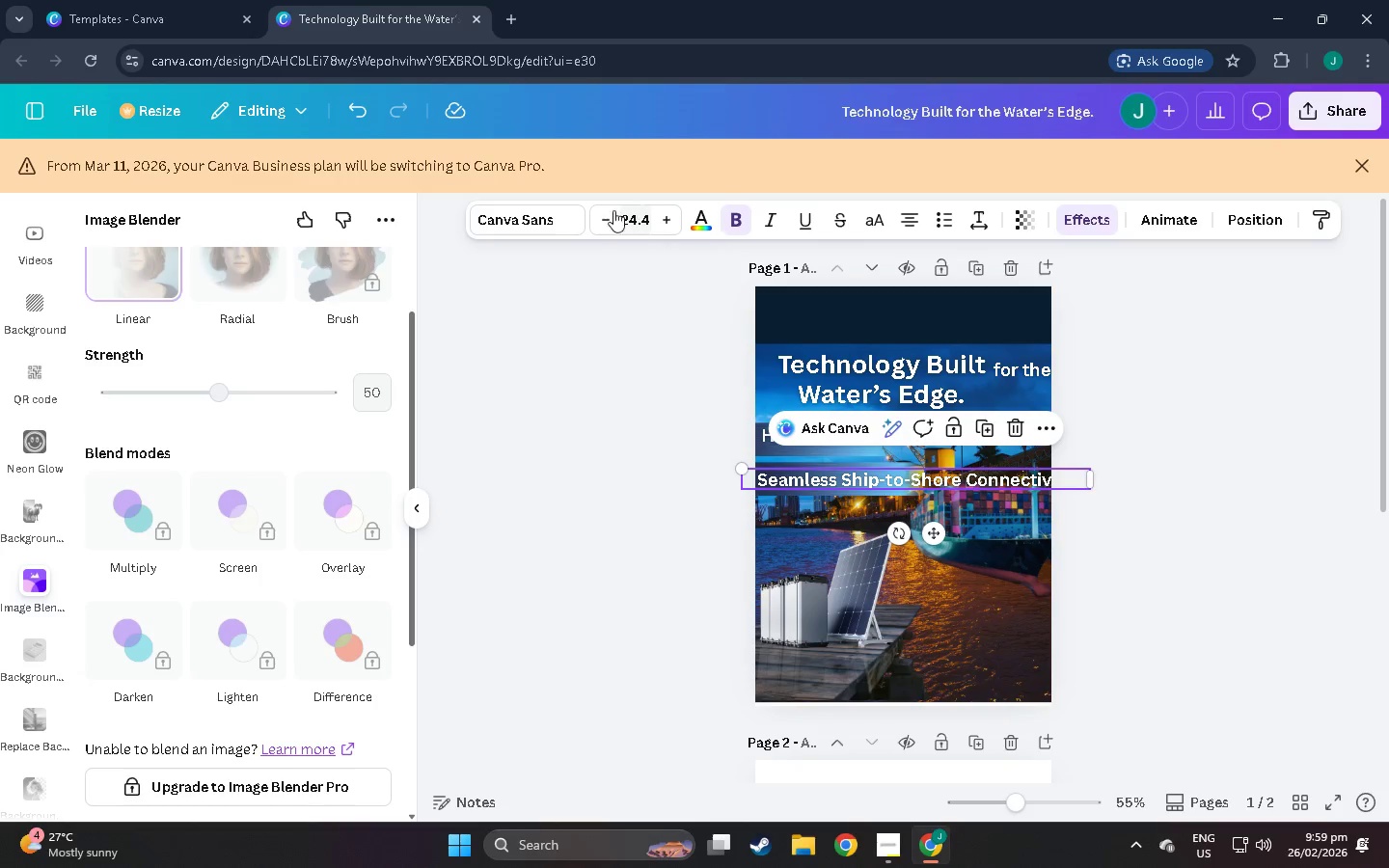 
double_click([601, 213])
 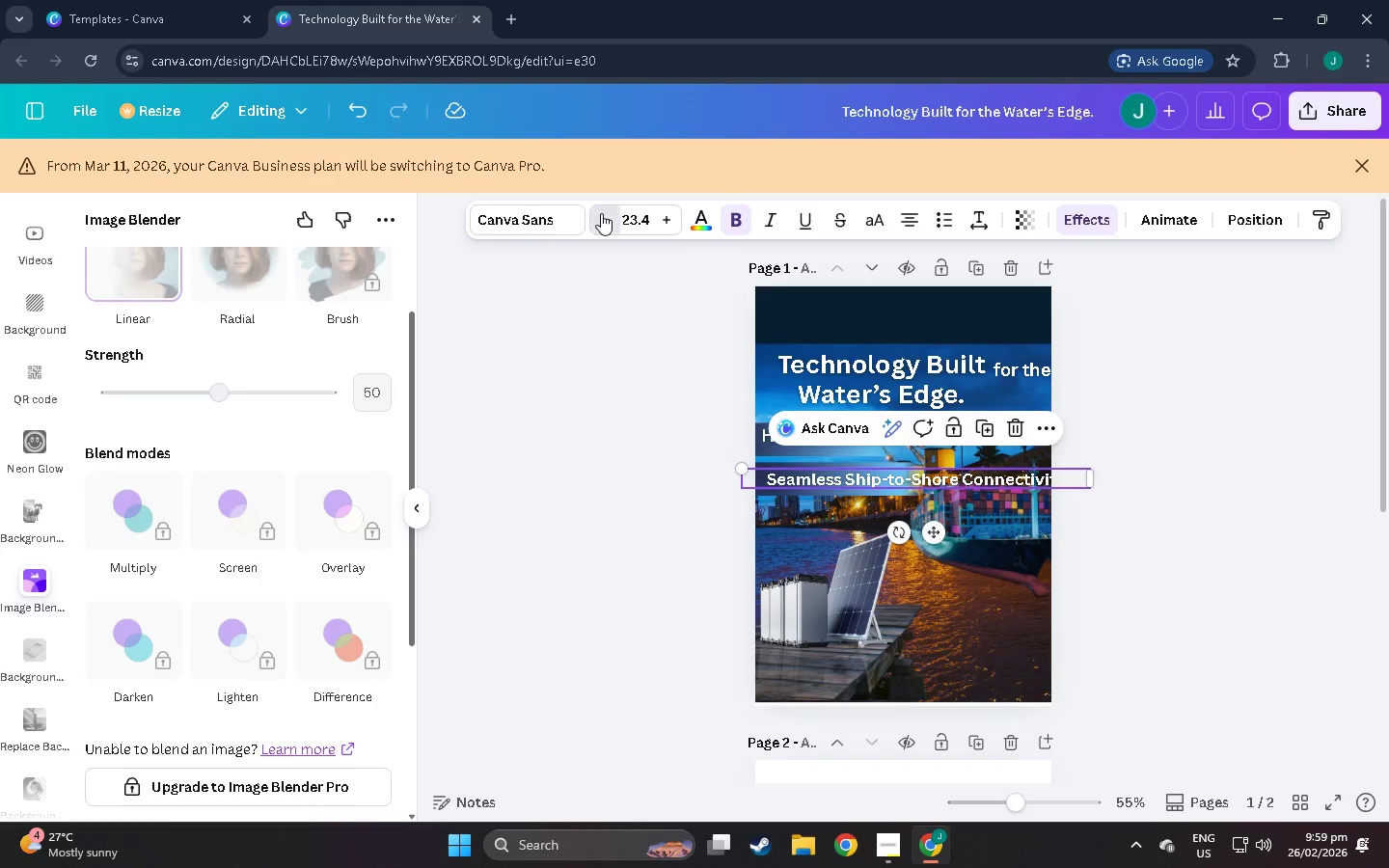 
triple_click([601, 213])
 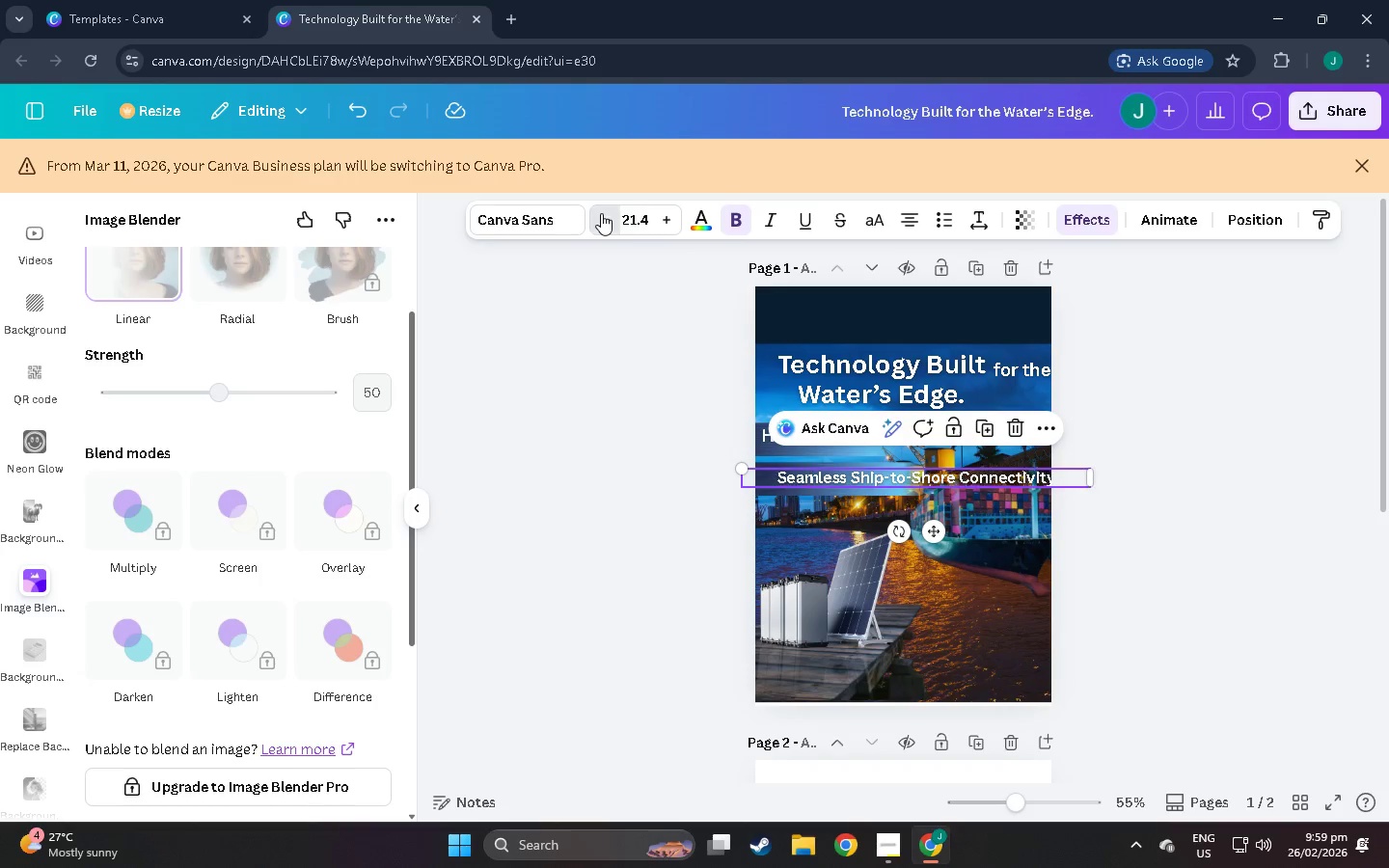 
triple_click([601, 213])
 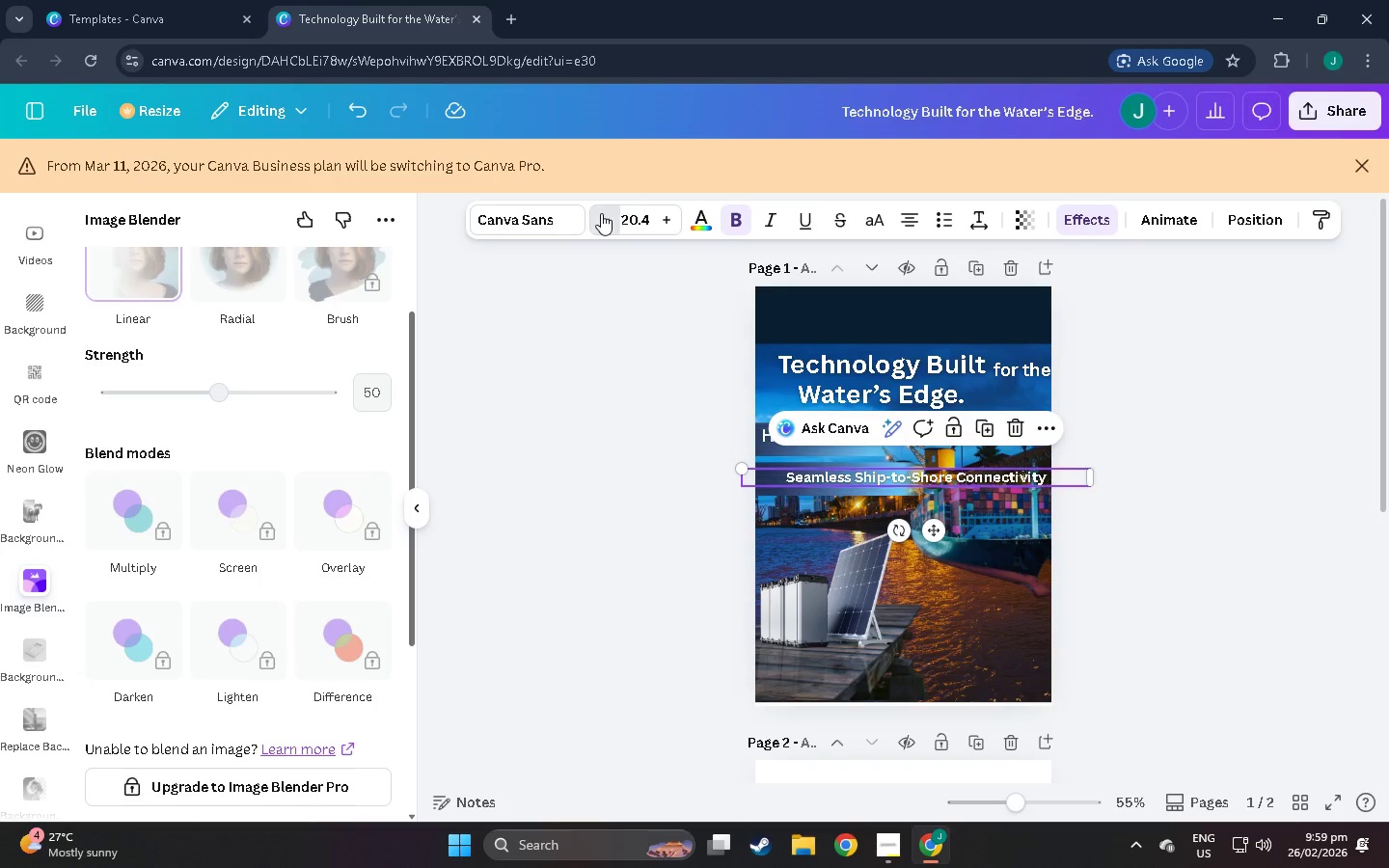 
triple_click([601, 213])
 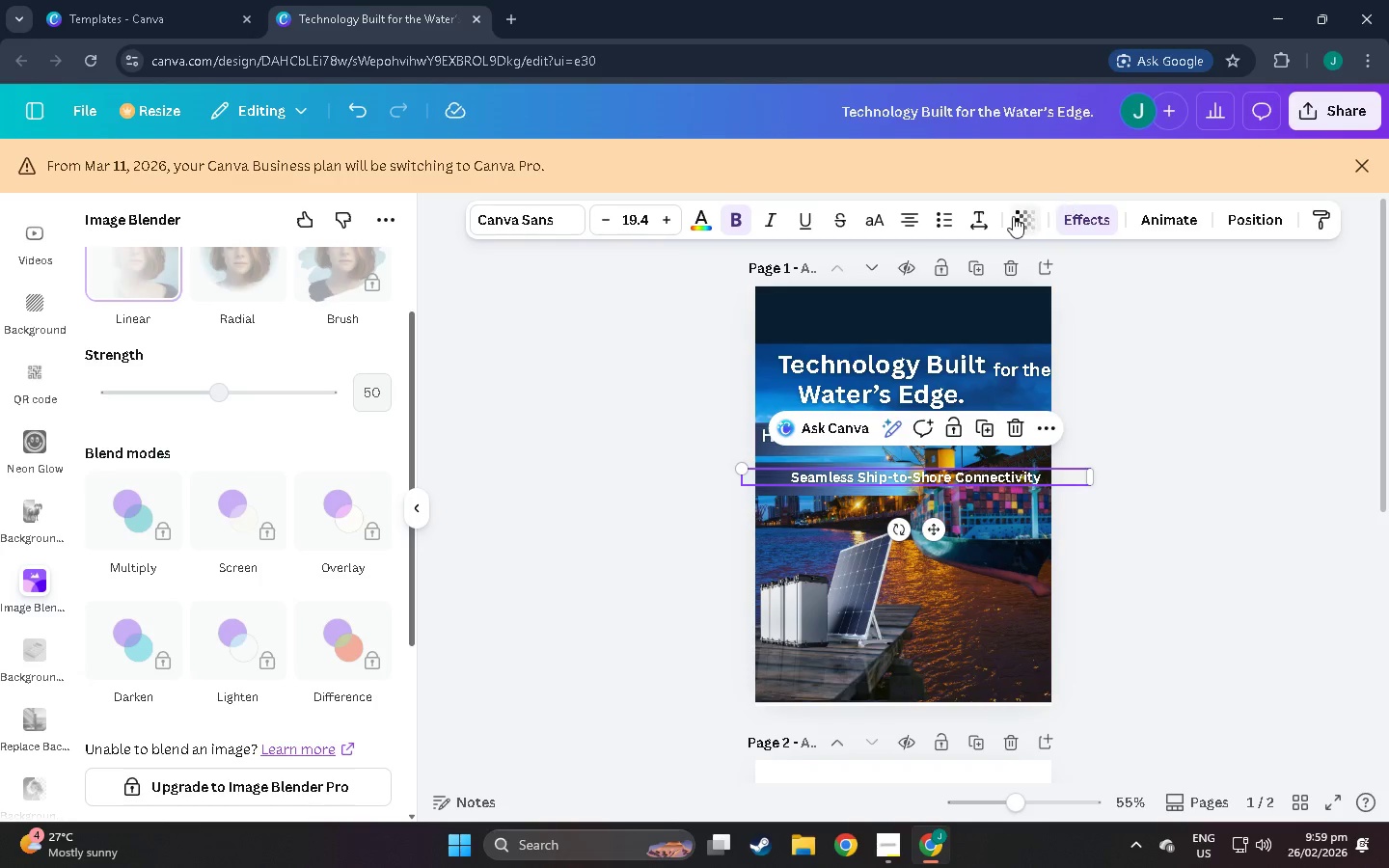 
left_click([978, 219])
 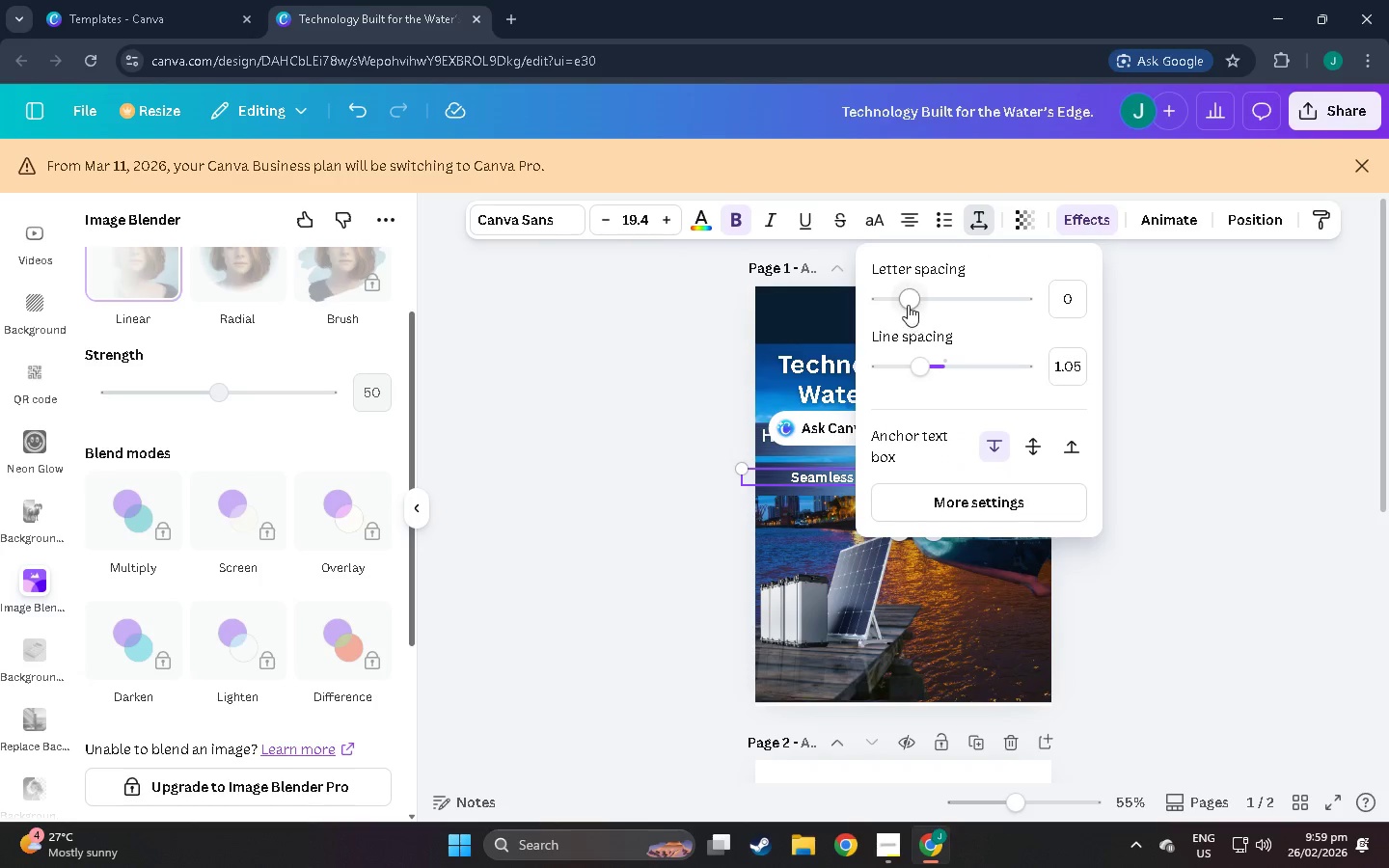 
left_click_drag(start_coordinate=[908, 303], to_coordinate=[897, 303])
 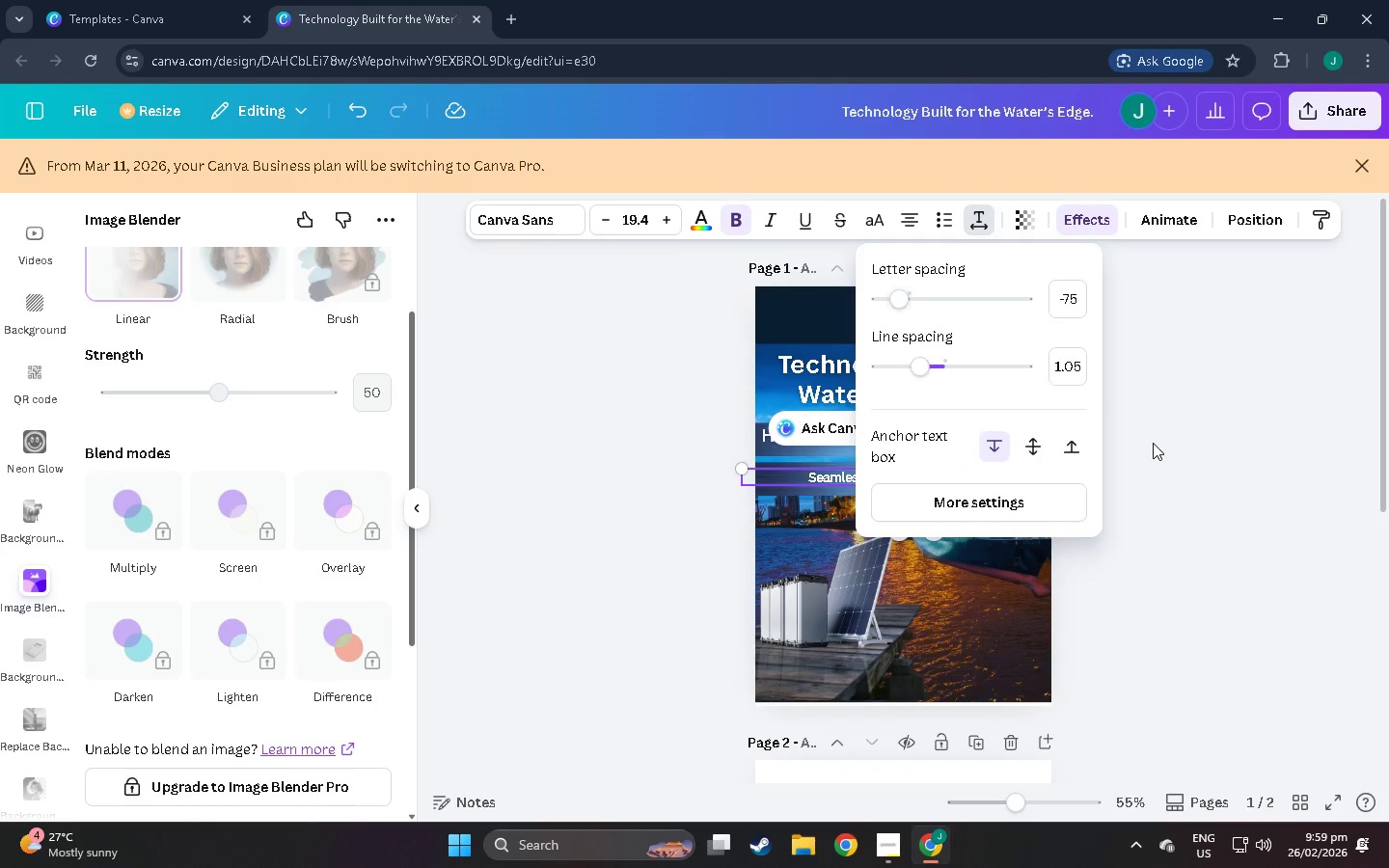 
left_click([1153, 443])
 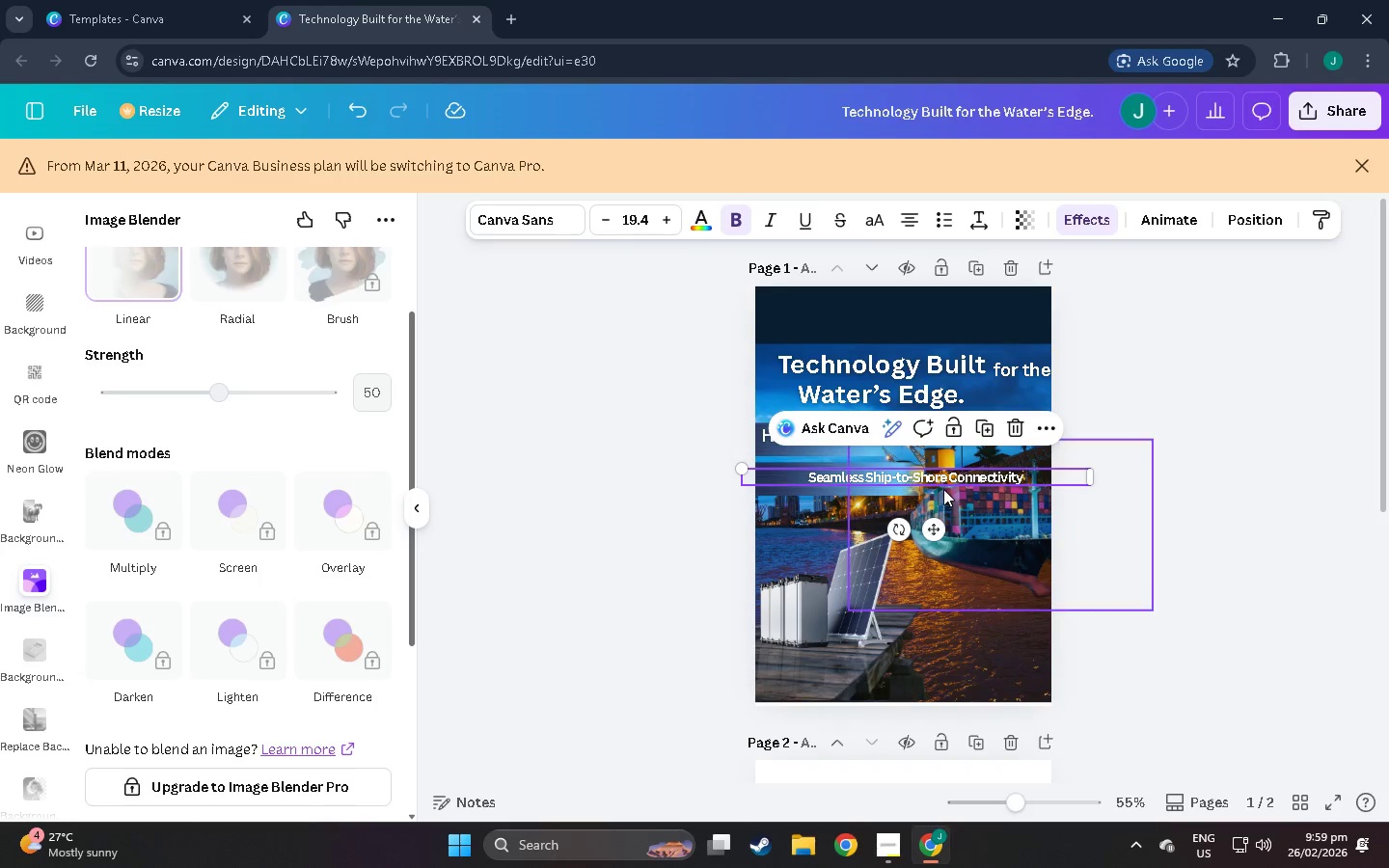 
left_click_drag(start_coordinate=[945, 480], to_coordinate=[895, 478])
 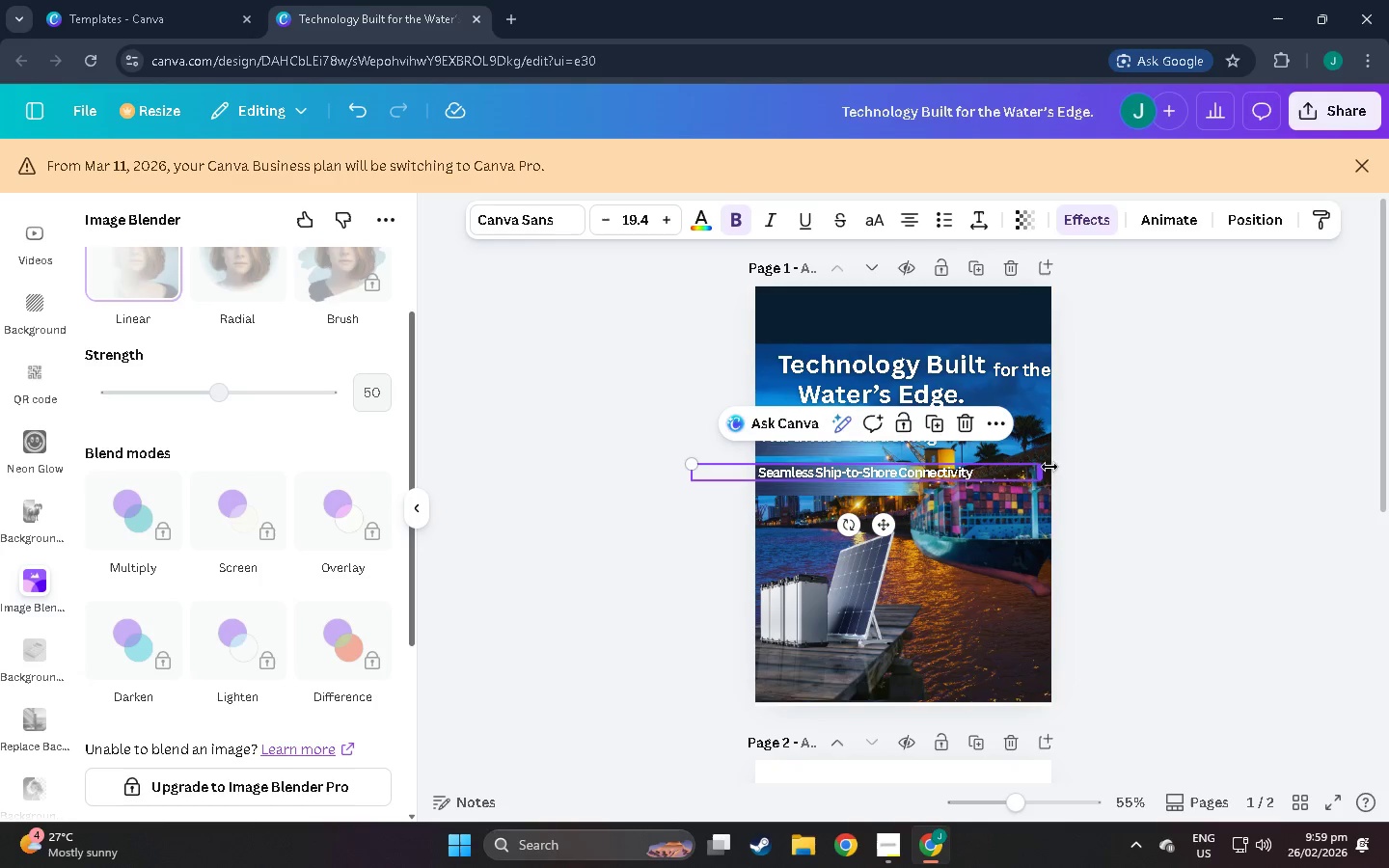 
left_click_drag(start_coordinate=[1044, 470], to_coordinate=[923, 463])
 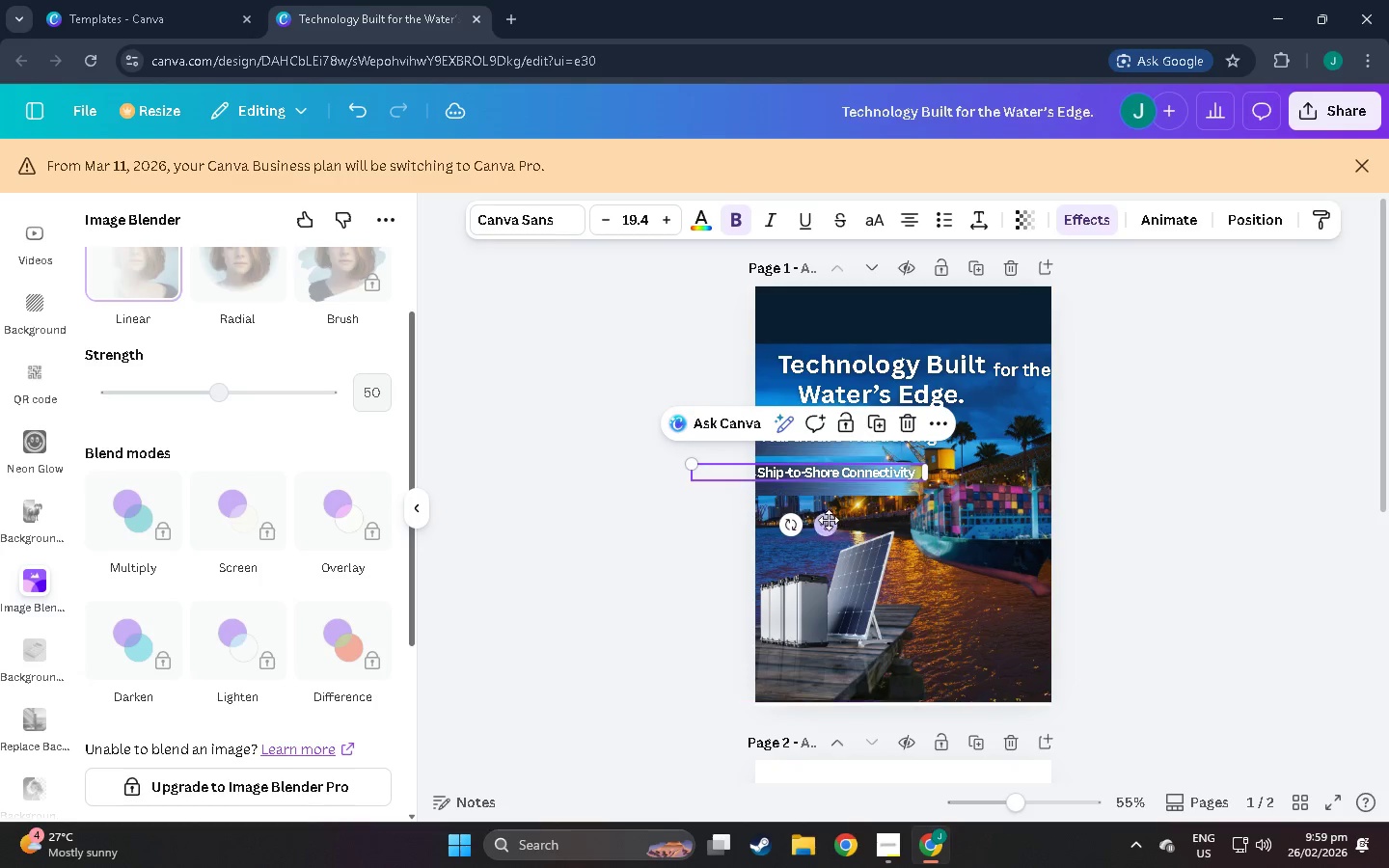 
left_click_drag(start_coordinate=[829, 520], to_coordinate=[884, 523])
 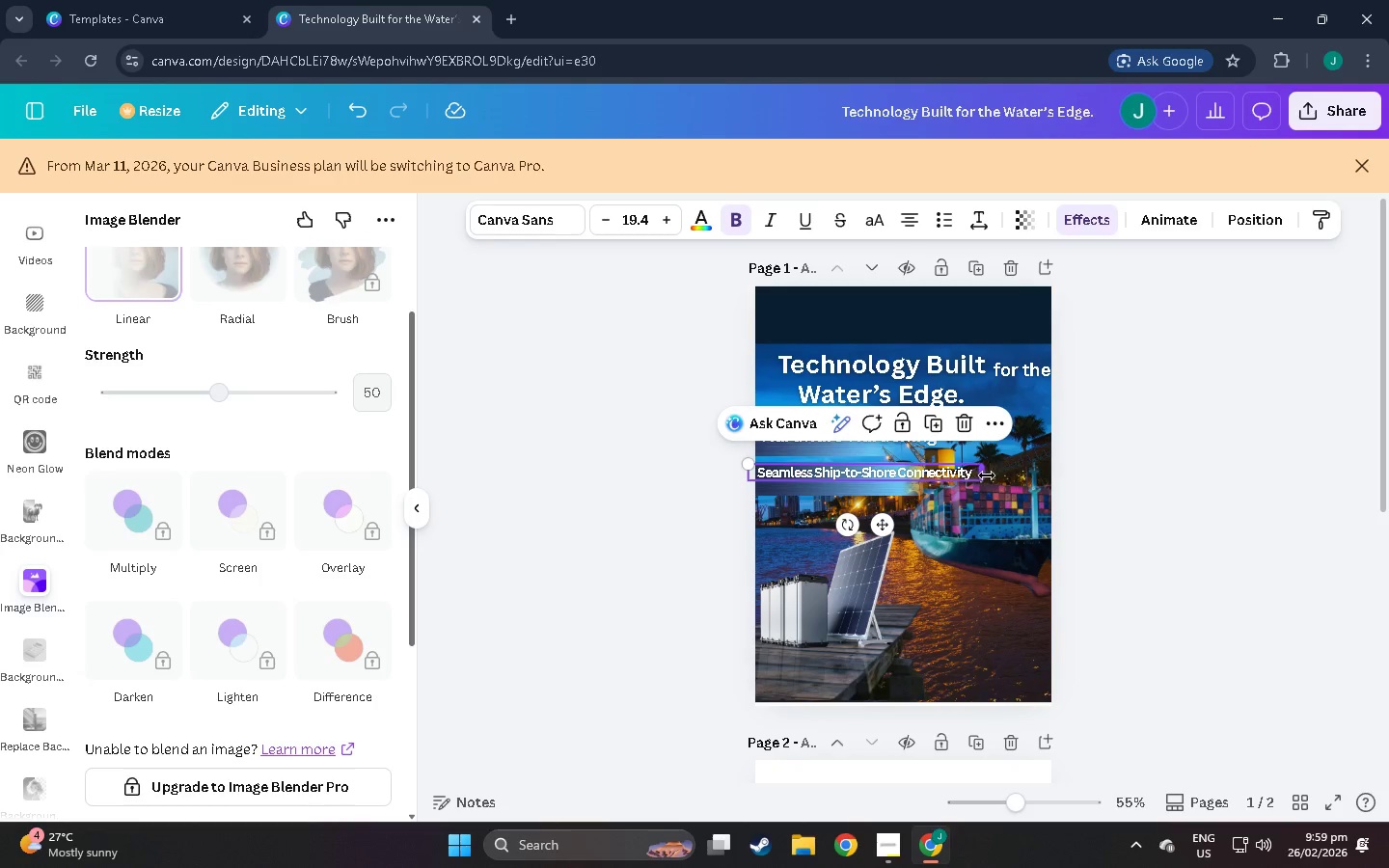 
left_click([1056, 527])
 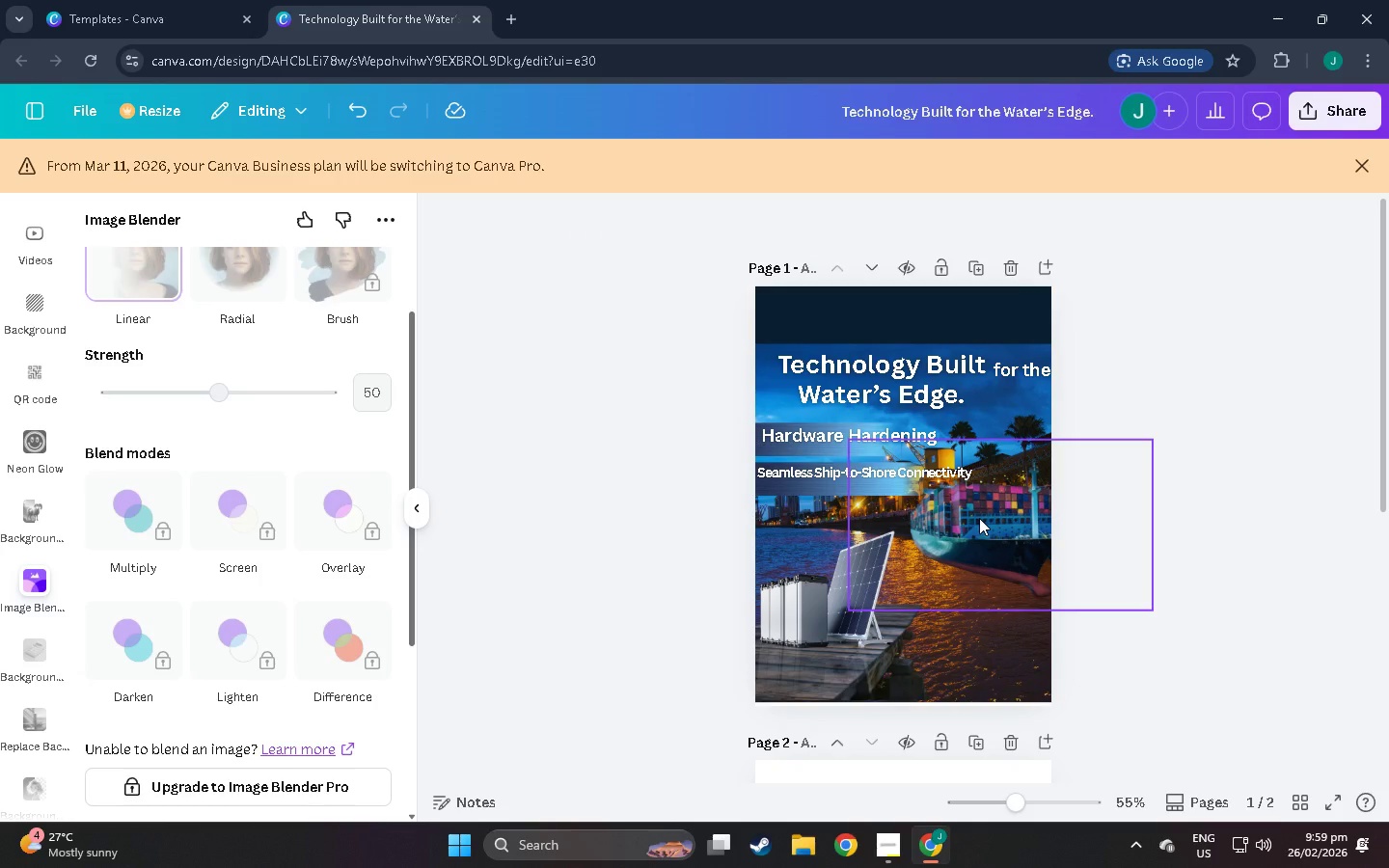 
left_click_drag(start_coordinate=[979, 518], to_coordinate=[1010, 549])
 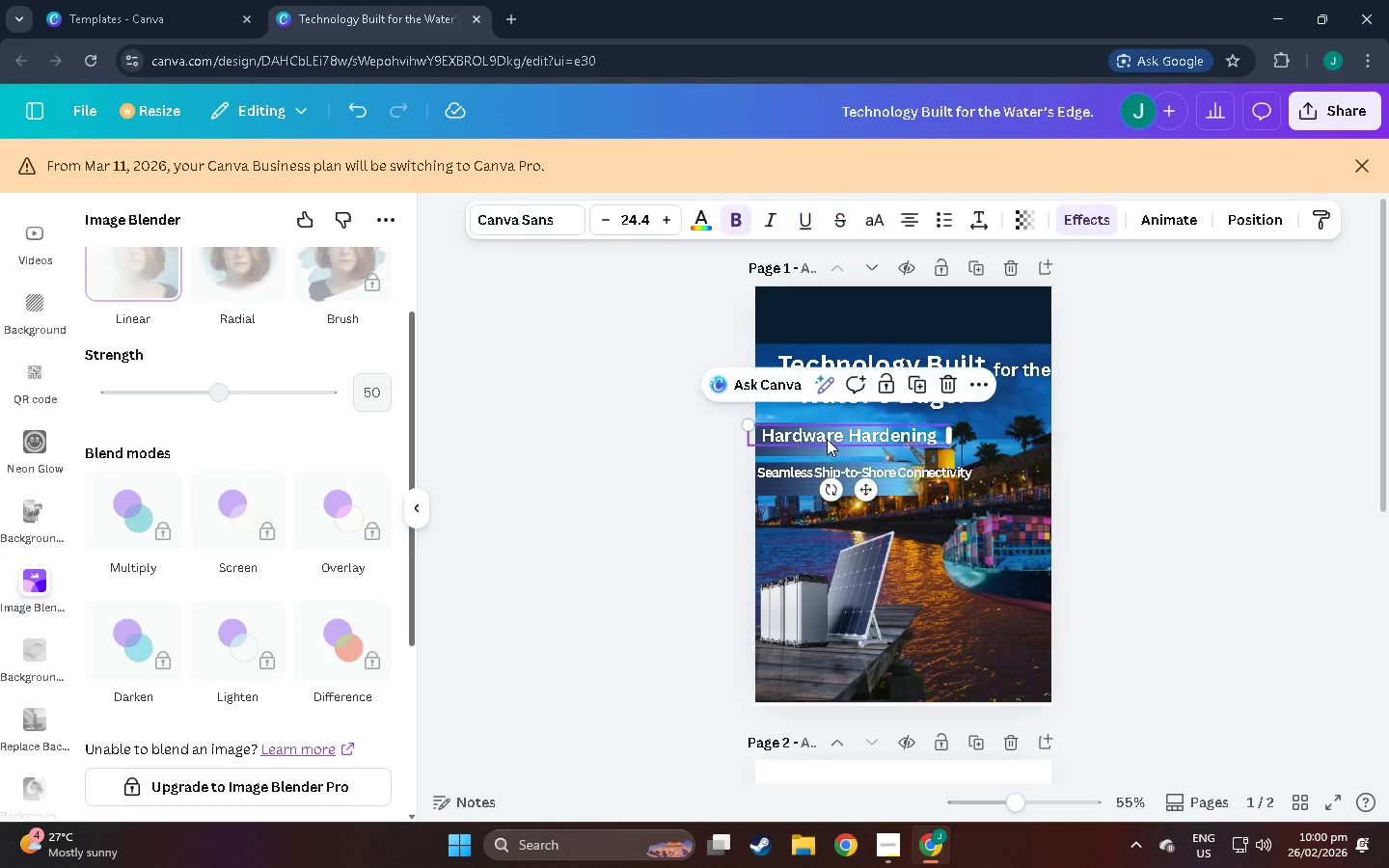 
double_click([827, 439])
 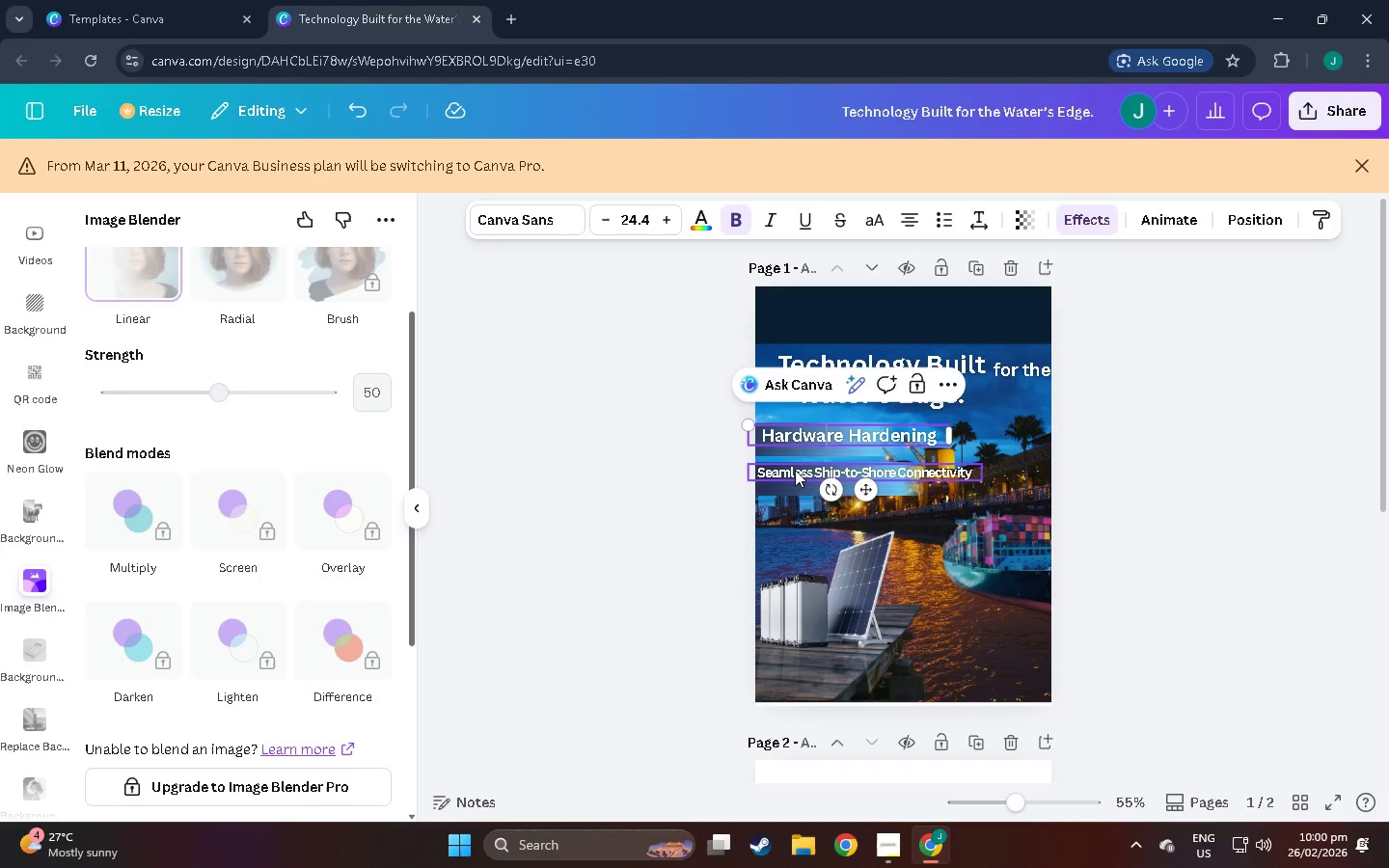 
left_click([795, 470])
 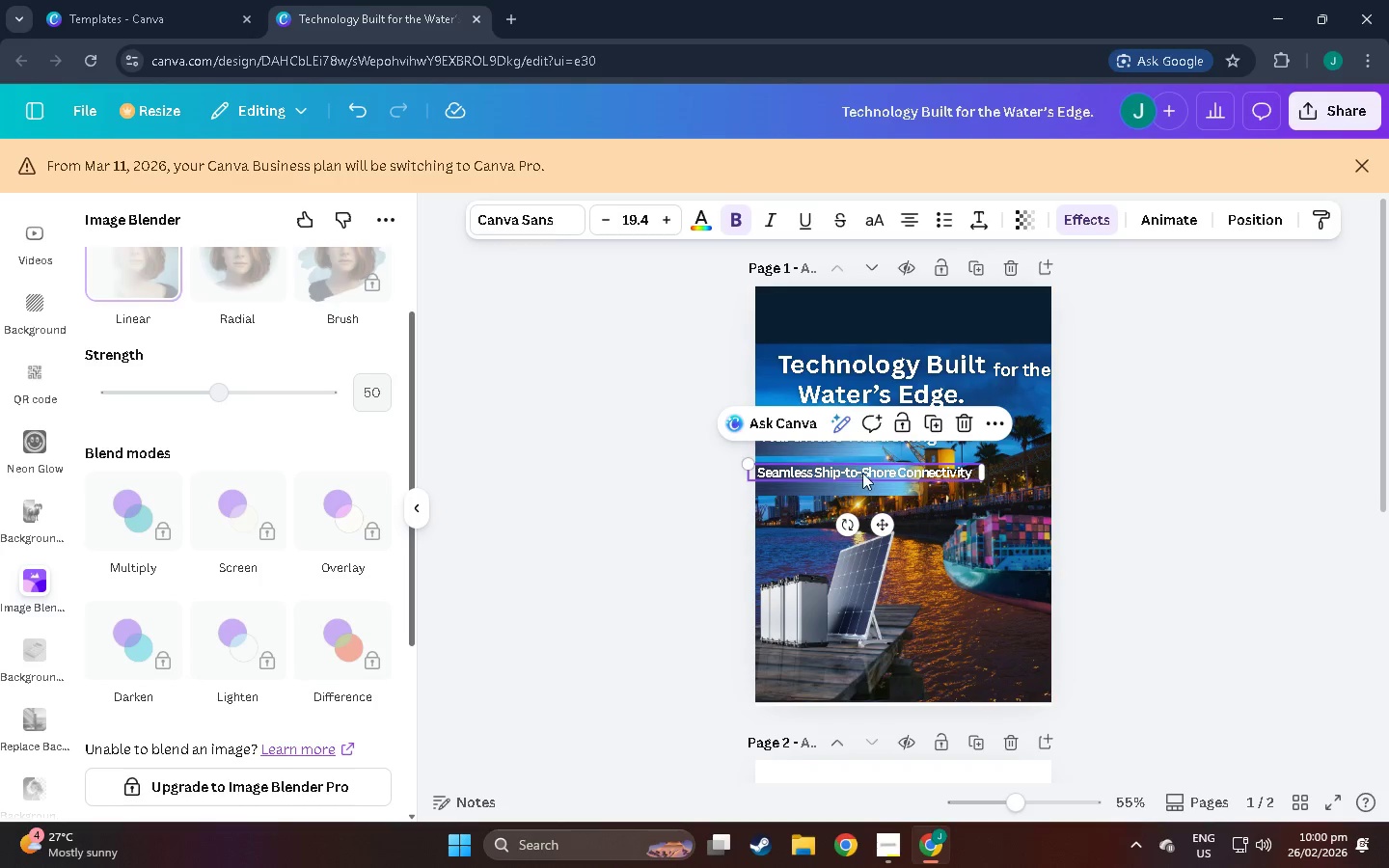 
key(Control+C)
 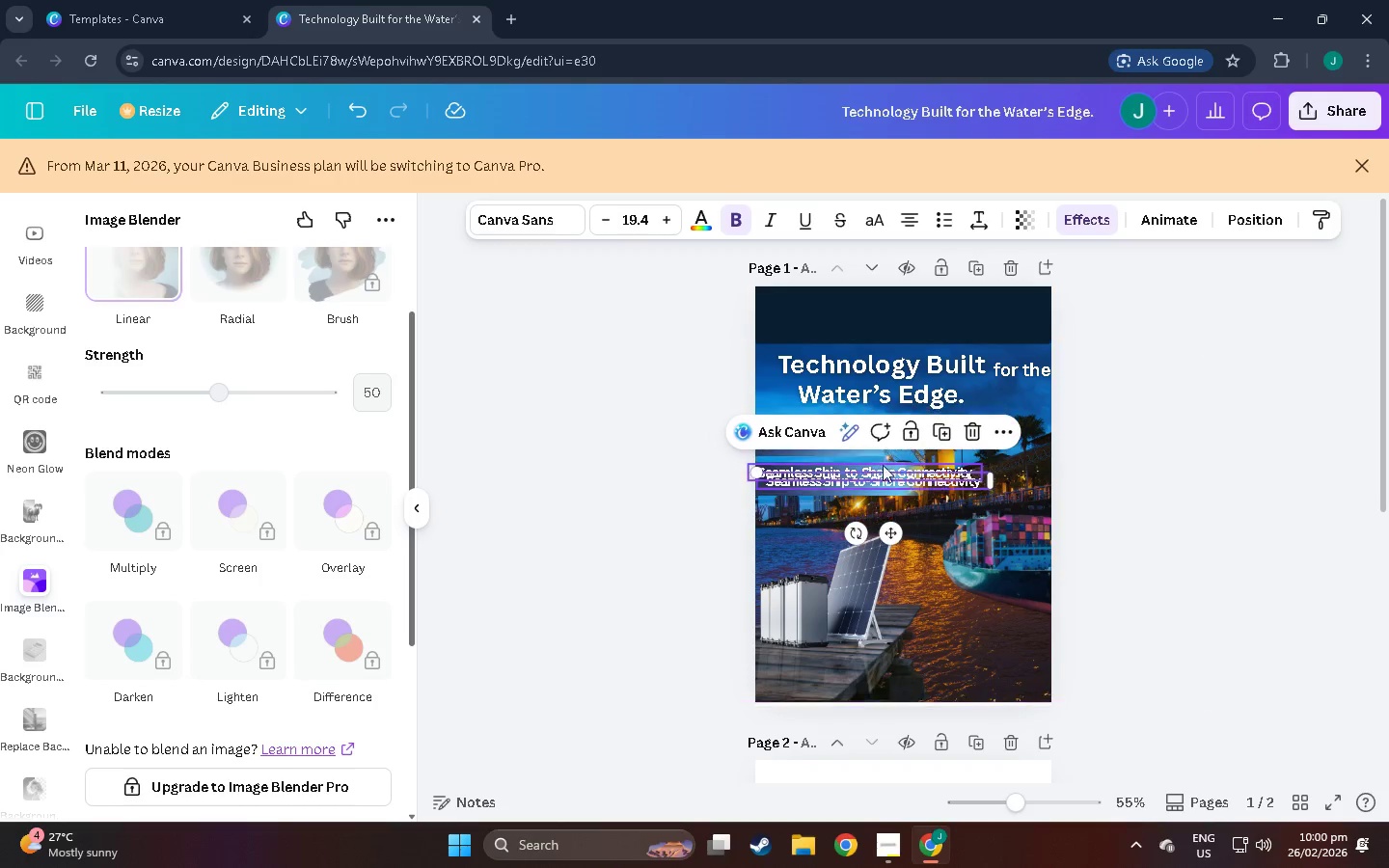 
key(Control+V)
 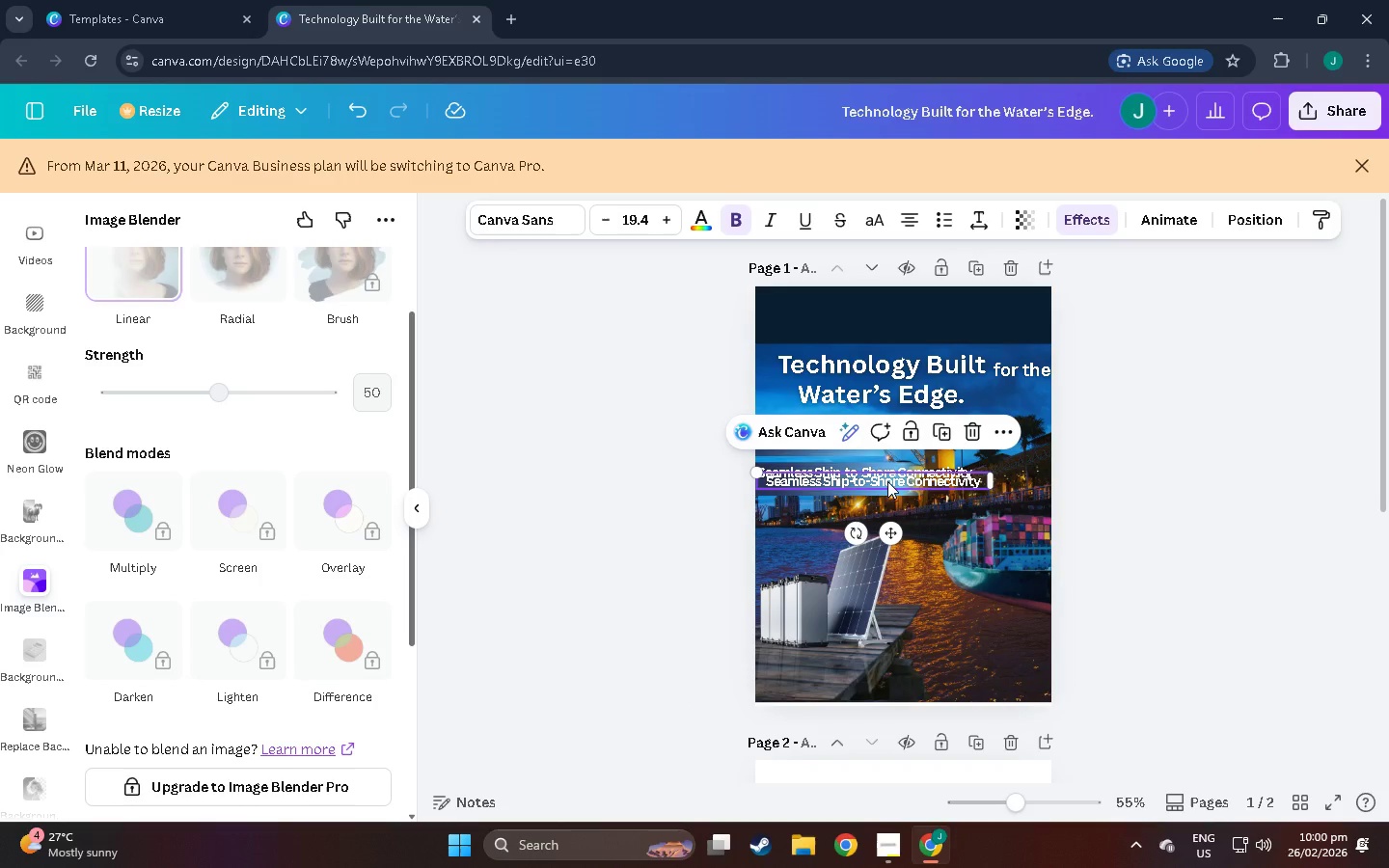 
left_click_drag(start_coordinate=[887, 481], to_coordinate=[887, 496])
 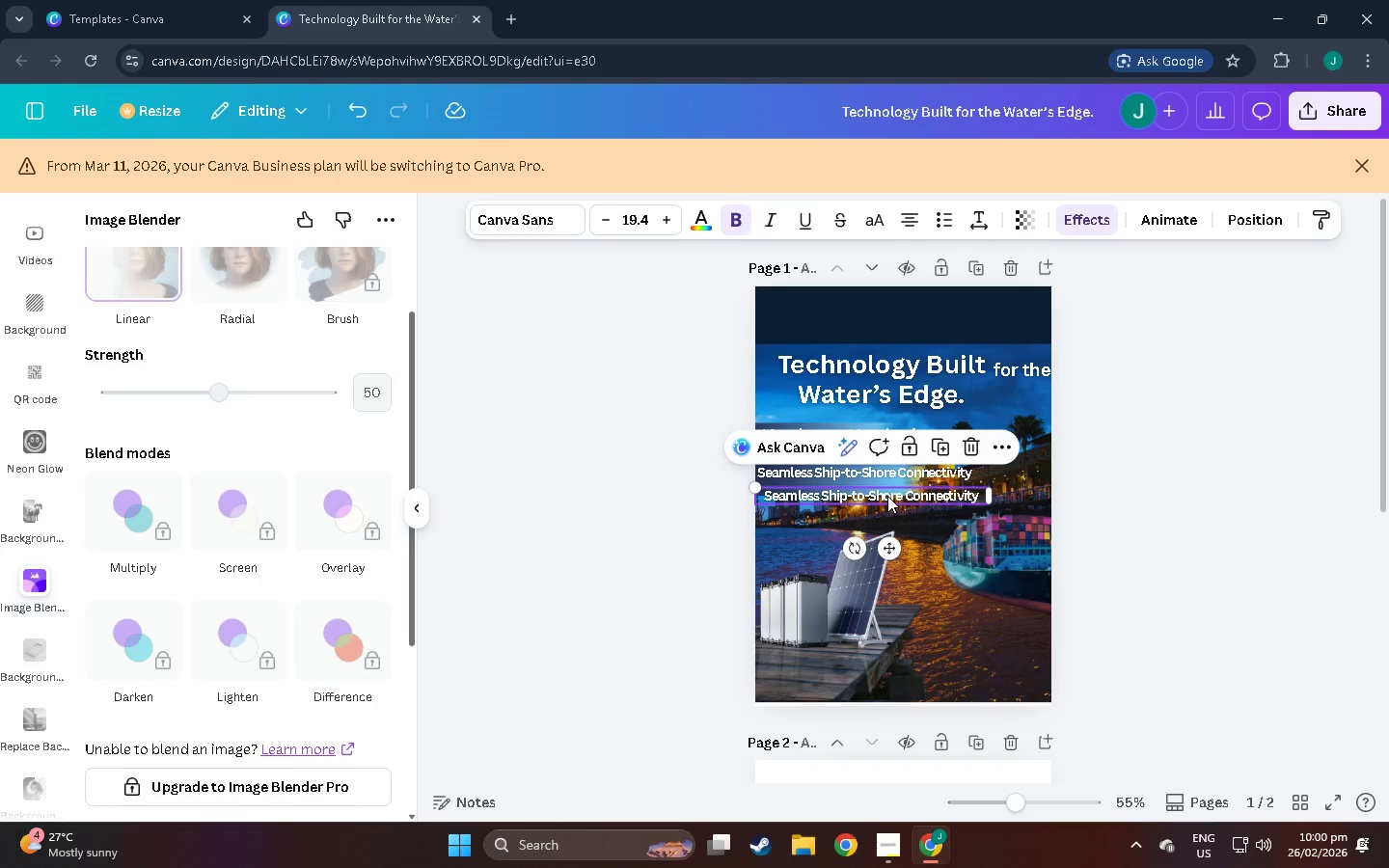 
double_click([887, 496])
 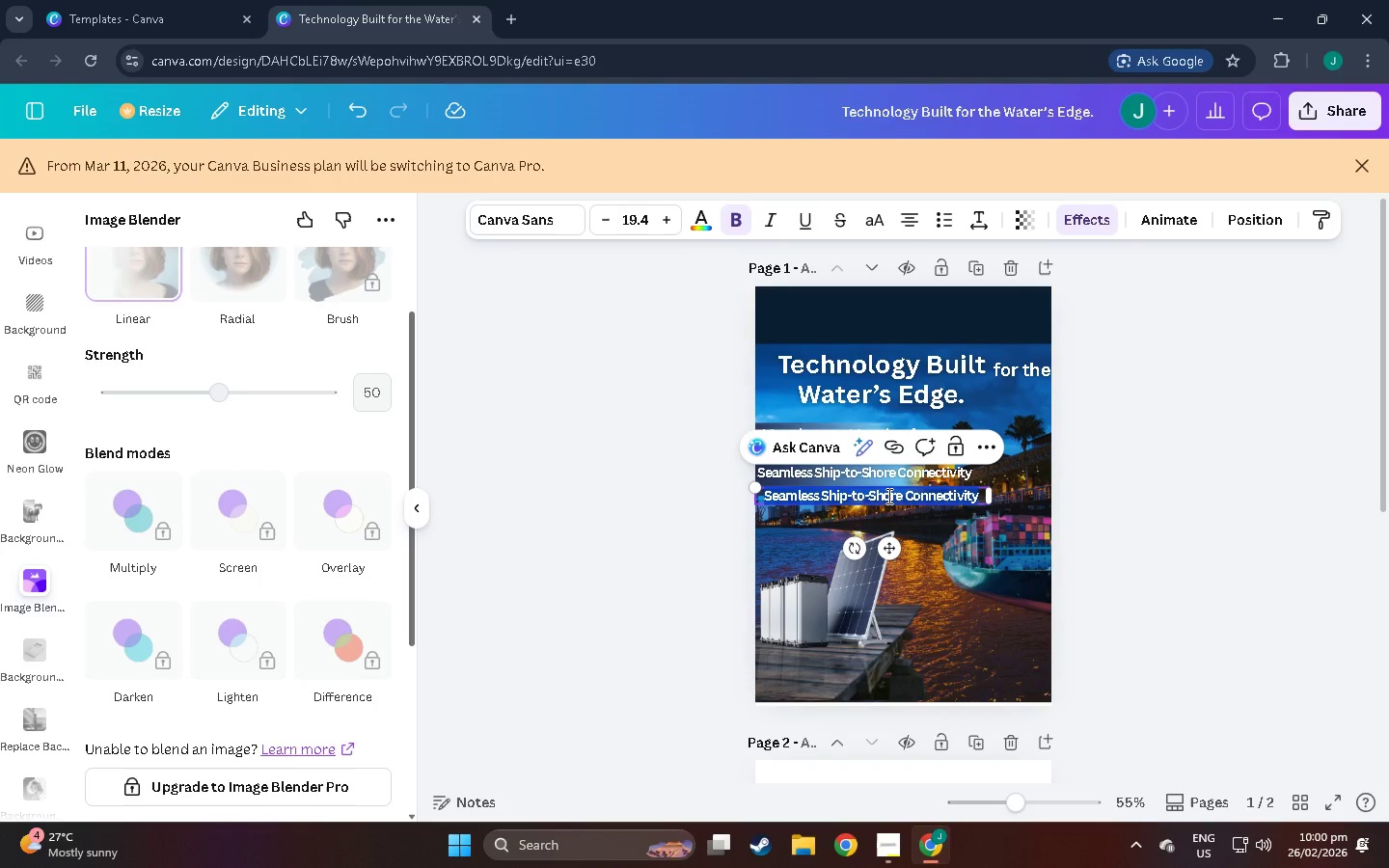 
type(Reliable Data, From Vessel T)
key(Backspace)
type(to Dock)
 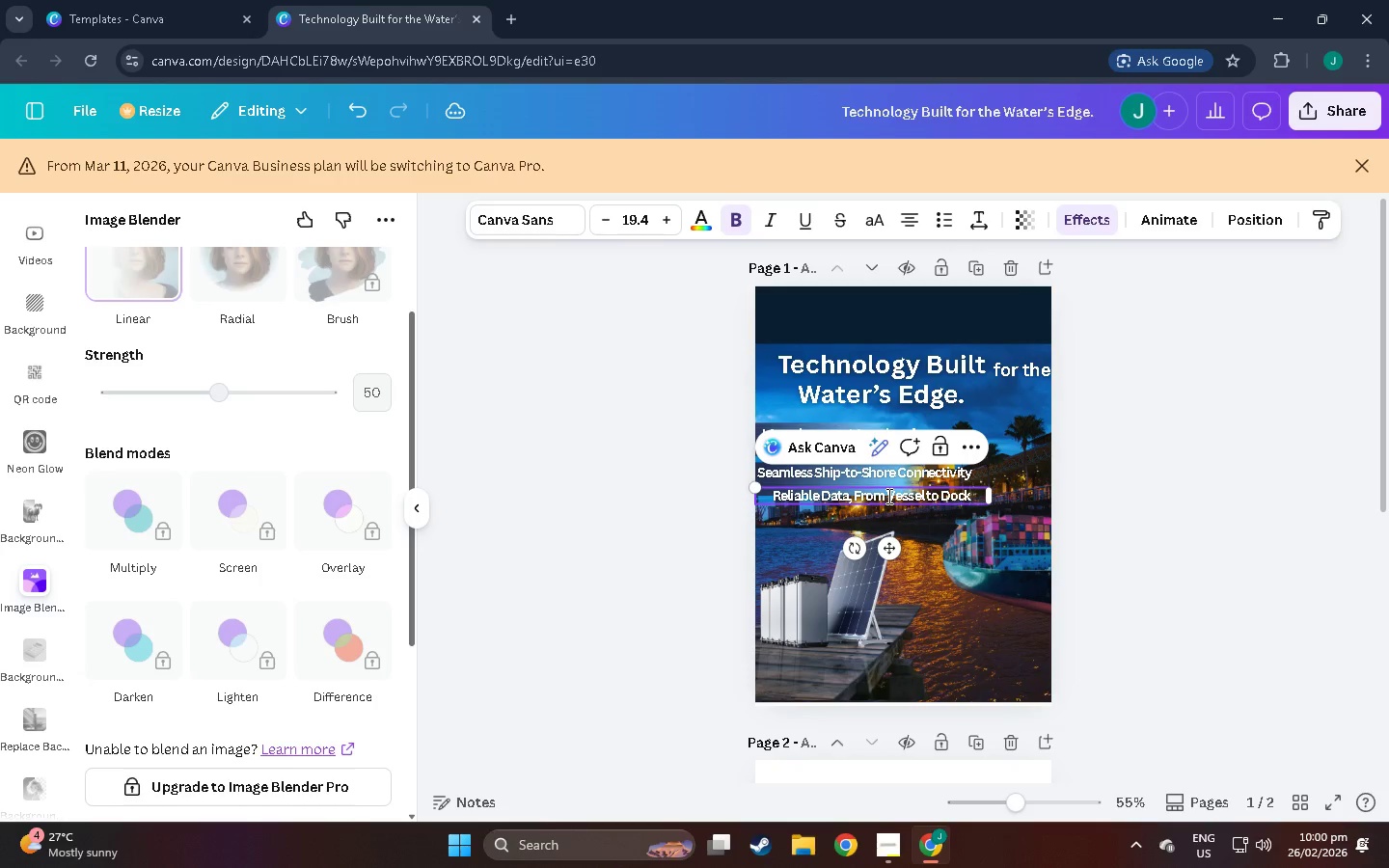 
left_click([931, 522])
 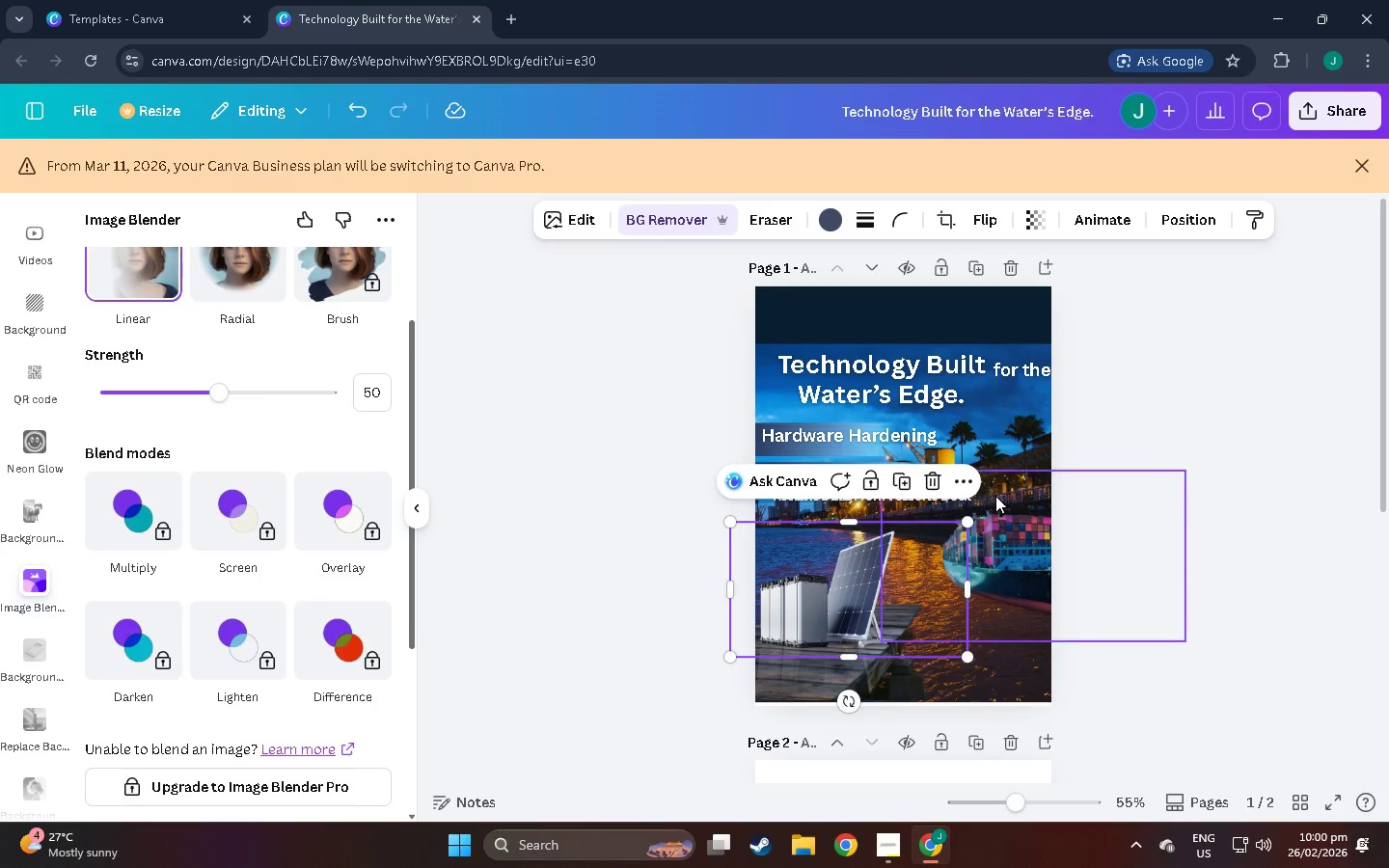 
left_click([948, 500])
 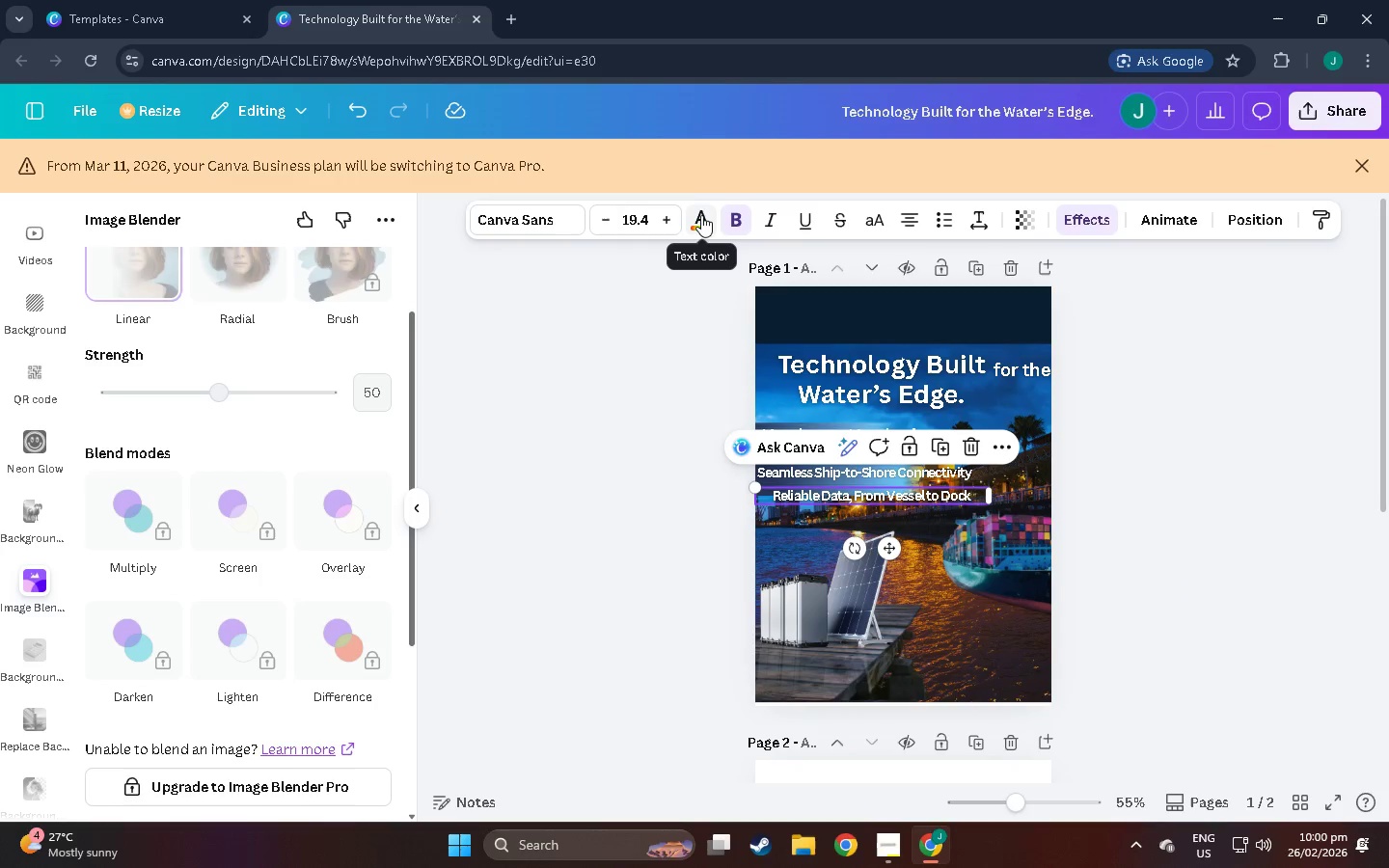 
double_click([608, 214])
 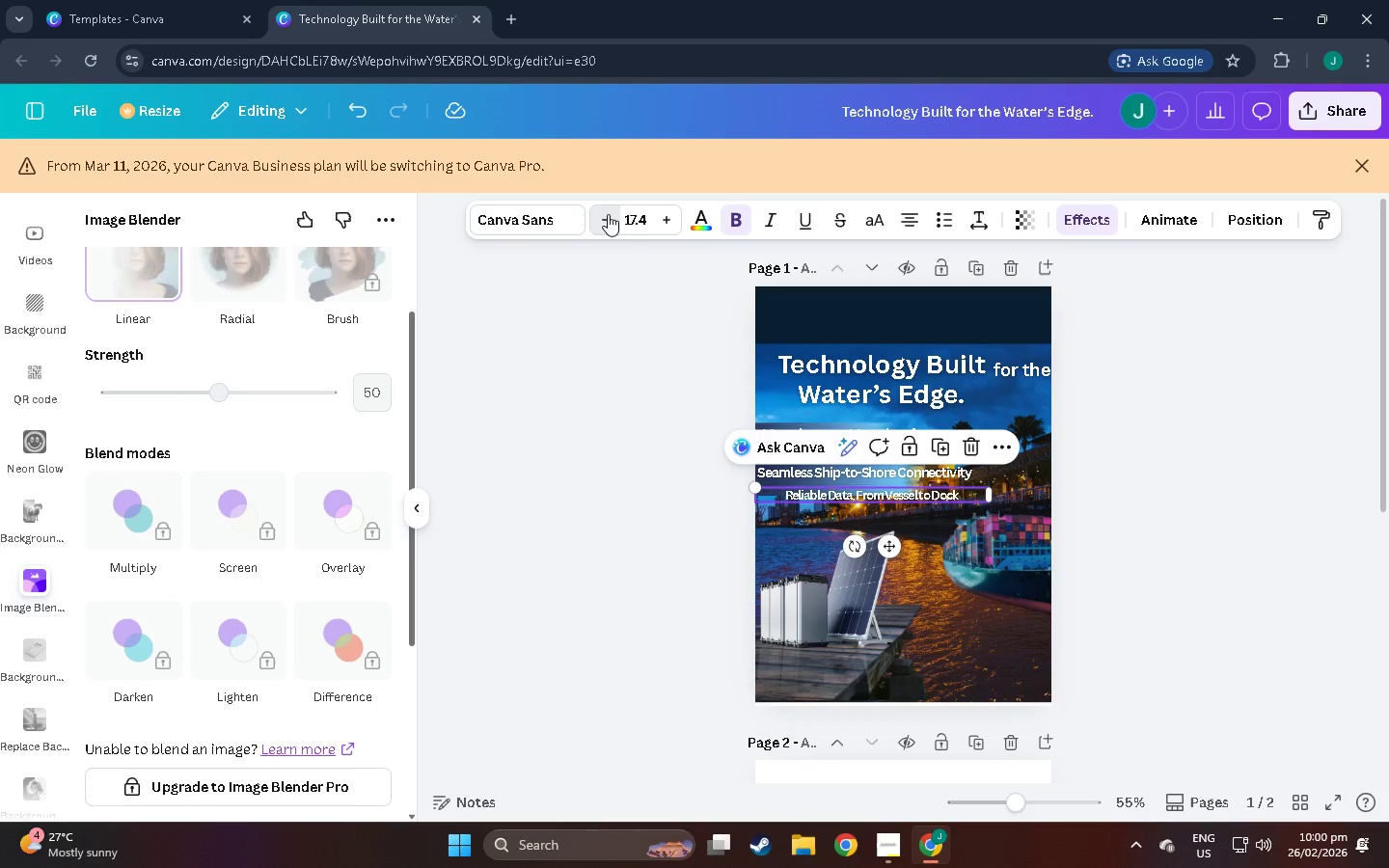 
triple_click([608, 214])
 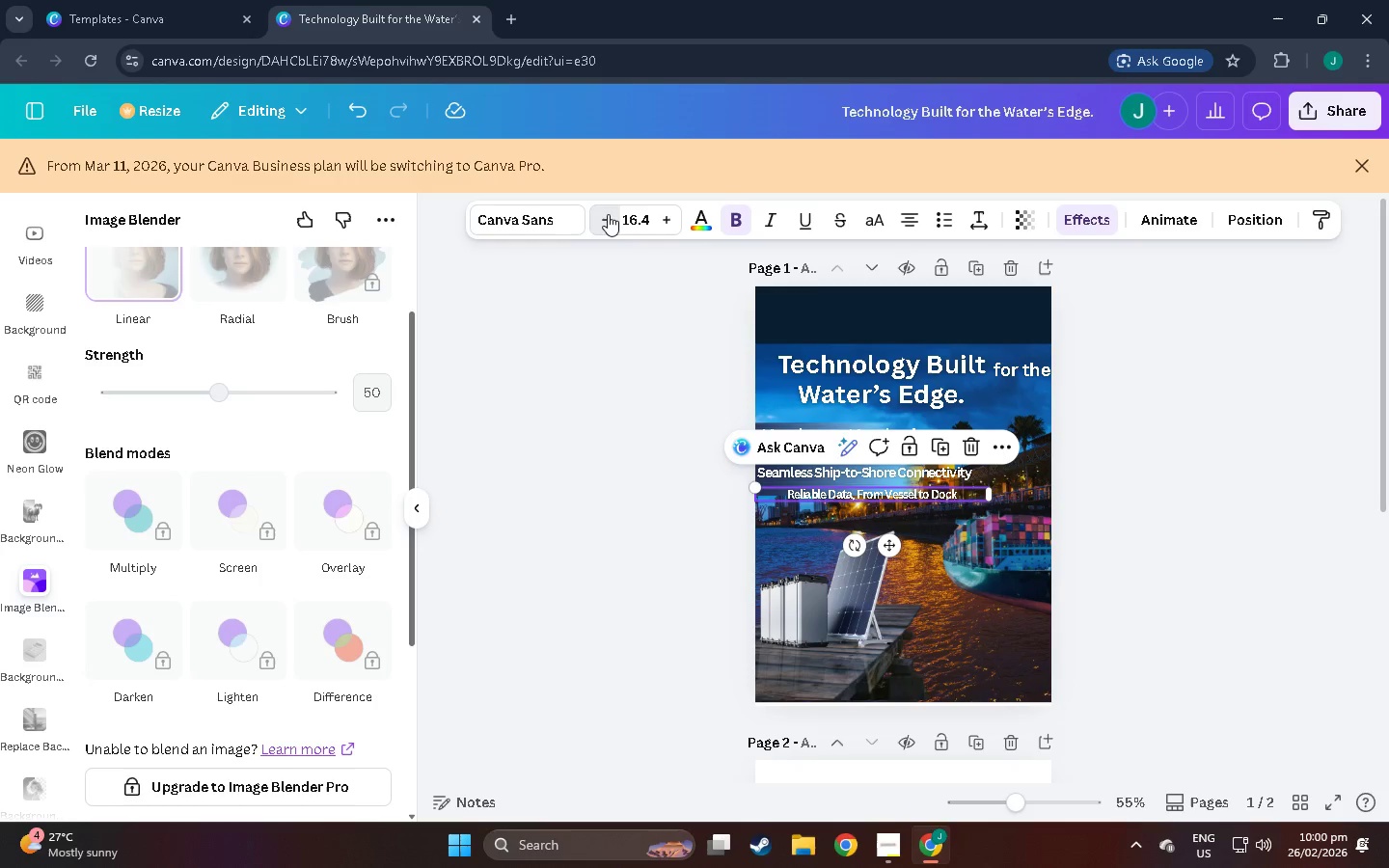 
triple_click([608, 214])
 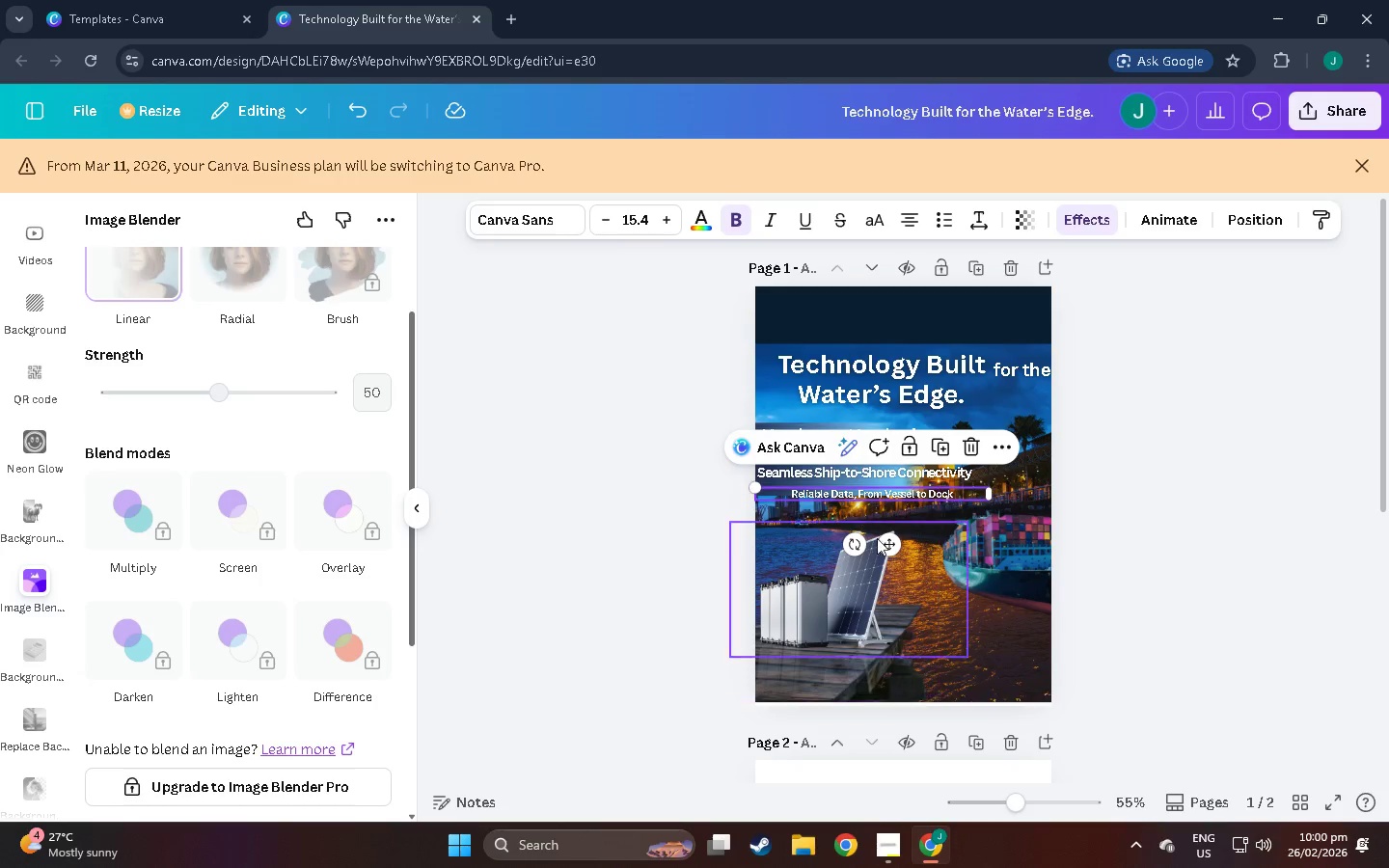 
left_click_drag(start_coordinate=[891, 551], to_coordinate=[858, 541])
 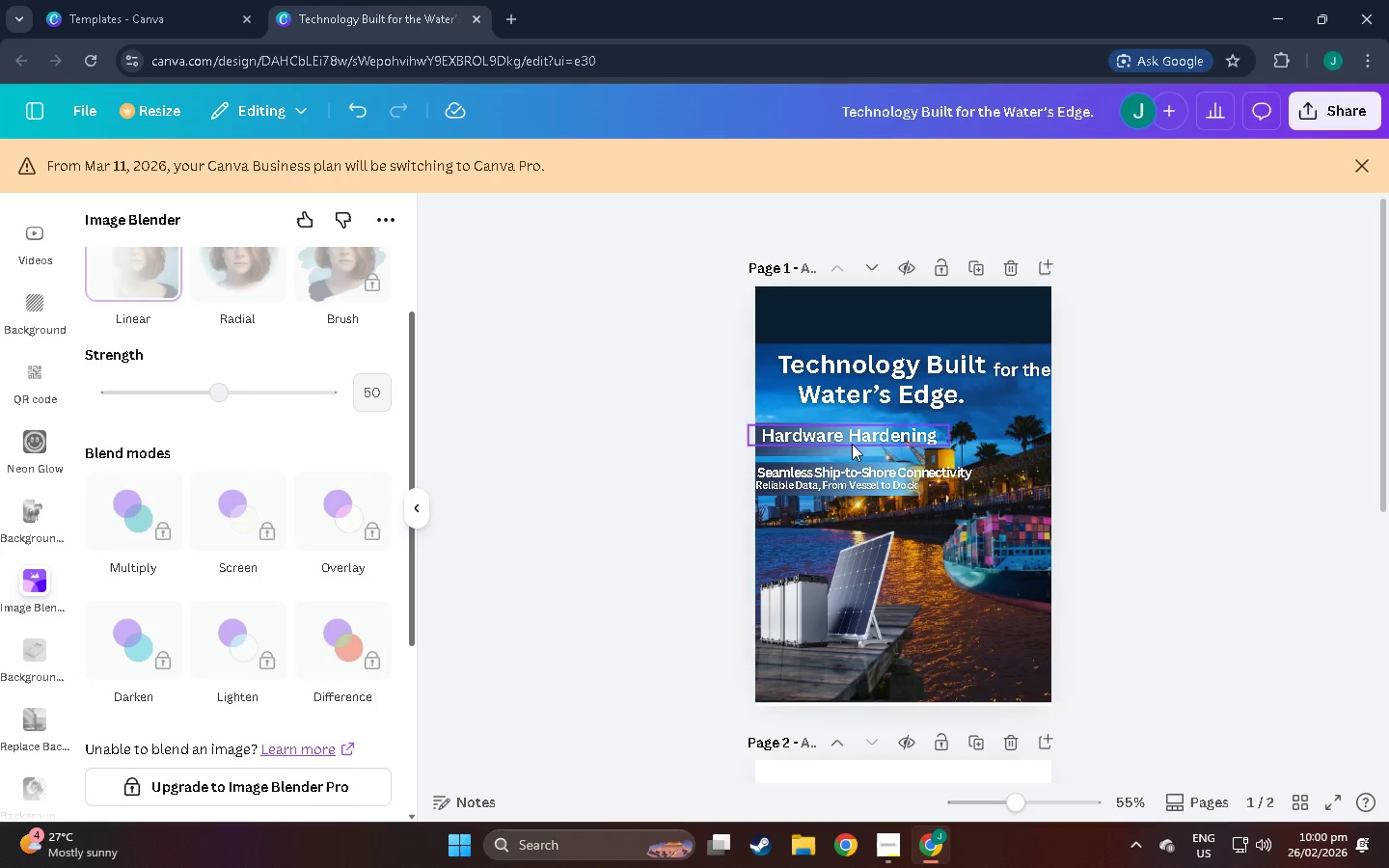 
left_click([854, 487])
 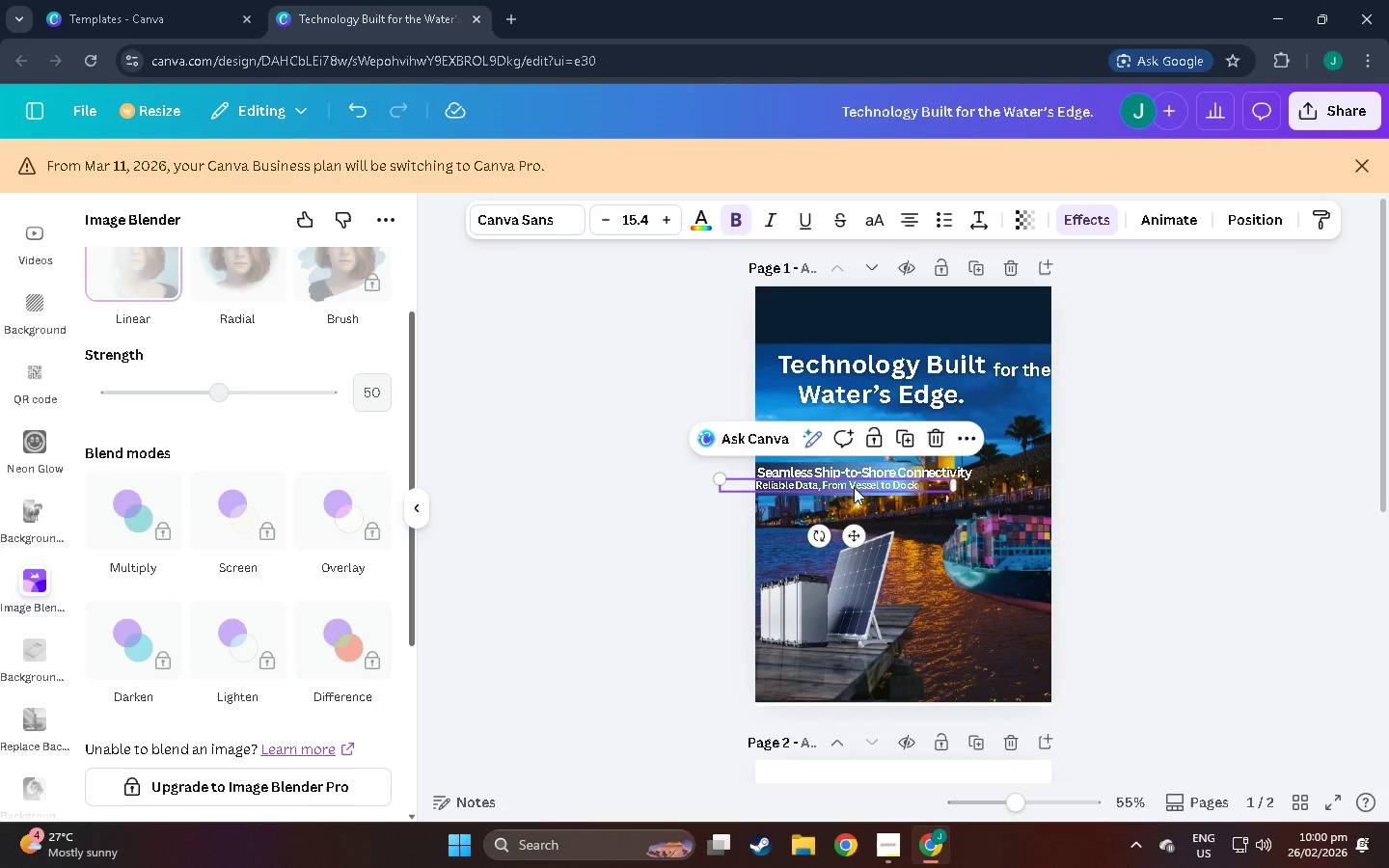 
key(Control+C)
 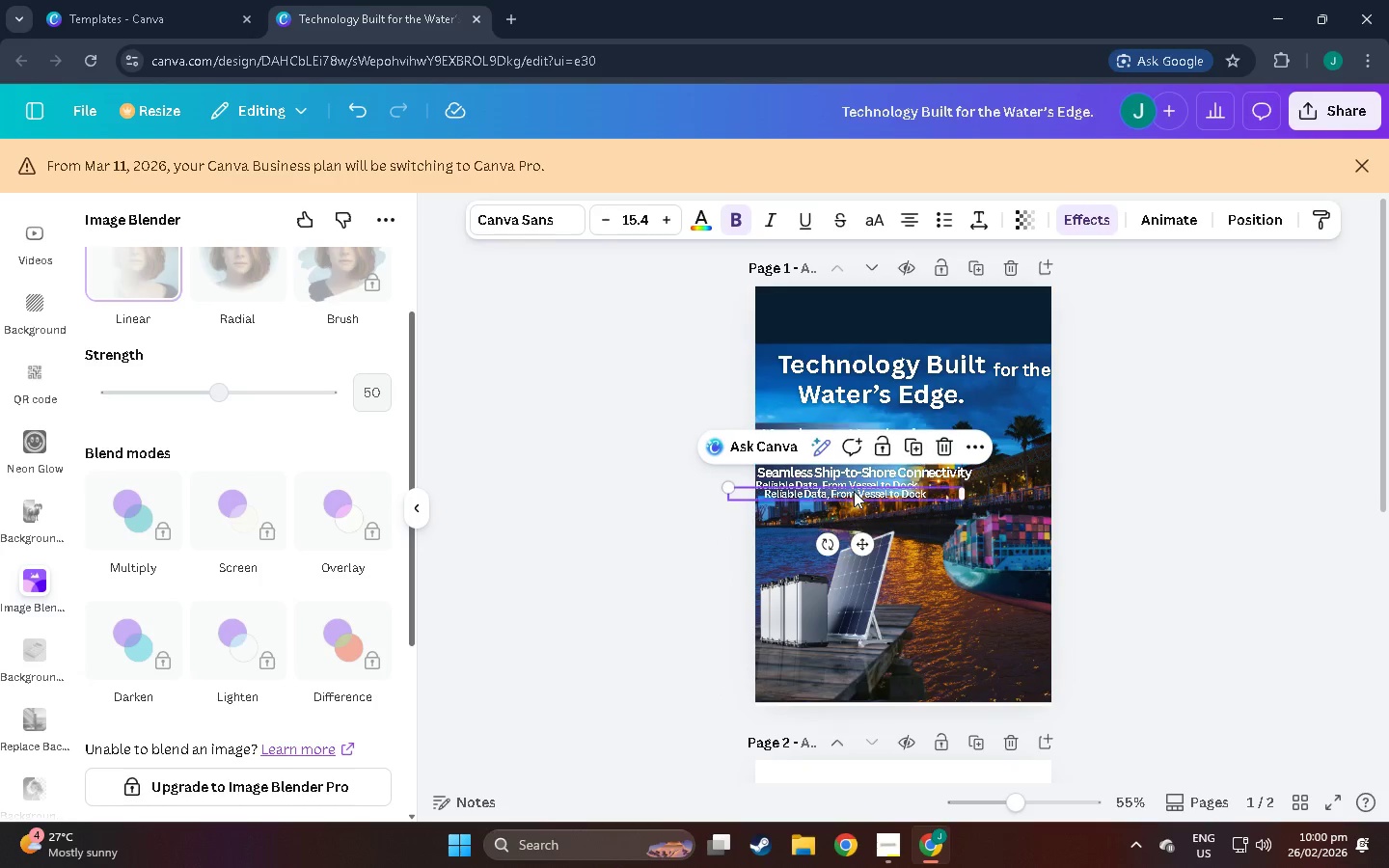 
key(Control+V)
 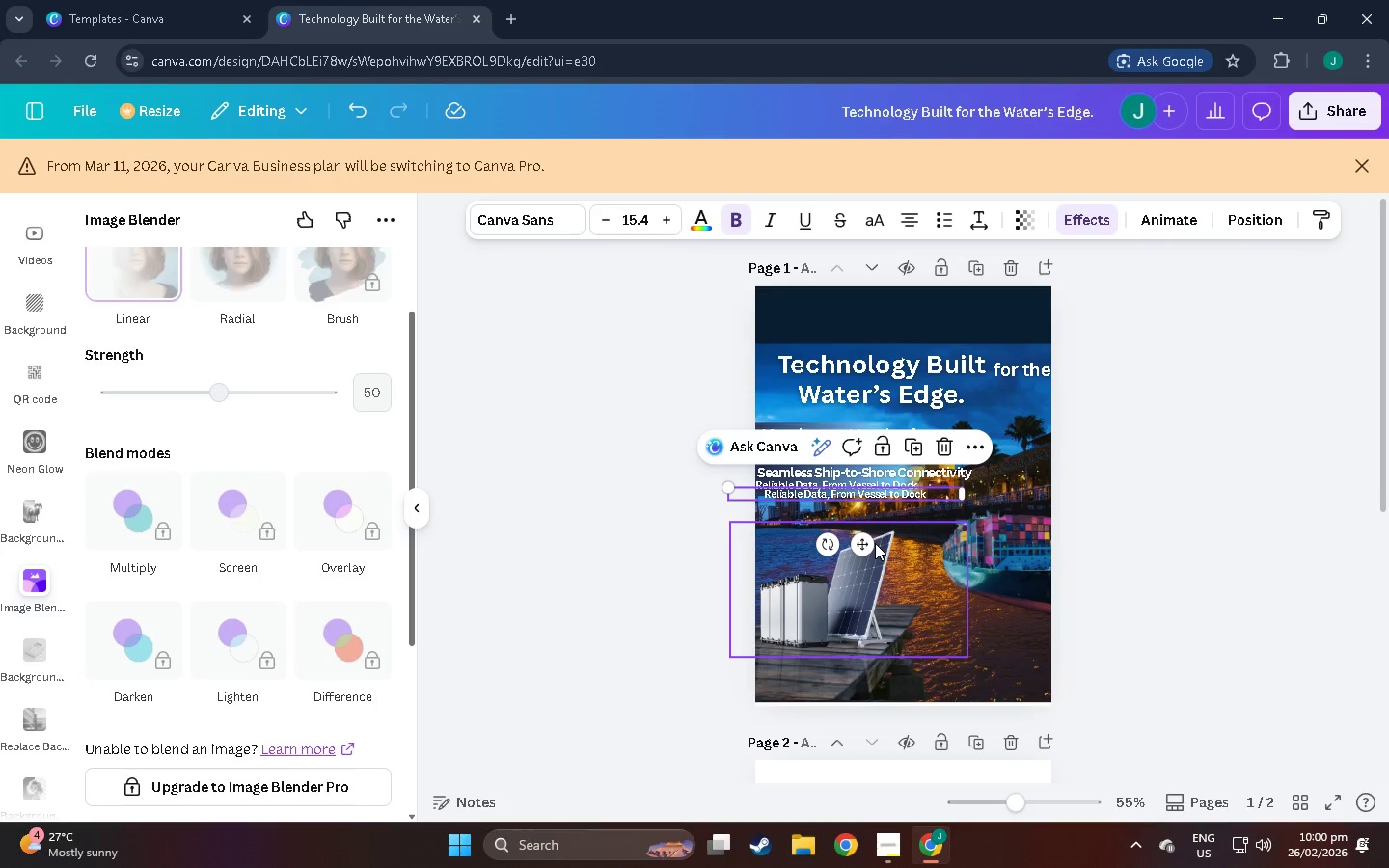 
left_click_drag(start_coordinate=[866, 542], to_coordinate=[869, 498])
 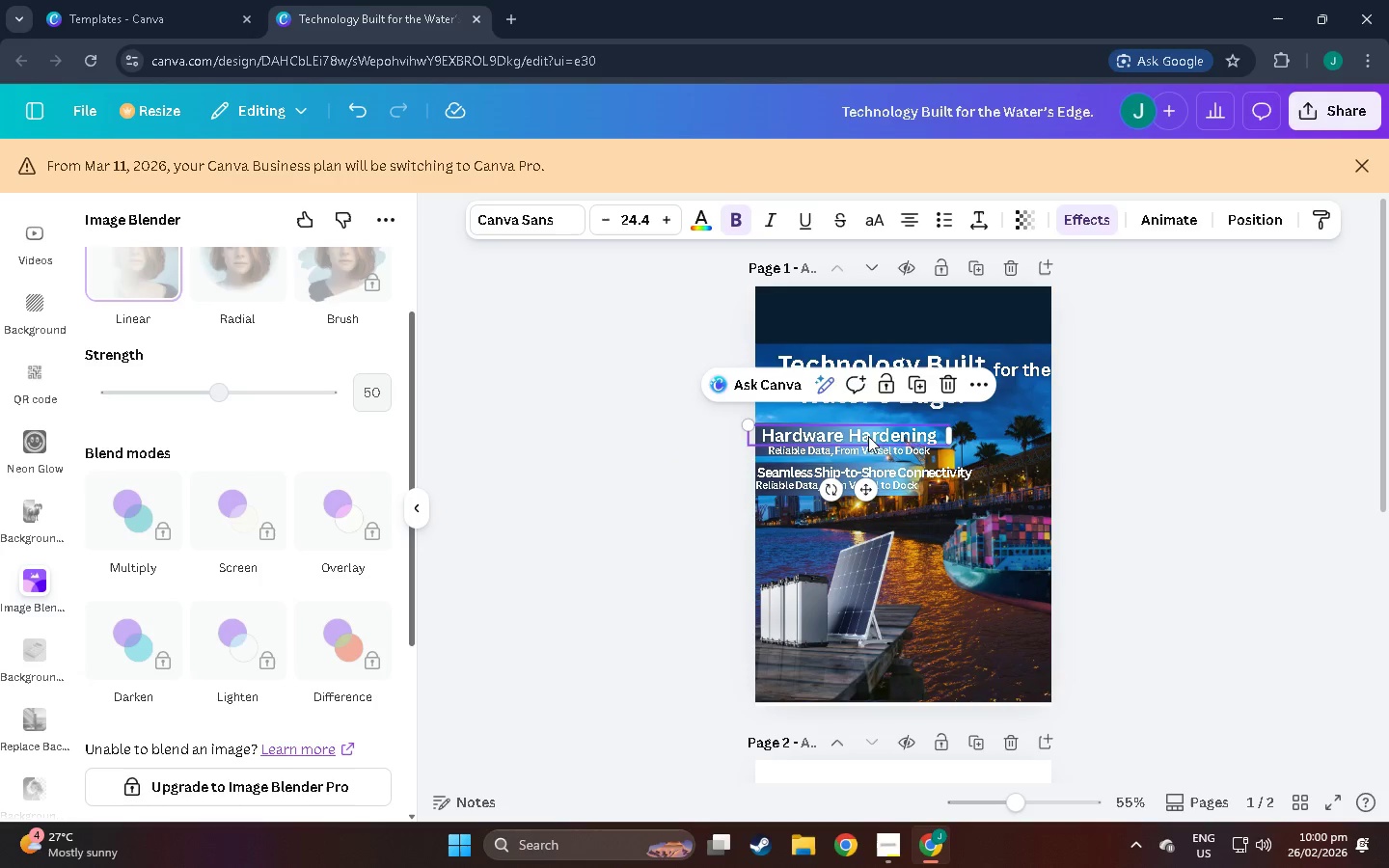 
double_click([869, 448])
 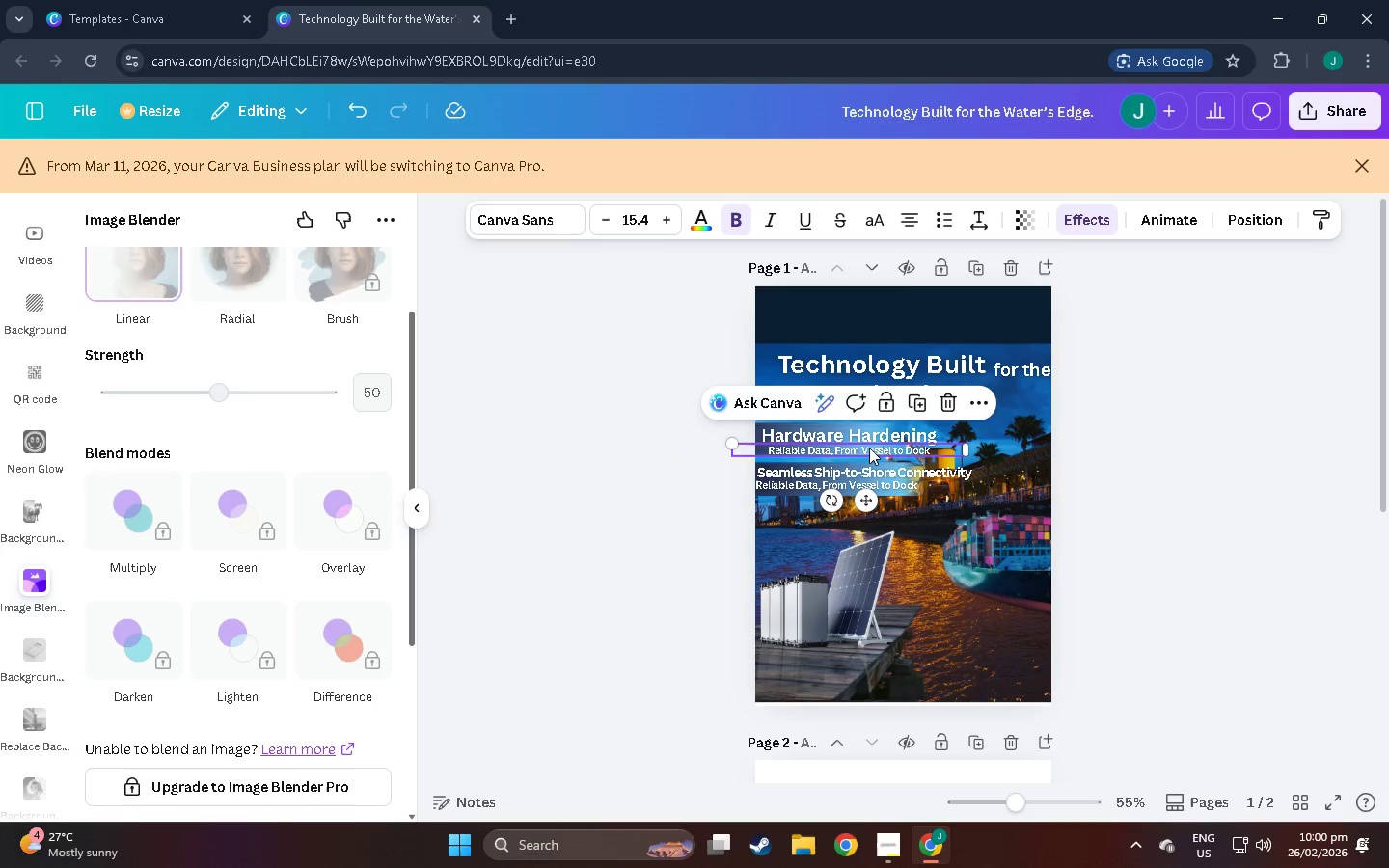 
triple_click([869, 448])
 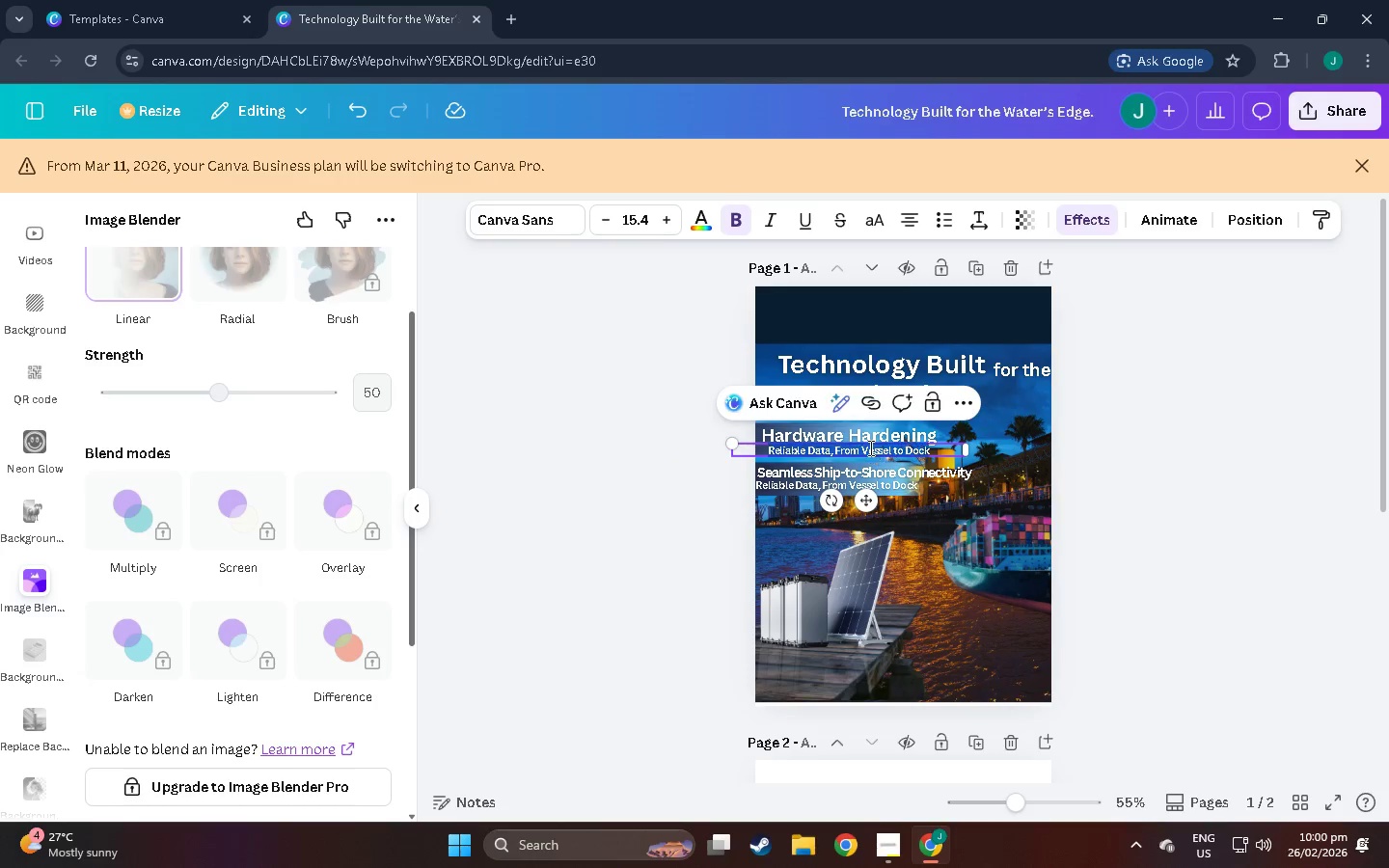 
triple_click([869, 448])
 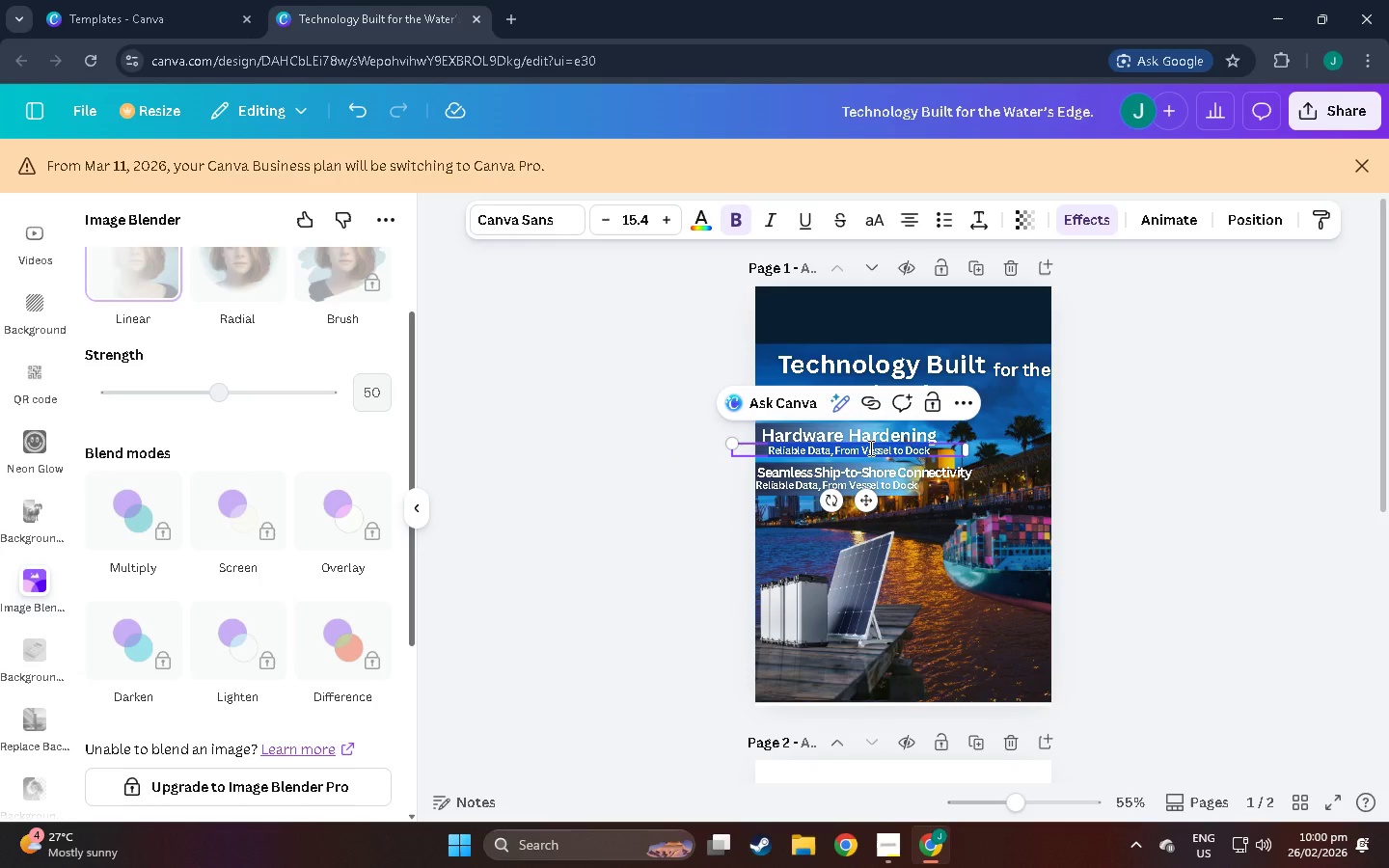 
type(Shielding Your Serveer)
key(Backspace)
key(Backspace)
type(rs from Salt Air)
 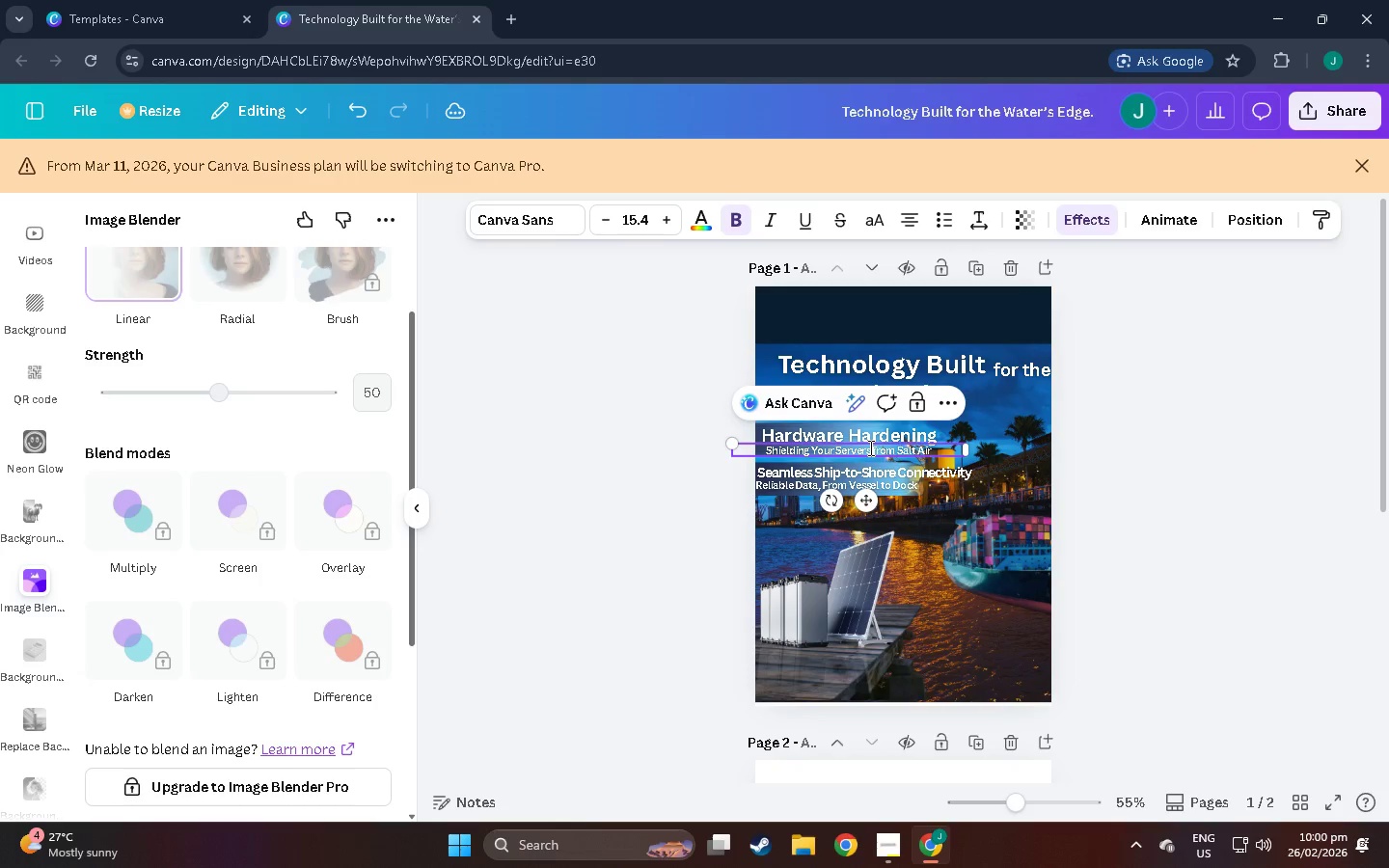 
left_click([1148, 493])
 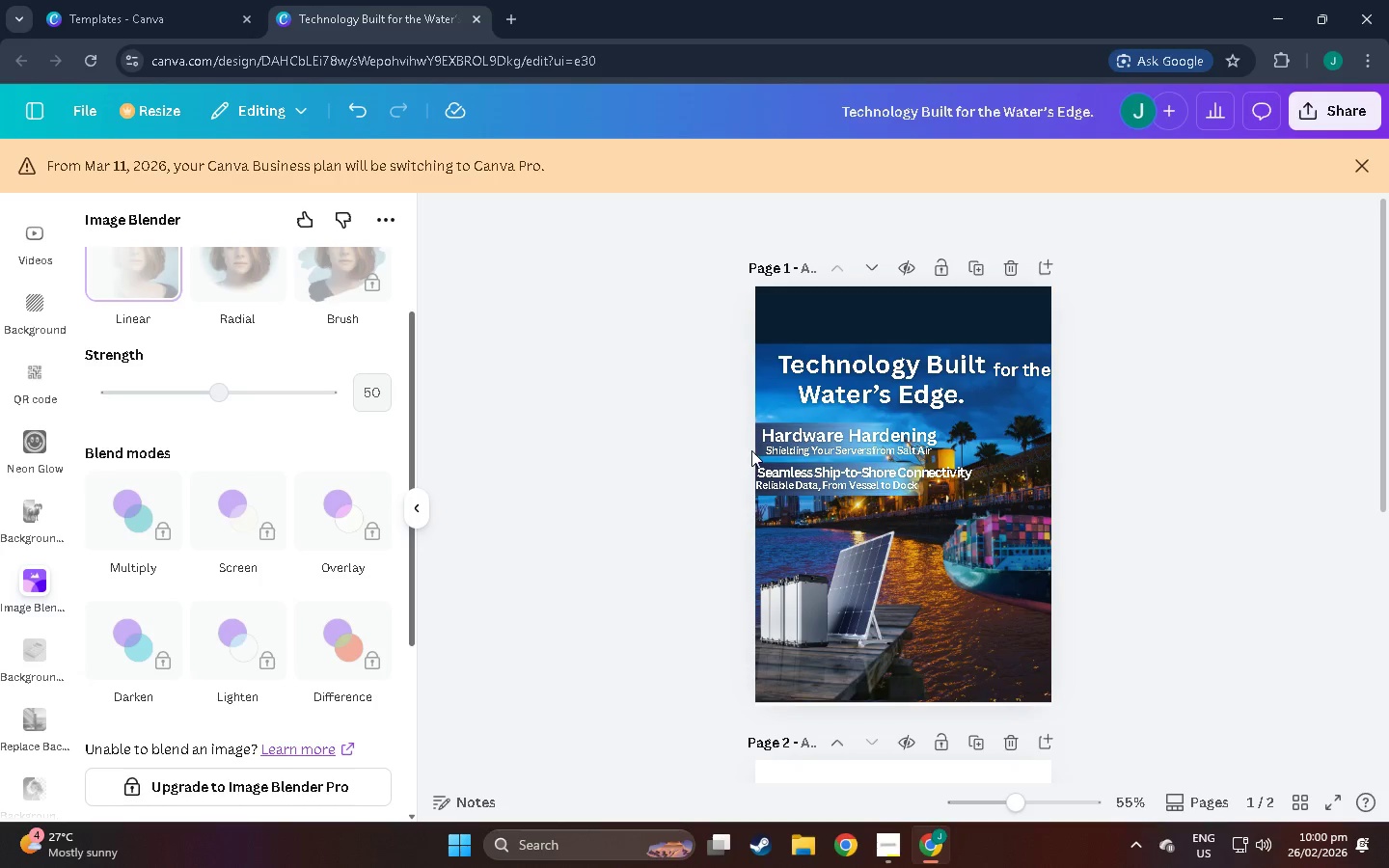 
left_click([755, 451])
 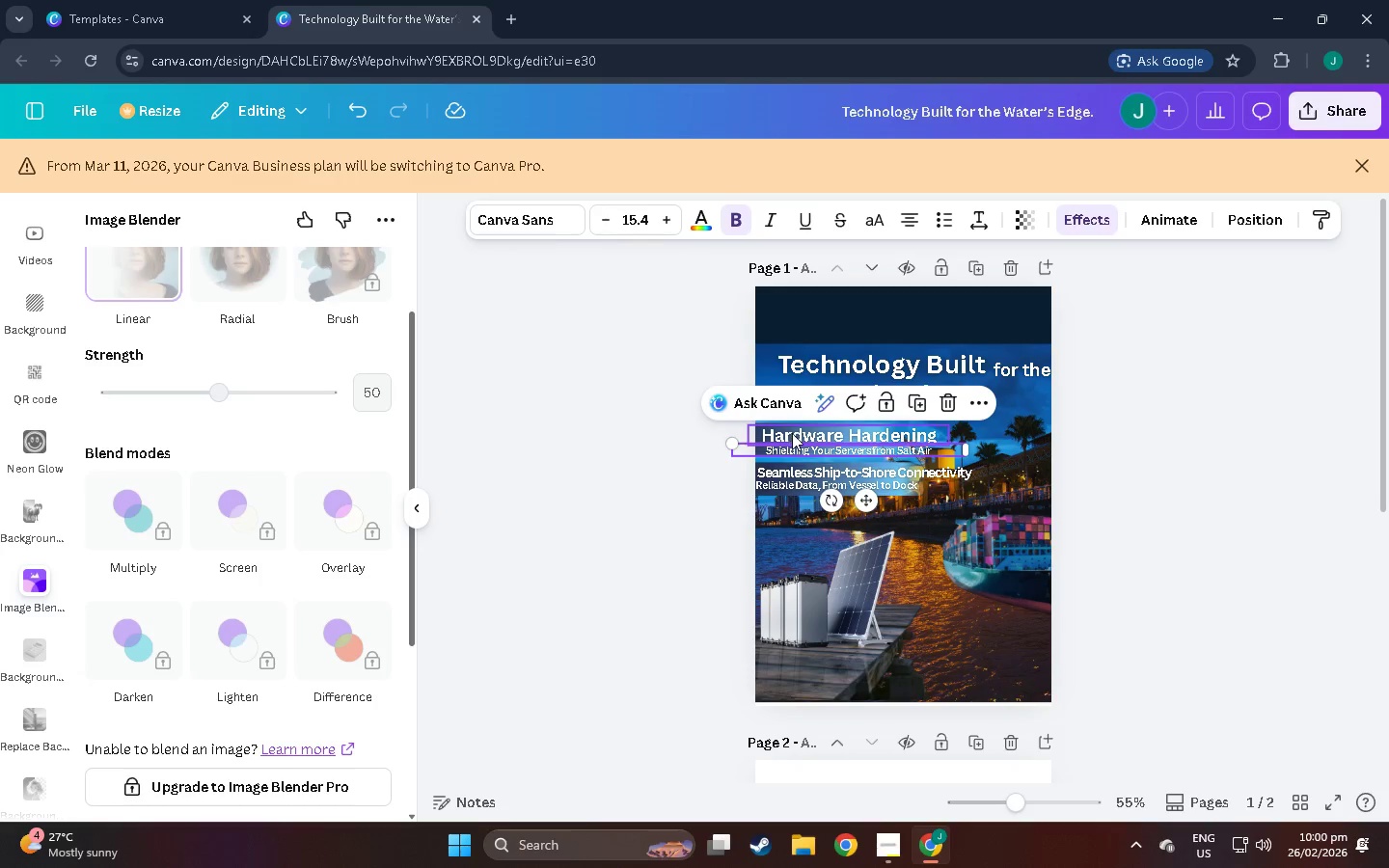 
left_click_drag(start_coordinate=[800, 434], to_coordinate=[885, 416])
 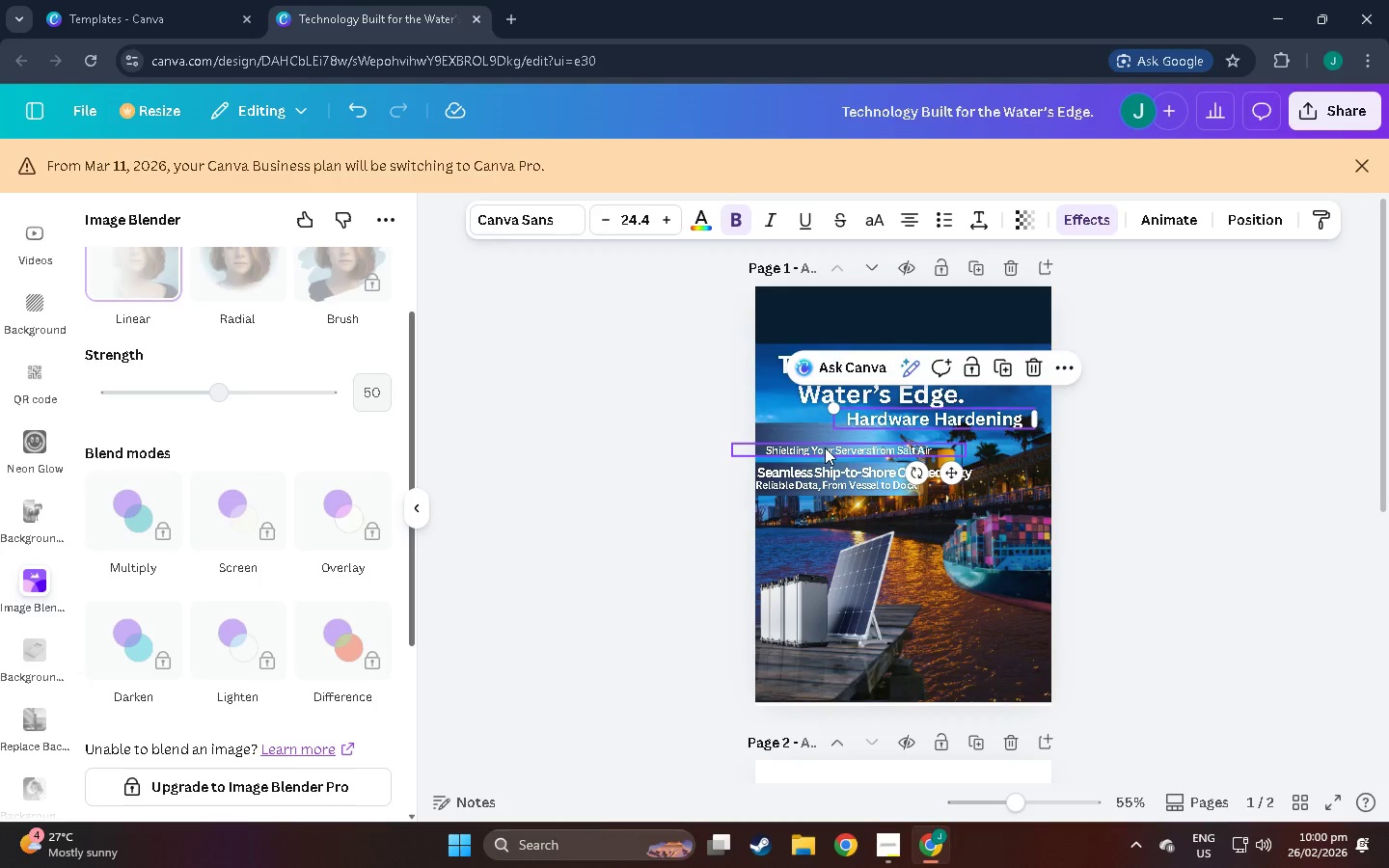 
left_click_drag(start_coordinate=[825, 448], to_coordinate=[949, 434])
 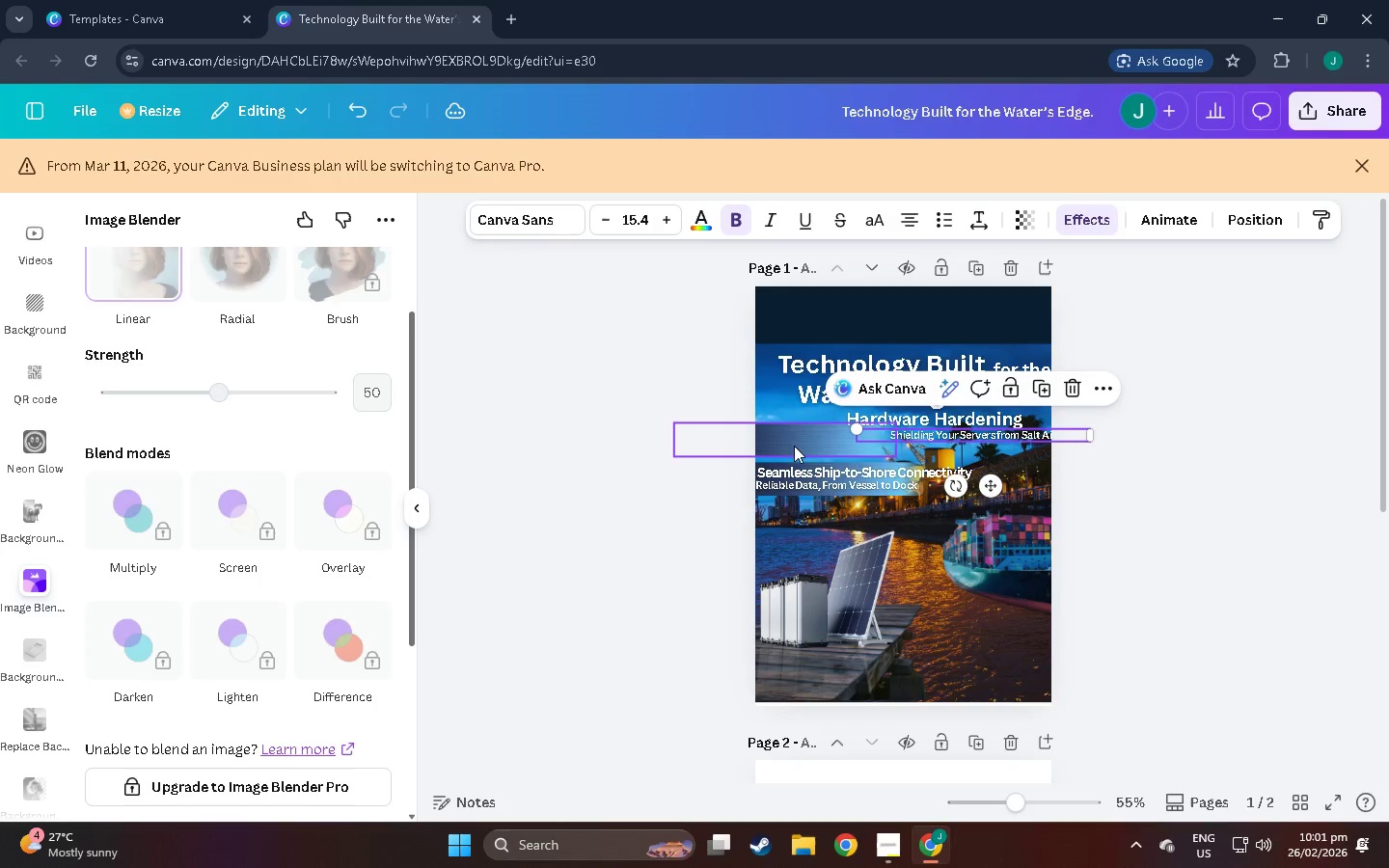 
left_click_drag(start_coordinate=[794, 446], to_coordinate=[849, 446])
 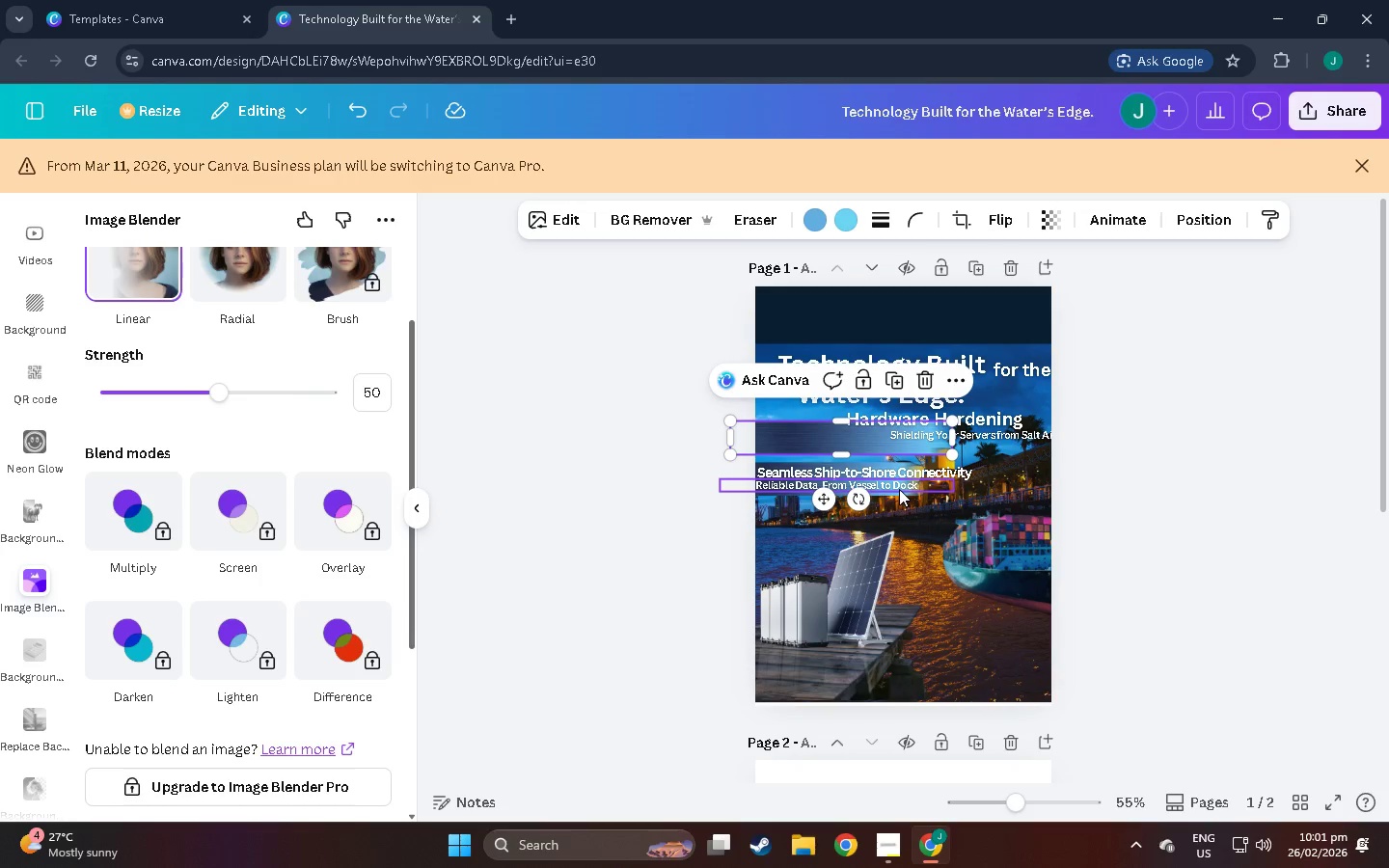 
left_click_drag(start_coordinate=[901, 495], to_coordinate=[950, 496])
 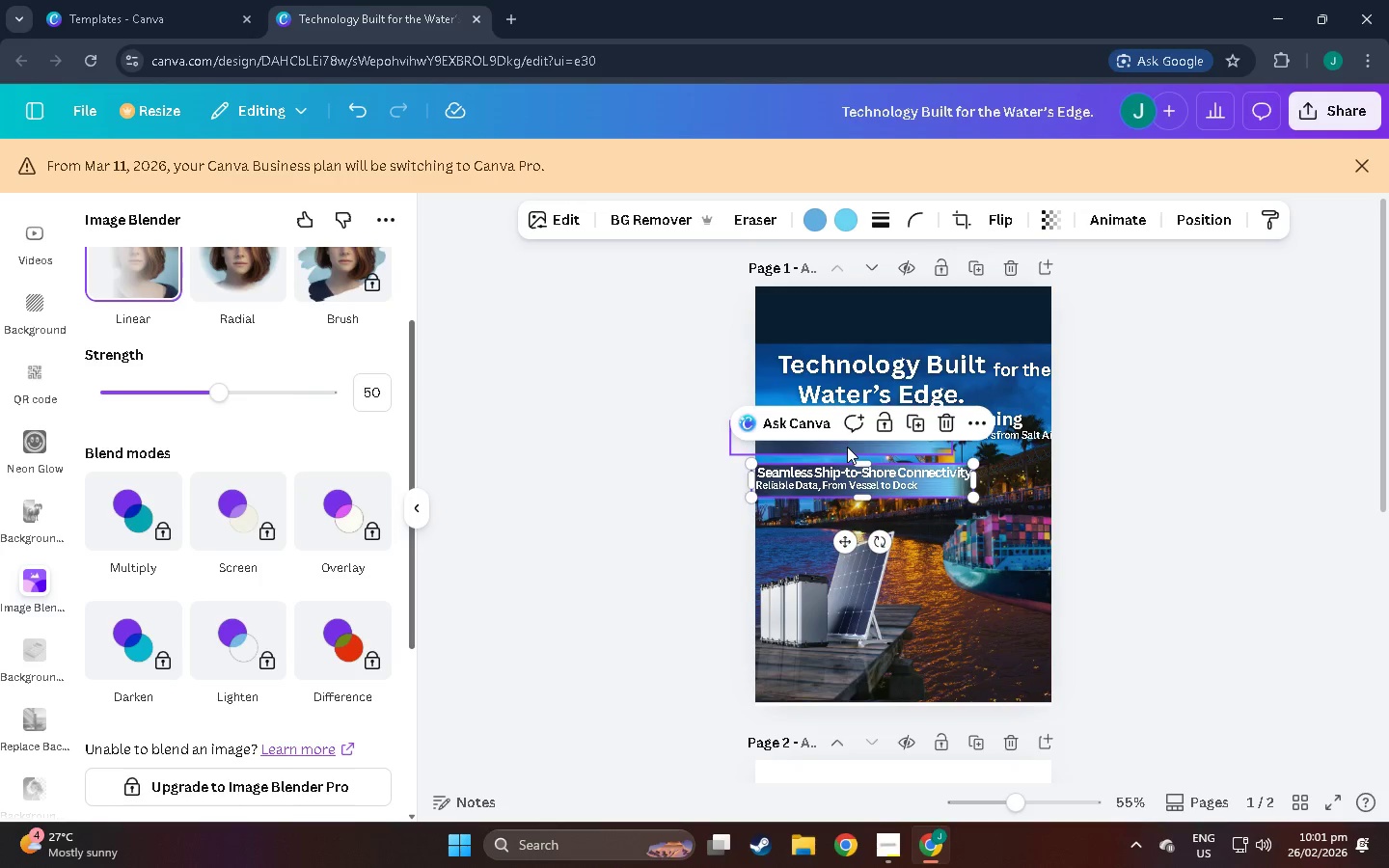 
left_click_drag(start_coordinate=[847, 447], to_coordinate=[837, 447])
 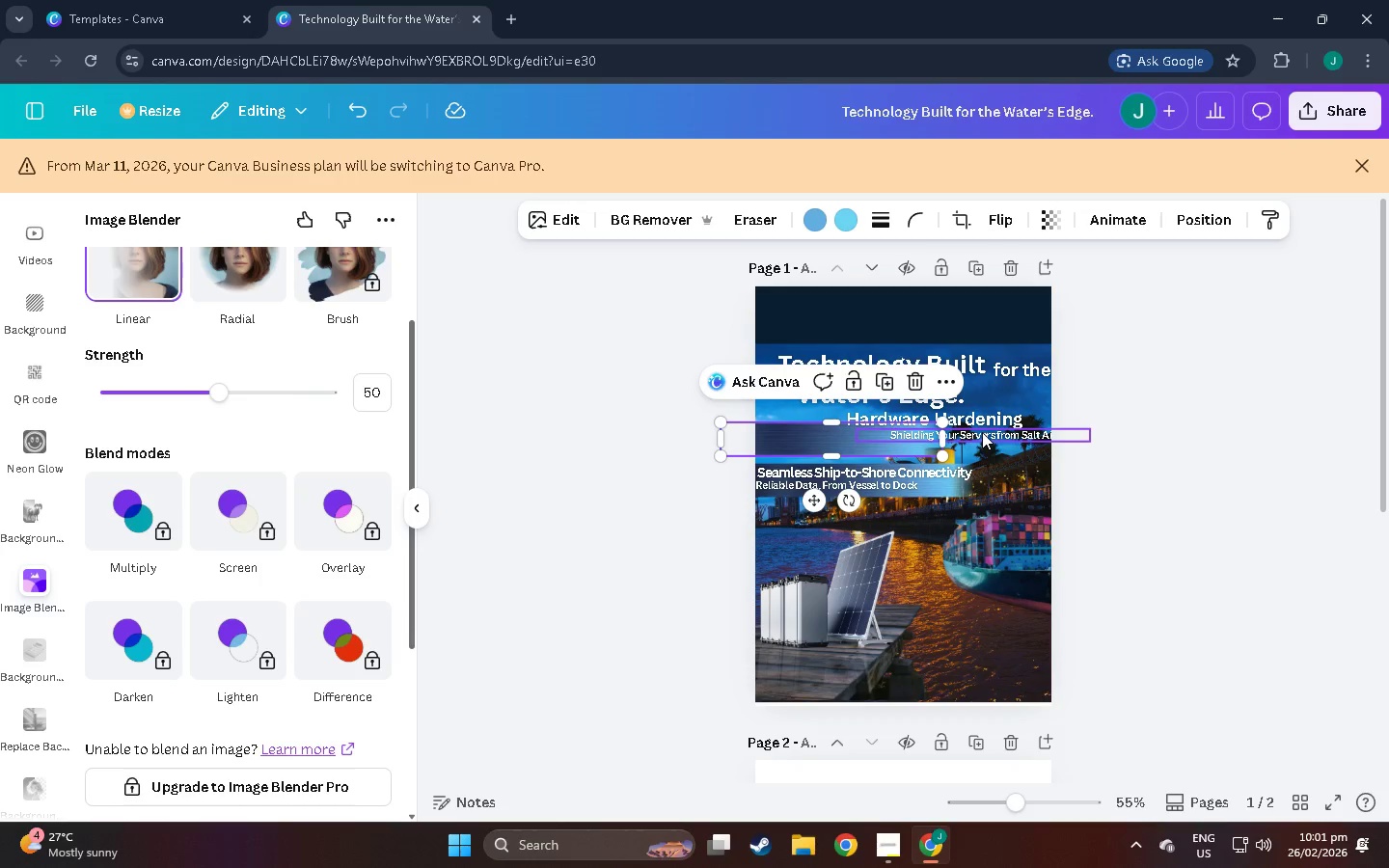 
left_click_drag(start_coordinate=[982, 432], to_coordinate=[857, 444])
 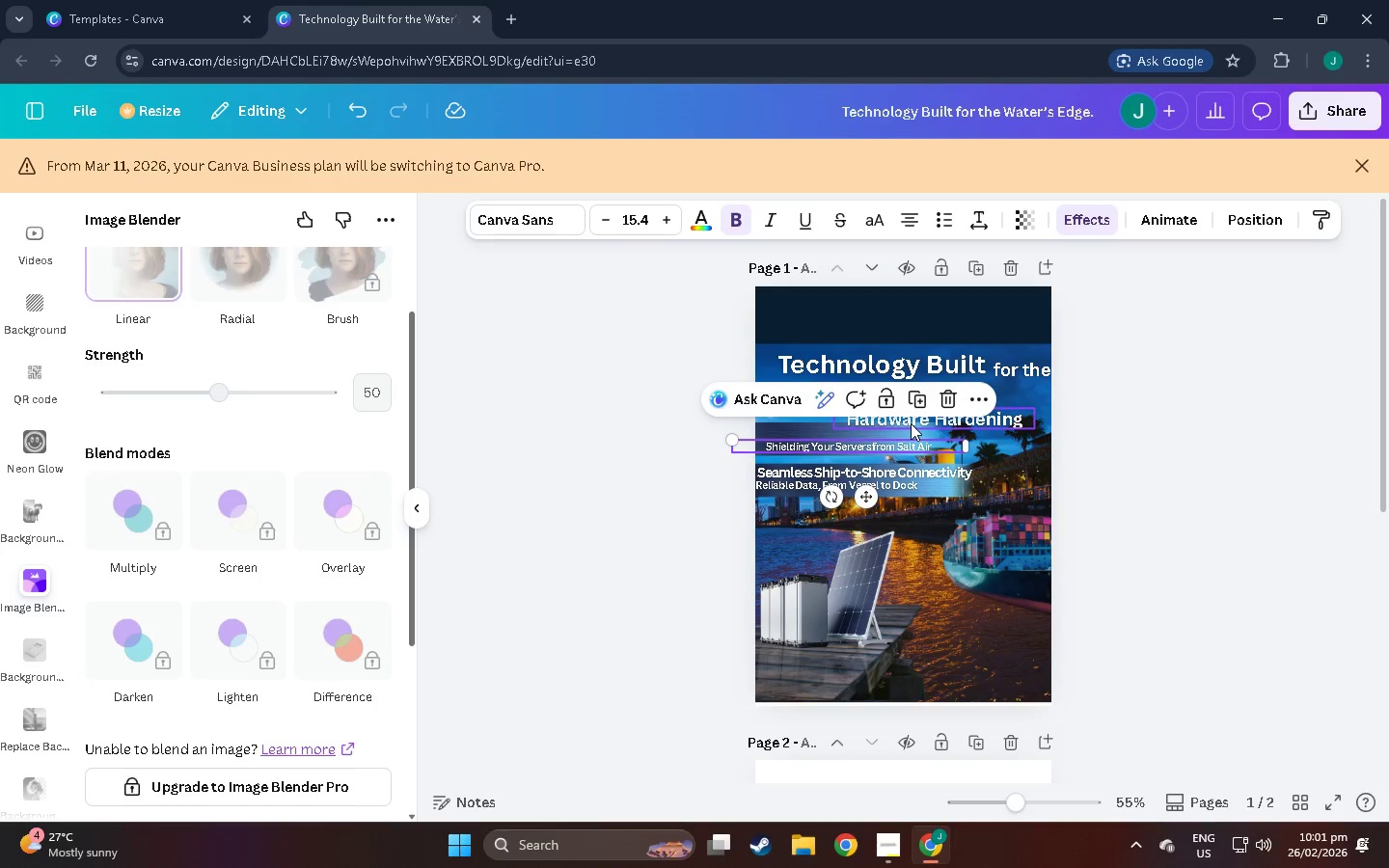 
left_click_drag(start_coordinate=[911, 422], to_coordinate=[825, 436])
 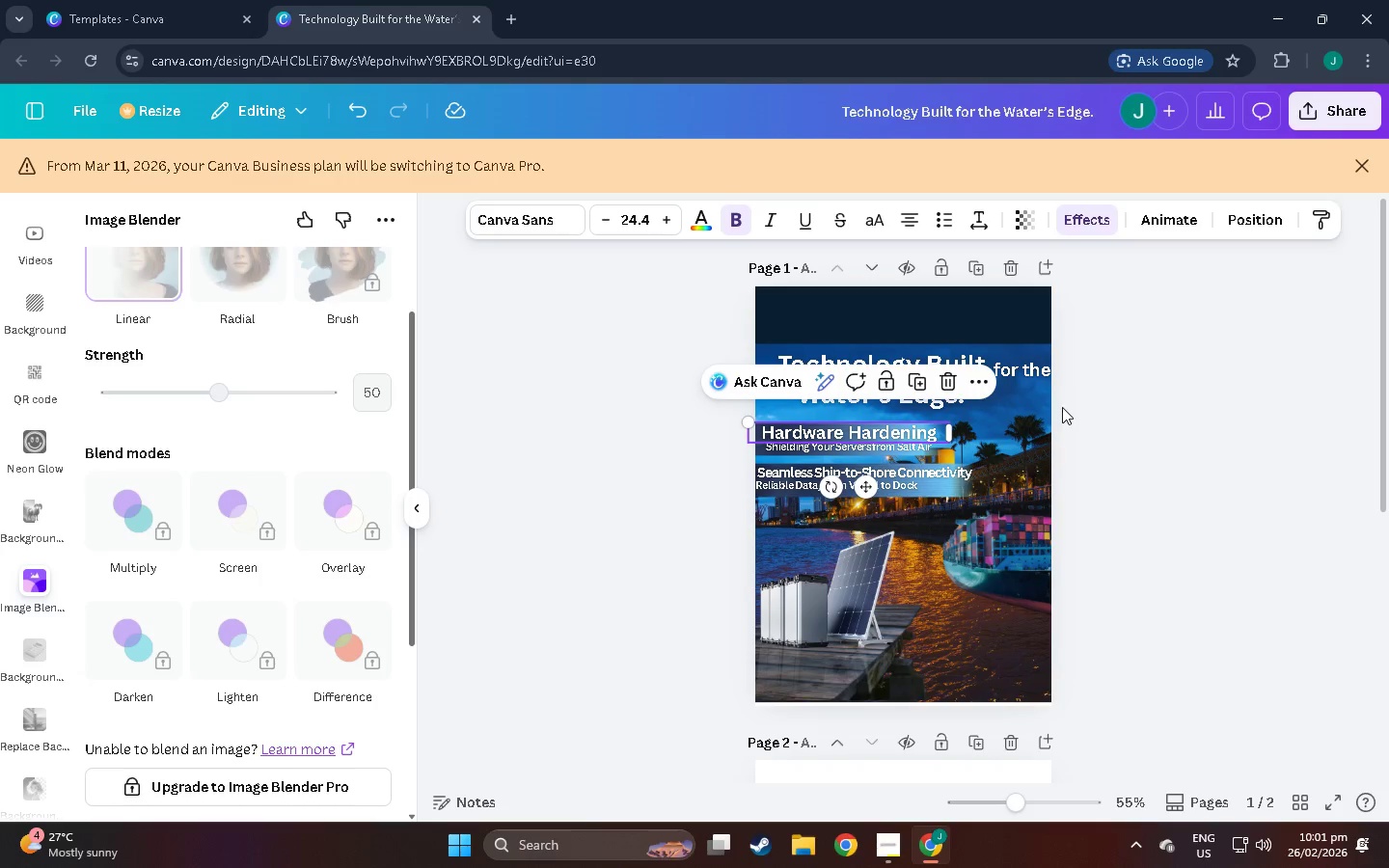 
left_click([1062, 407])
 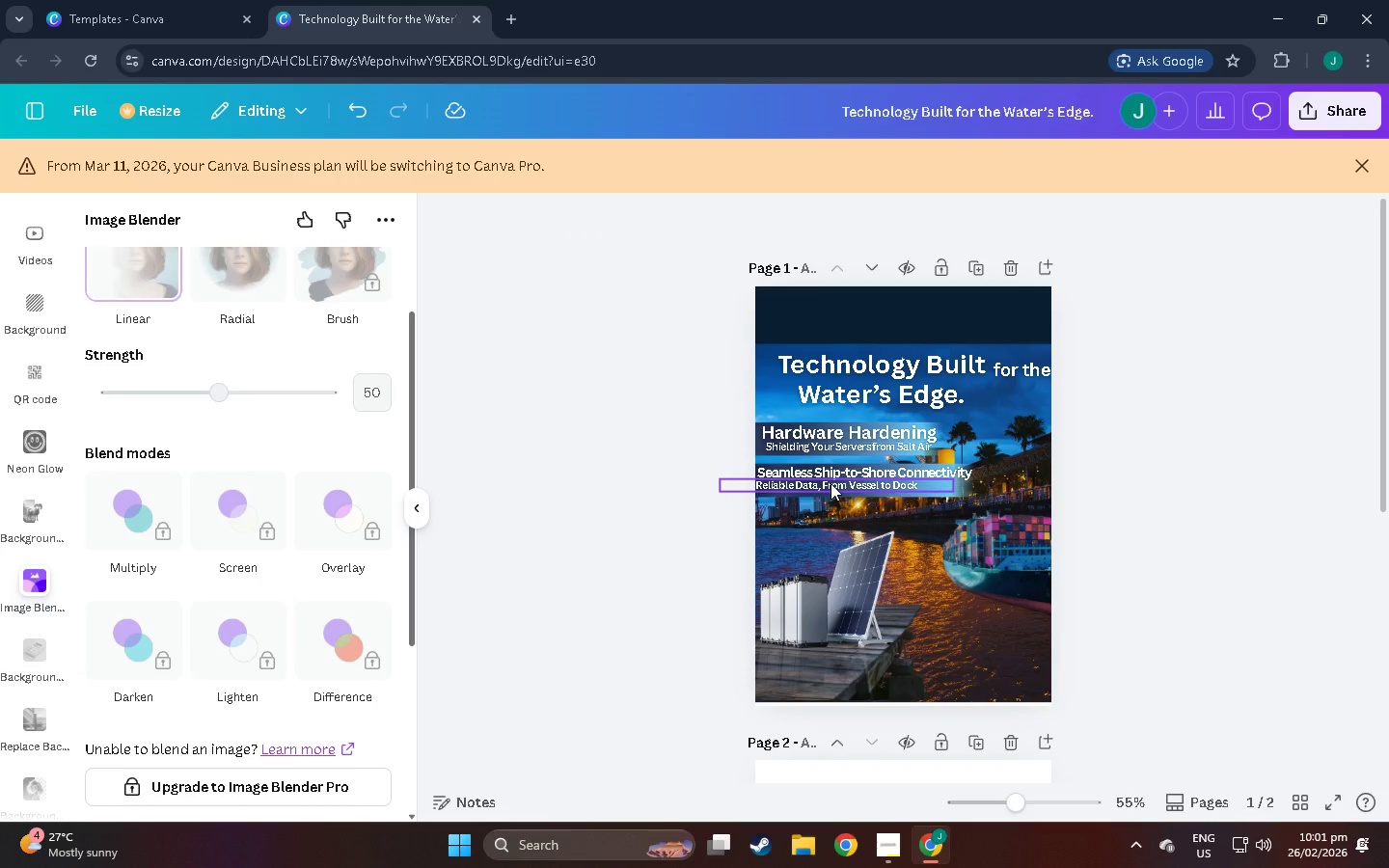 
left_click_drag(start_coordinate=[831, 483], to_coordinate=[849, 484])
 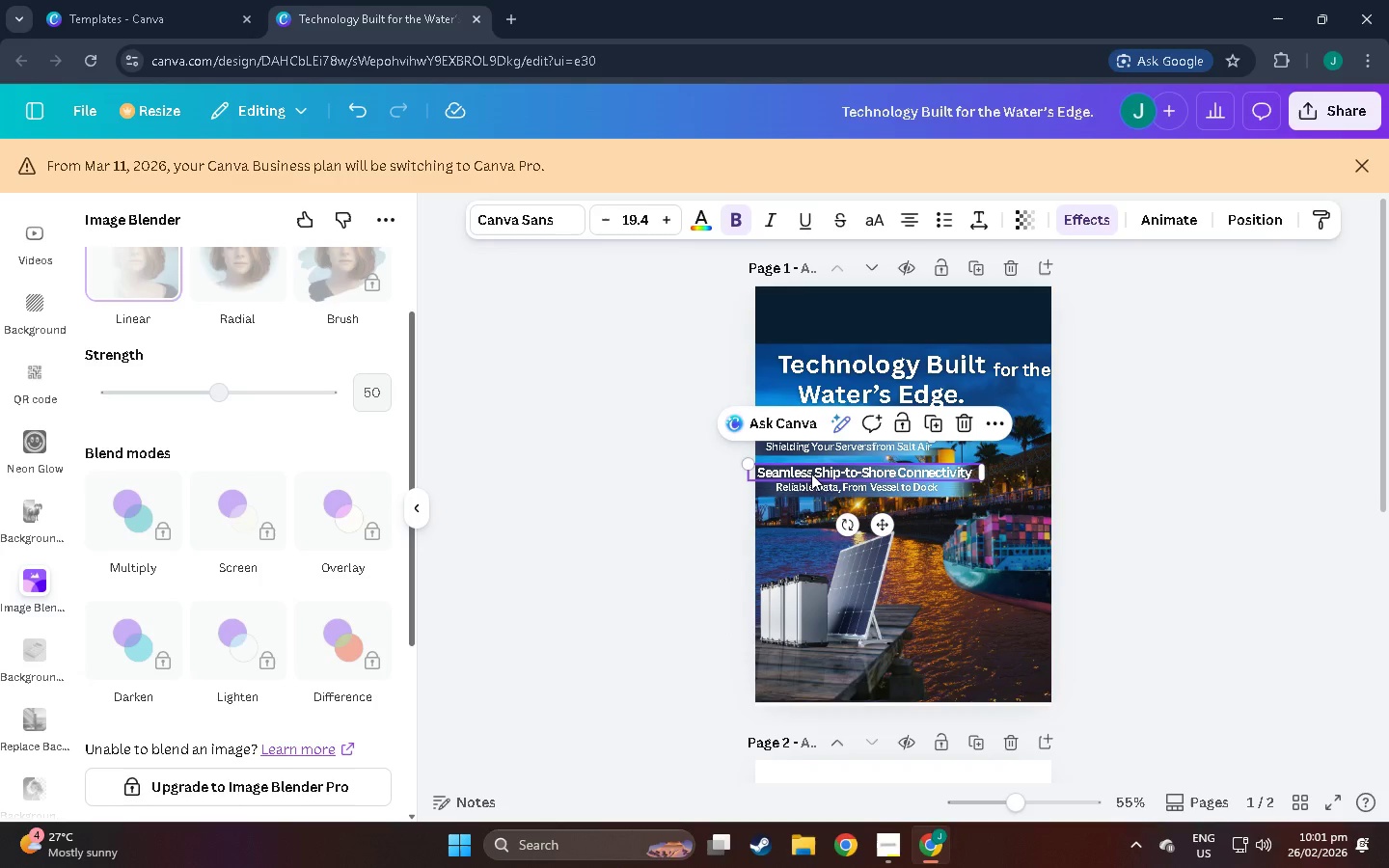 
left_click_drag(start_coordinate=[811, 474], to_coordinate=[829, 474])
 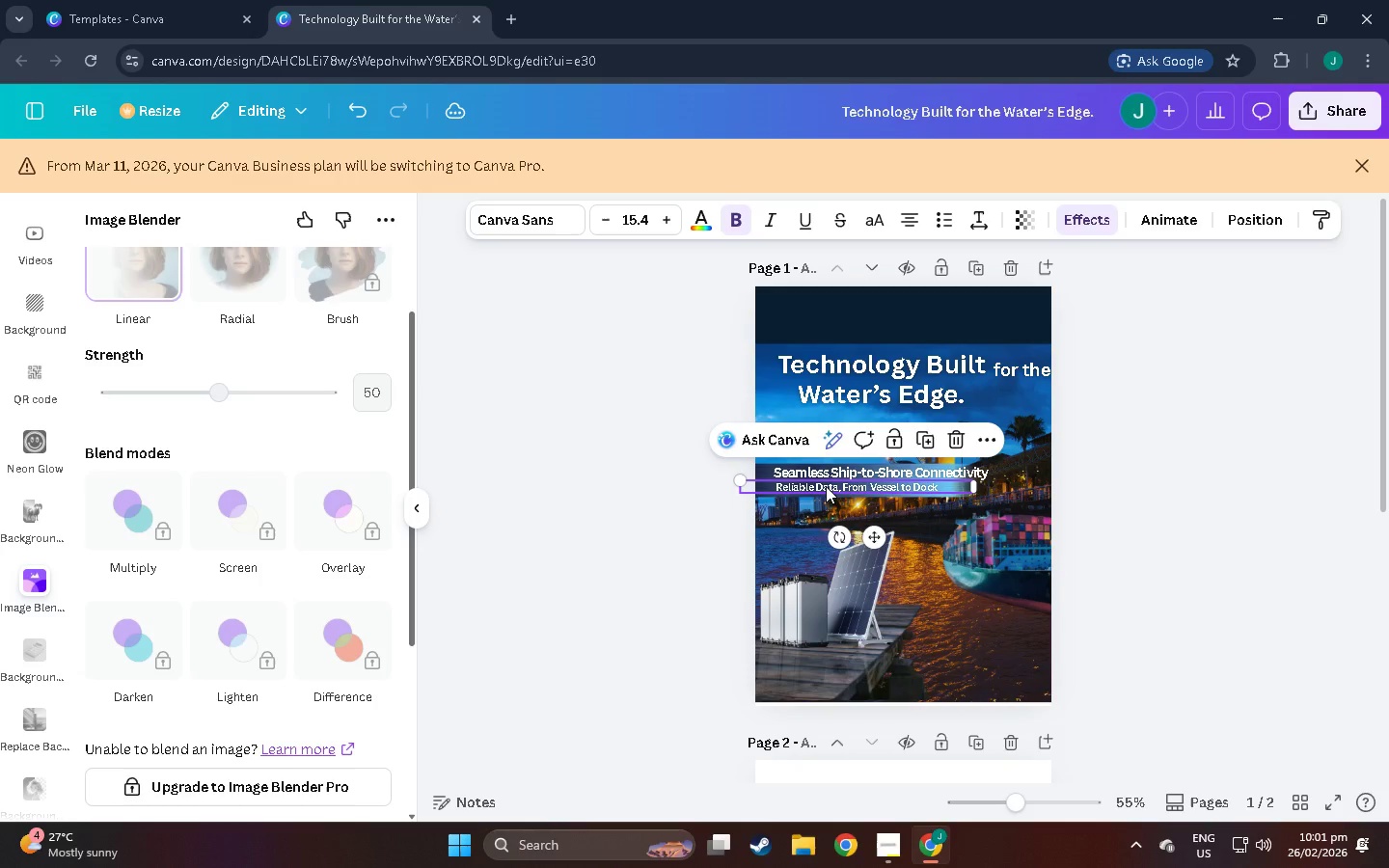 
left_click_drag(start_coordinate=[826, 486], to_coordinate=[834, 486])
 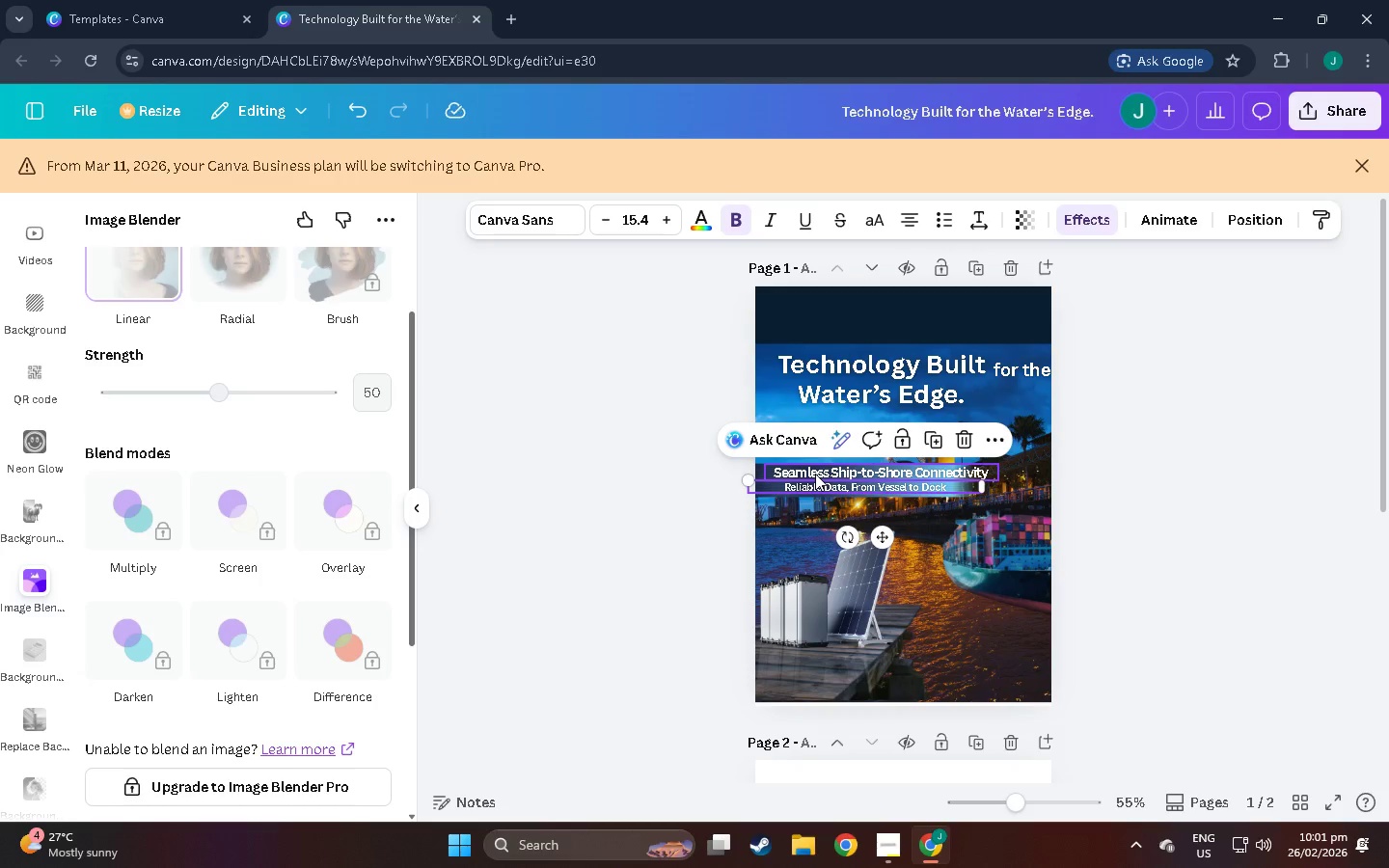 
left_click_drag(start_coordinate=[815, 474], to_coordinate=[823, 474])
 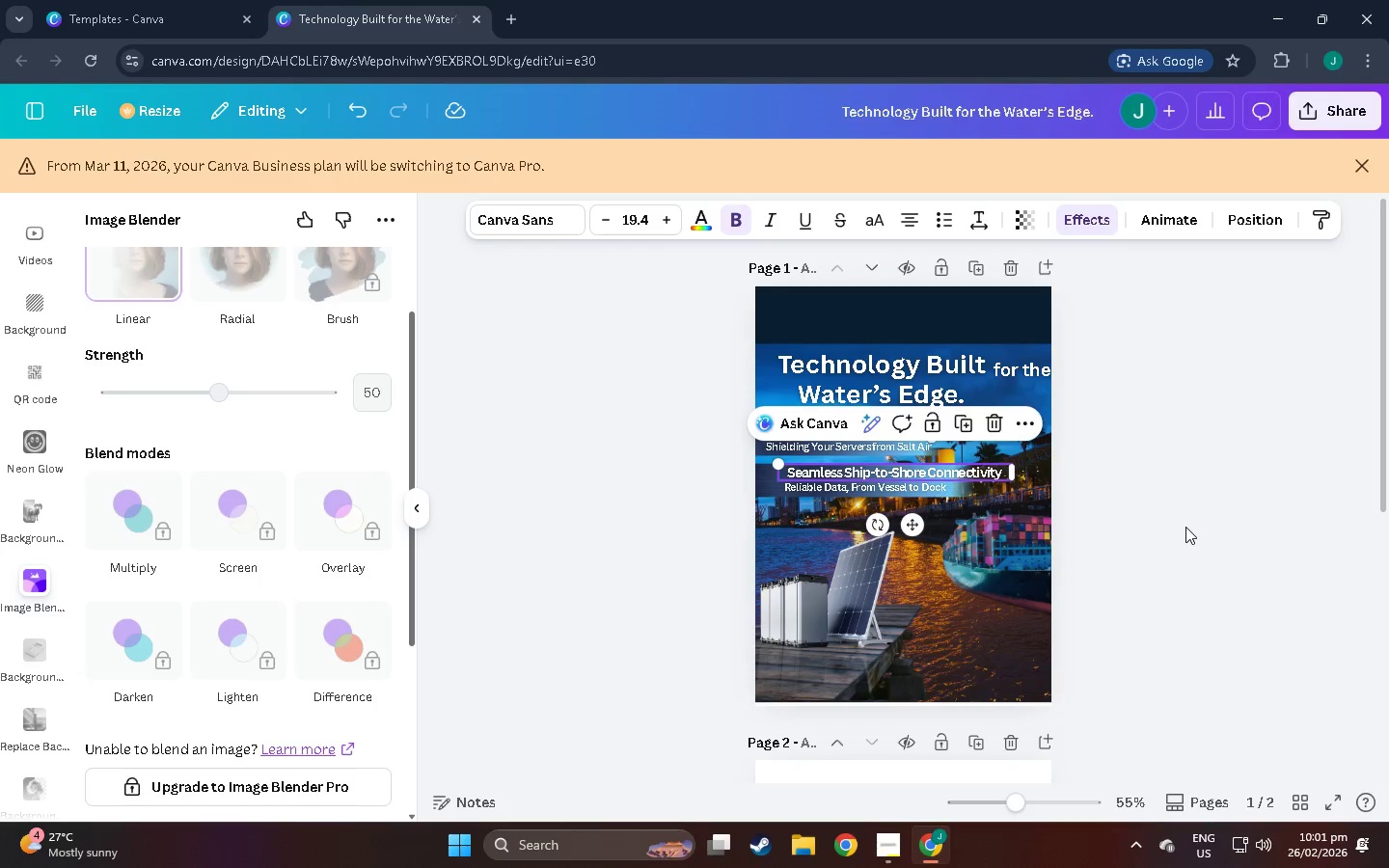 
left_click([1185, 527])
 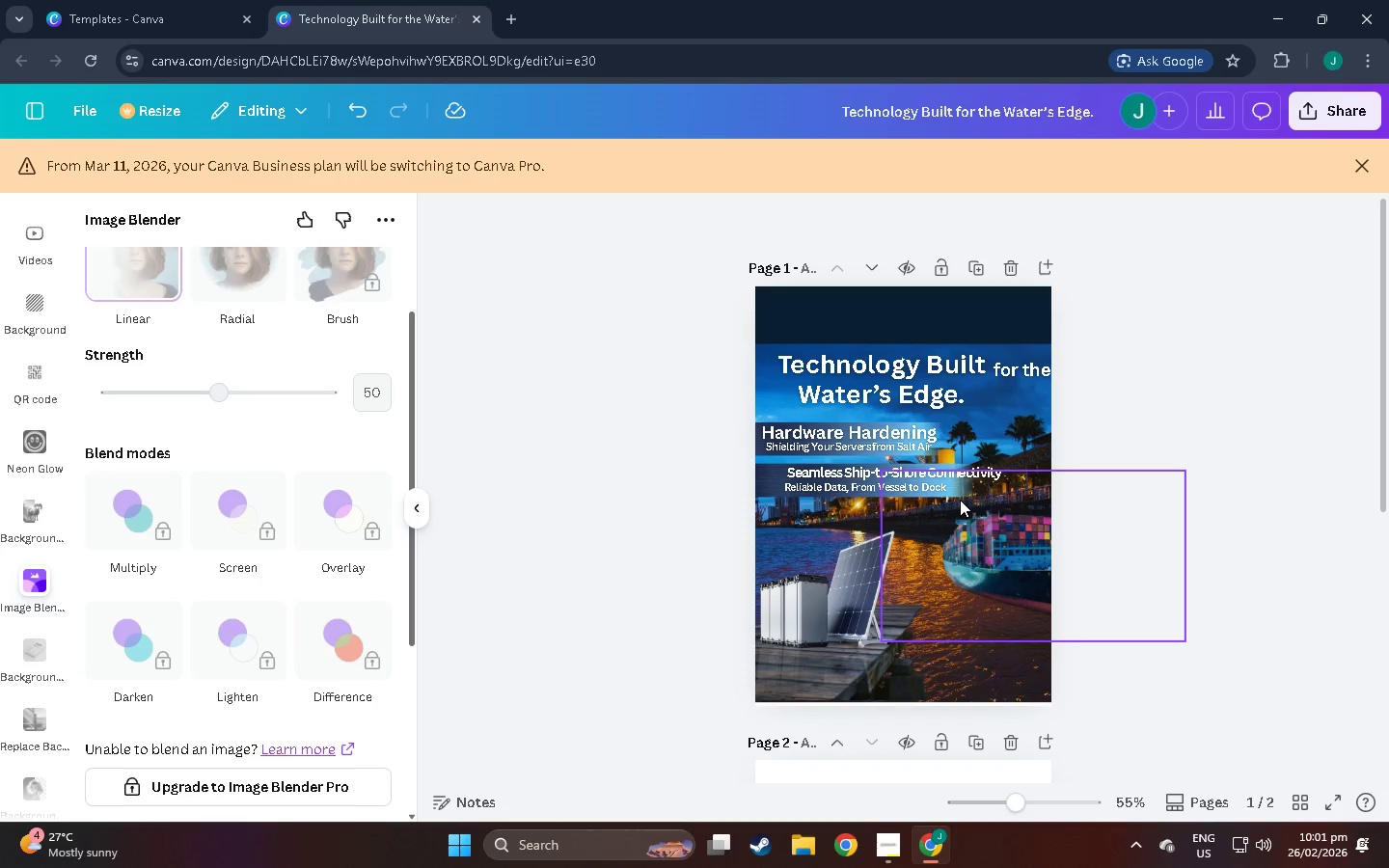 
left_click([958, 497])
 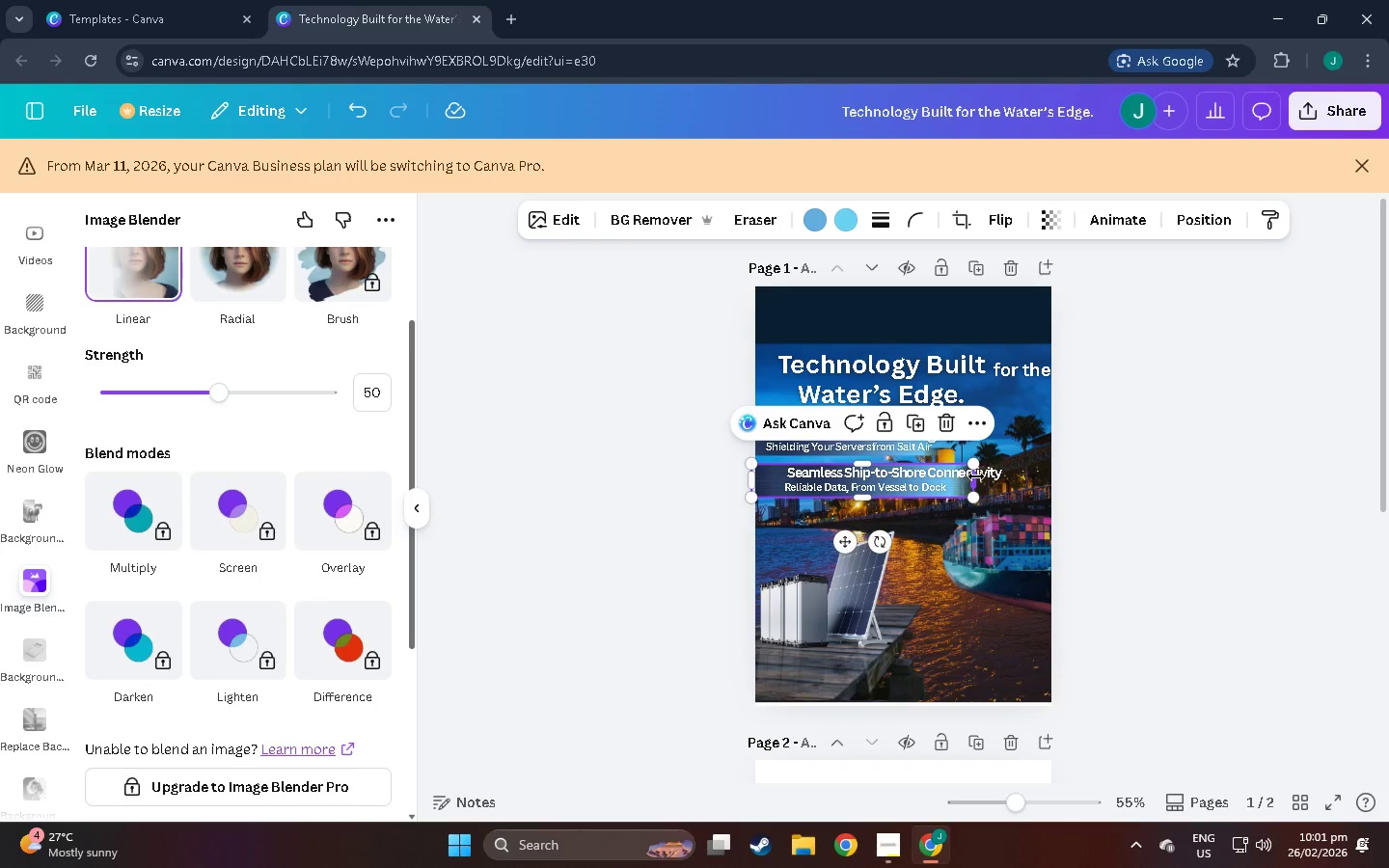 
left_click_drag(start_coordinate=[976, 476], to_coordinate=[1028, 480])
 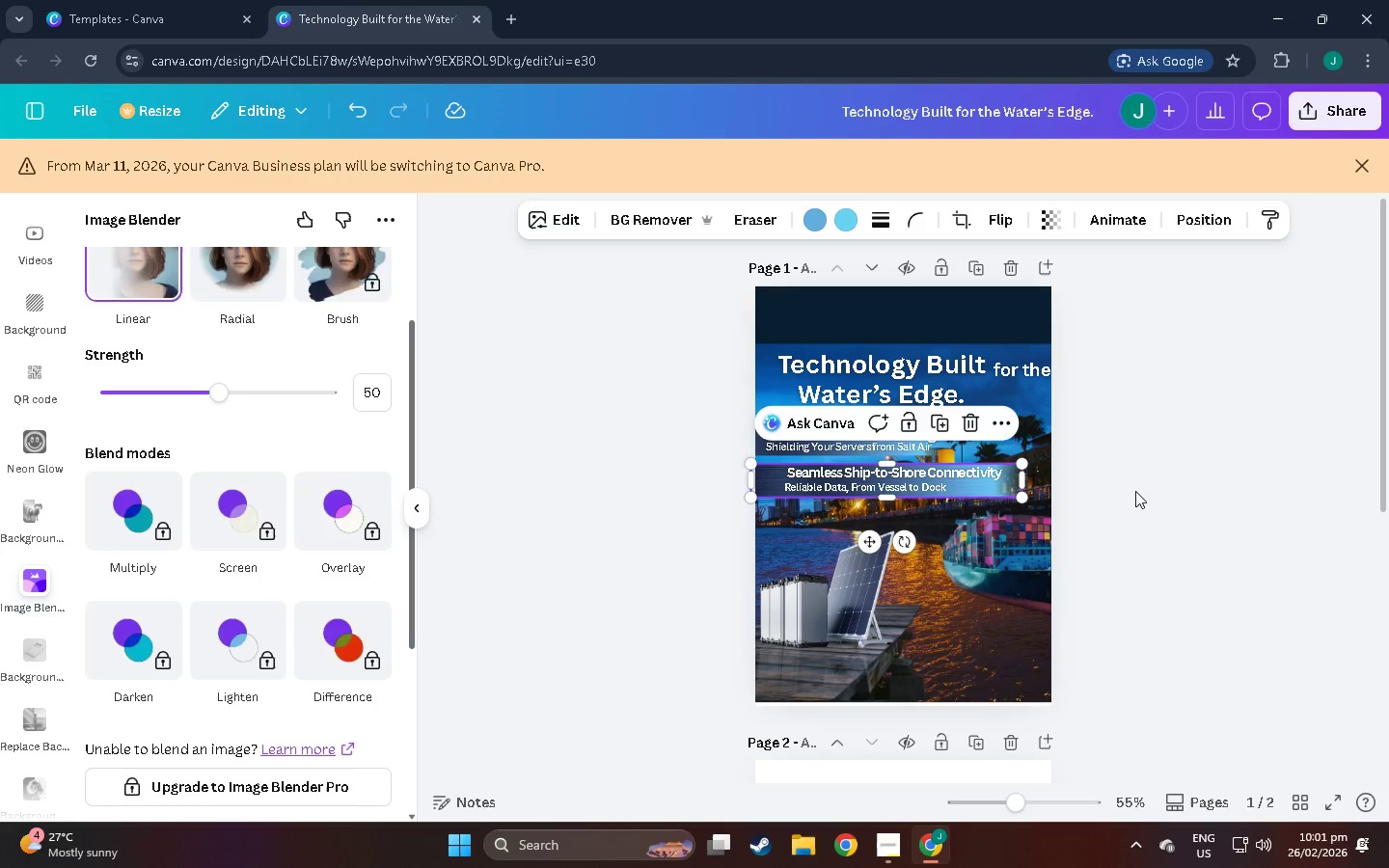 
left_click([1135, 491])
 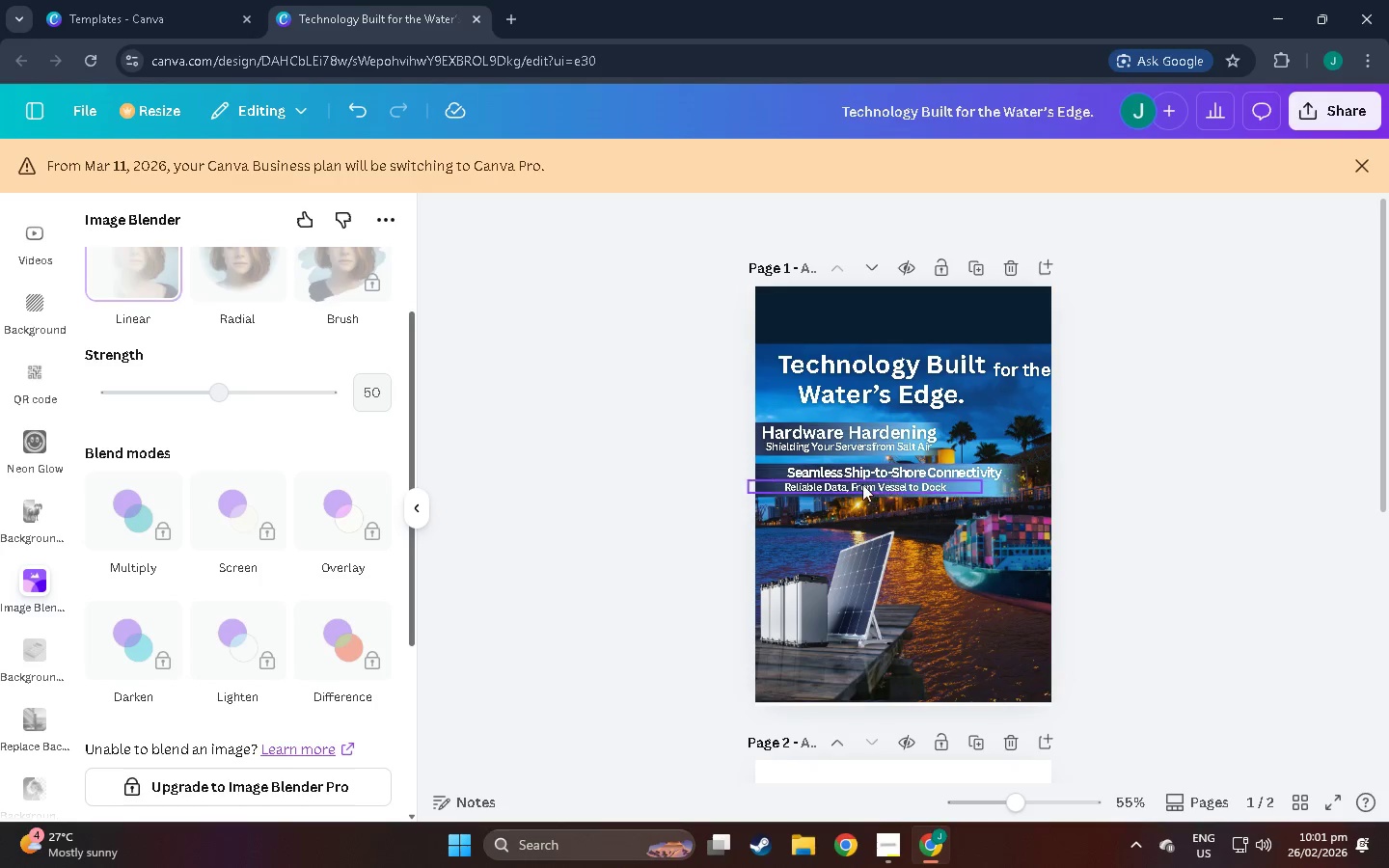 
left_click_drag(start_coordinate=[861, 484], to_coordinate=[875, 485])
 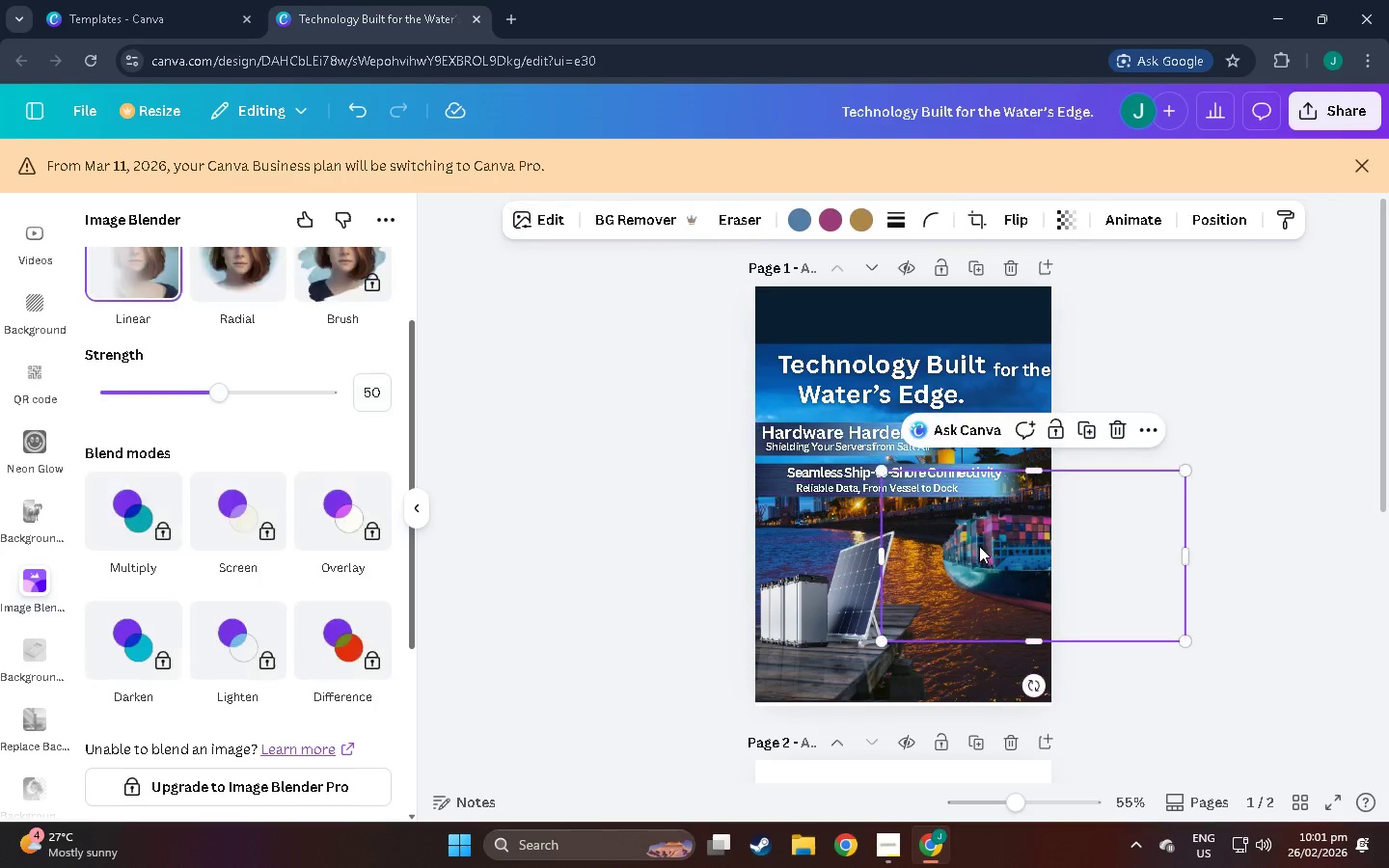 
left_click([979, 546])
 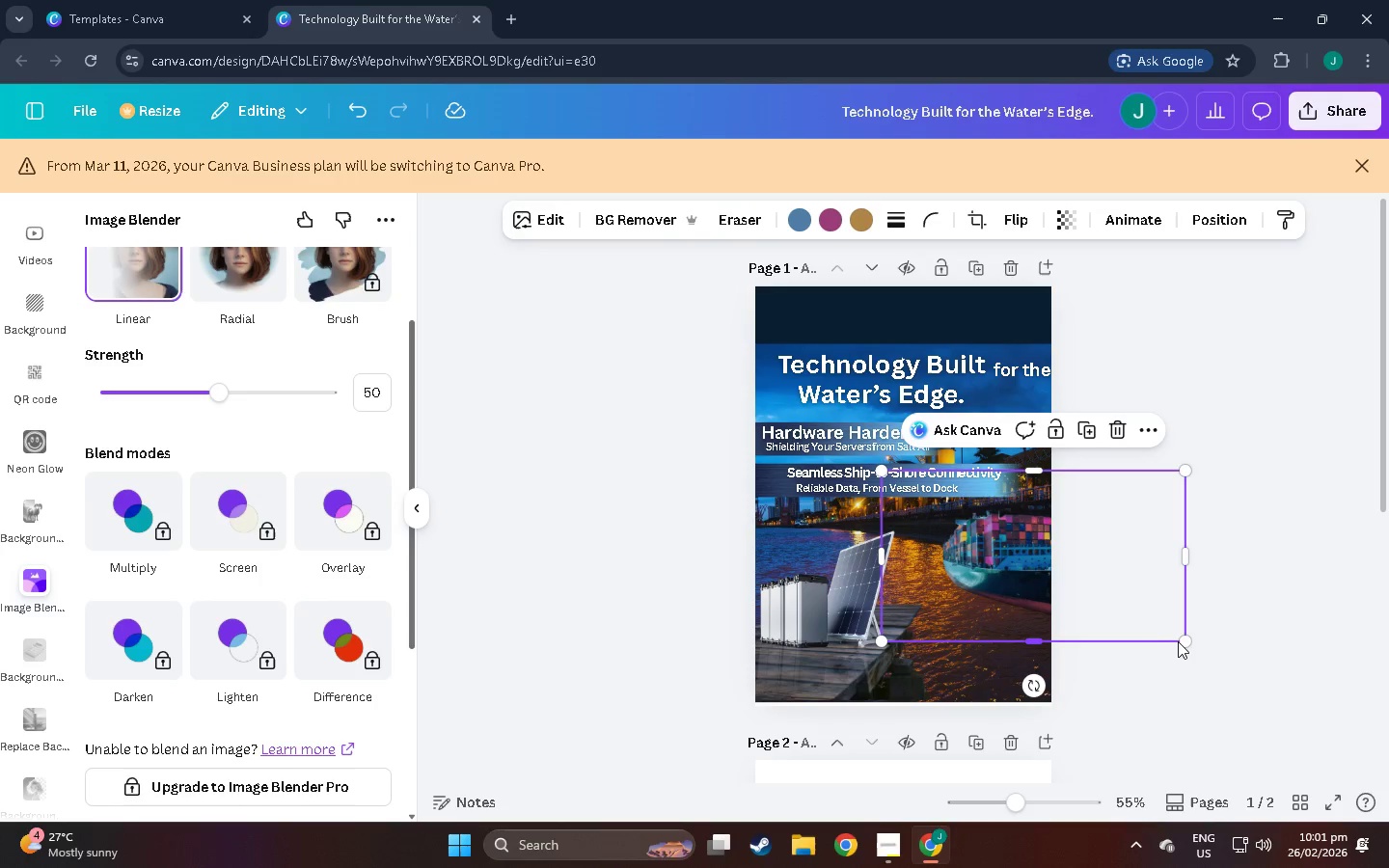 
left_click_drag(start_coordinate=[1188, 645], to_coordinate=[1261, 692])
 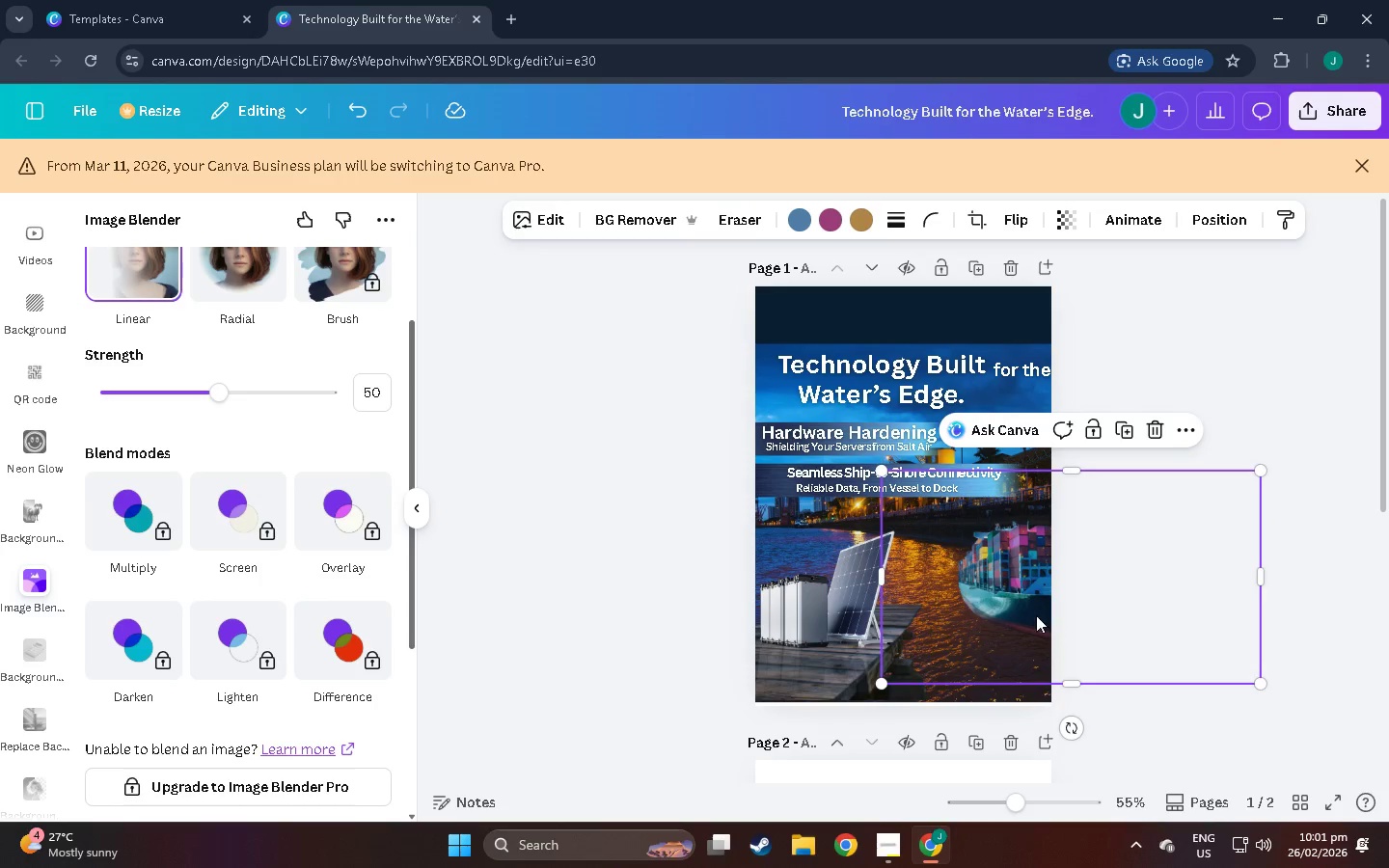 
left_click_drag(start_coordinate=[1029, 610], to_coordinate=[960, 592])
 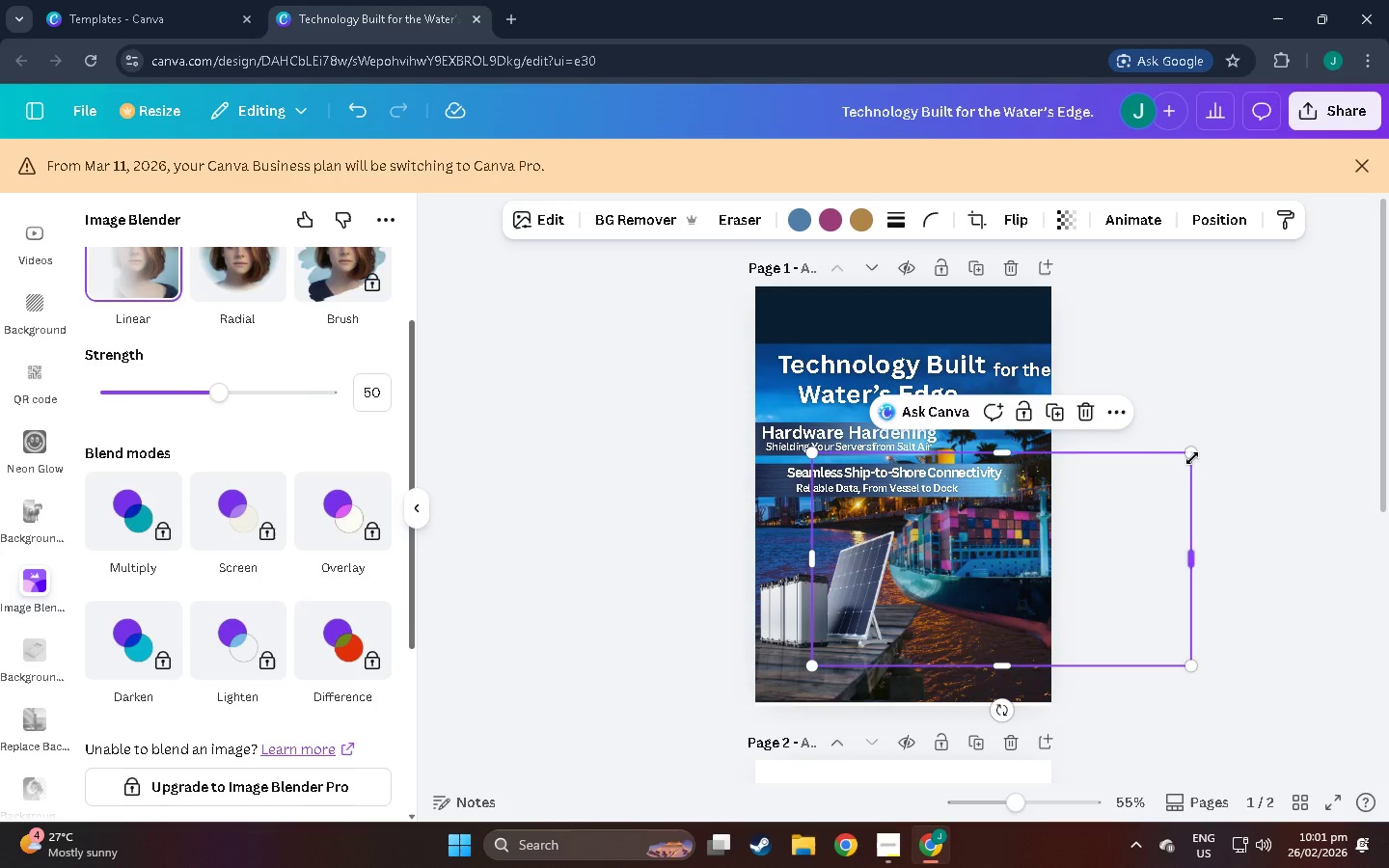 
left_click_drag(start_coordinate=[1193, 456], to_coordinate=[1128, 500])
 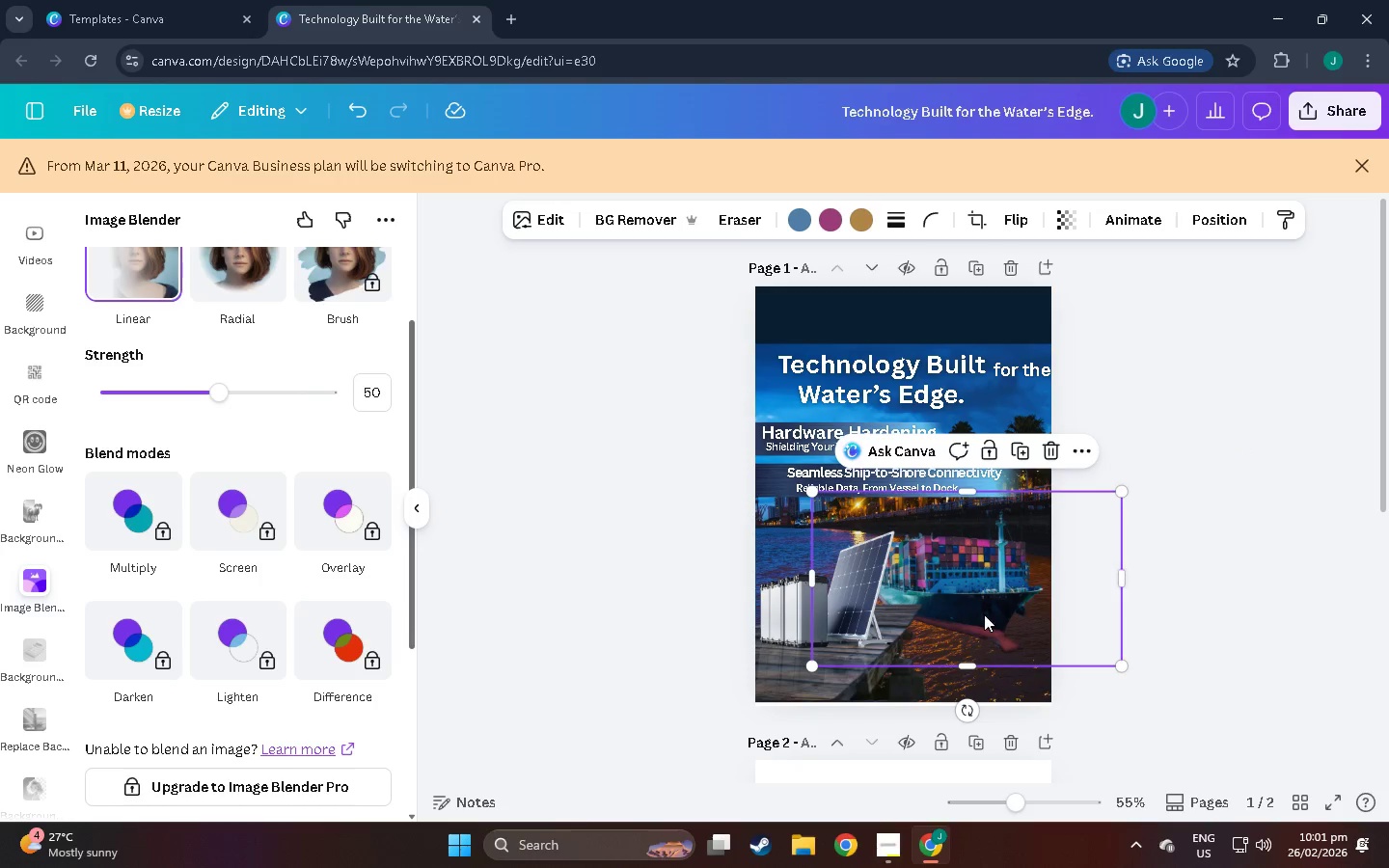 
left_click_drag(start_coordinate=[984, 614], to_coordinate=[993, 567])
 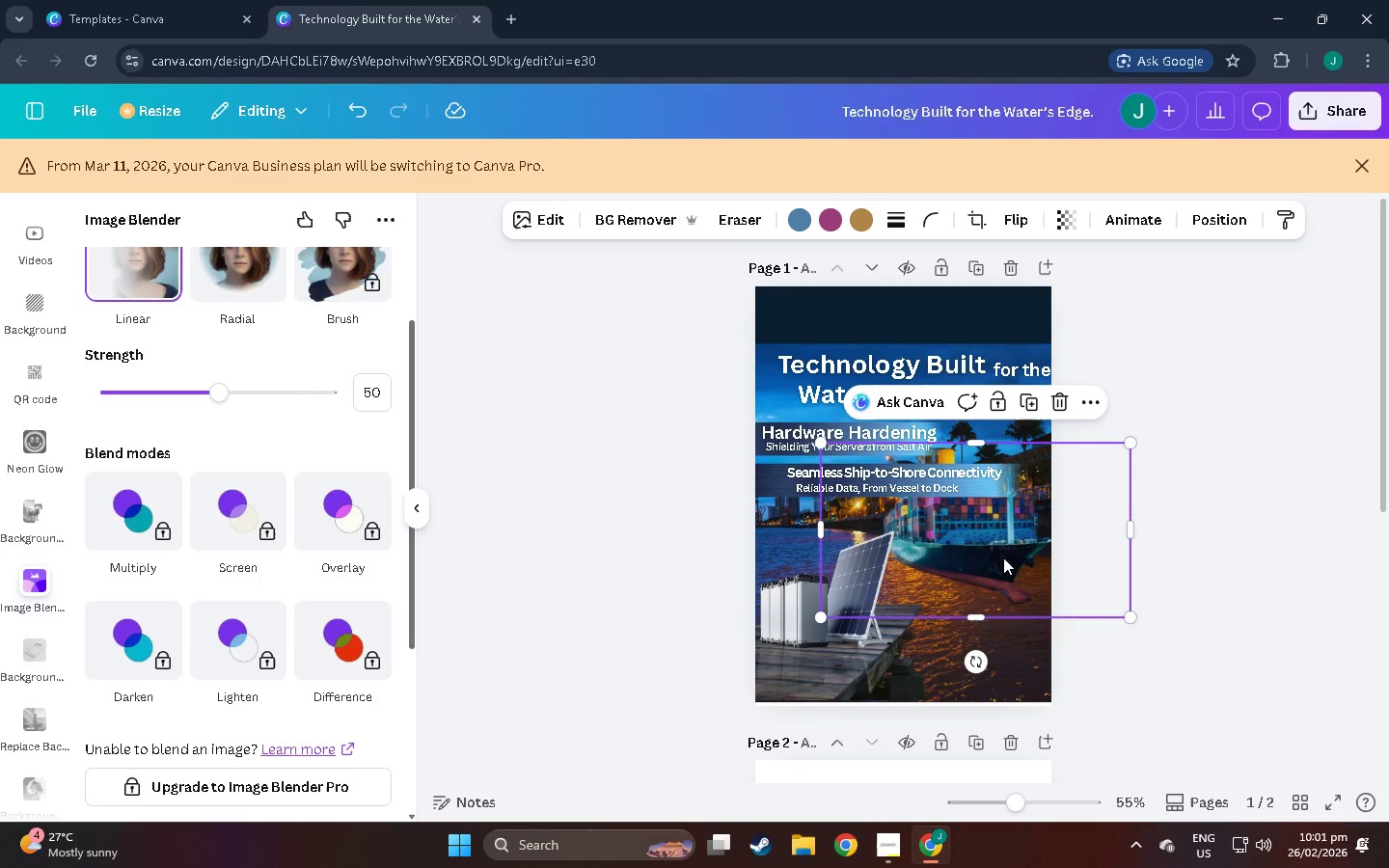 
left_click_drag(start_coordinate=[1003, 557], to_coordinate=[1013, 556])
 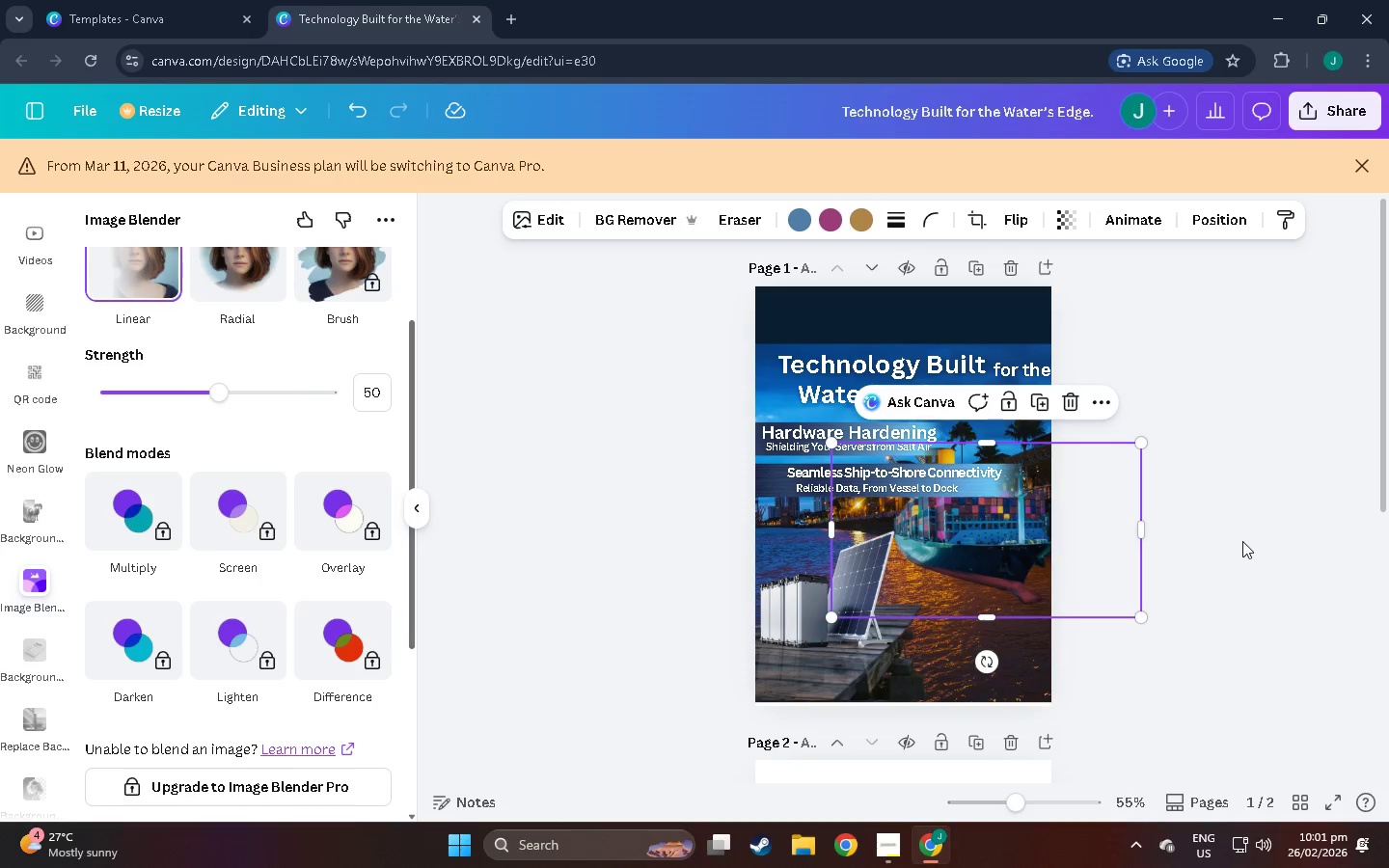 
left_click([1242, 541])
 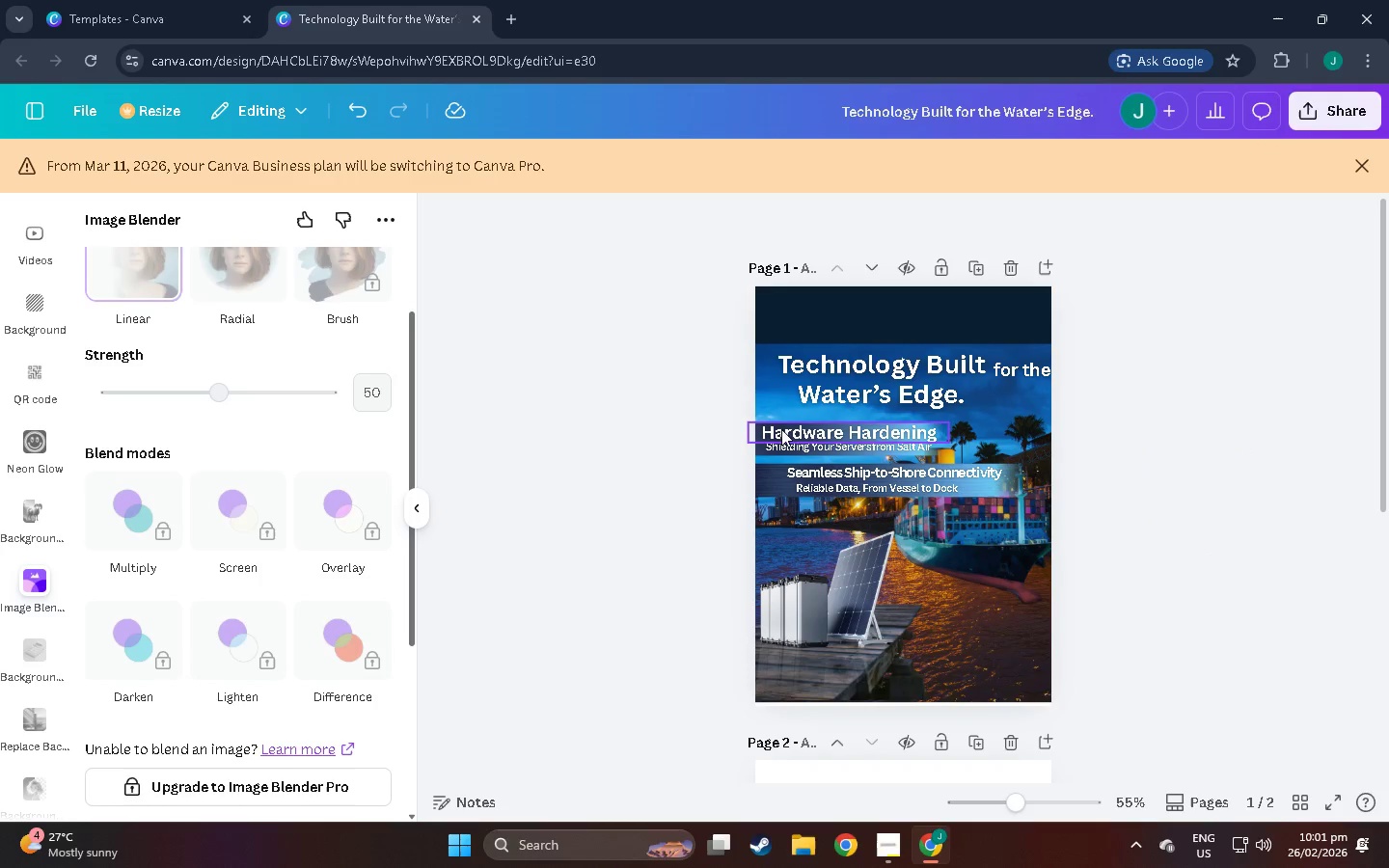 
left_click_drag(start_coordinate=[863, 431], to_coordinate=[909, 402])
 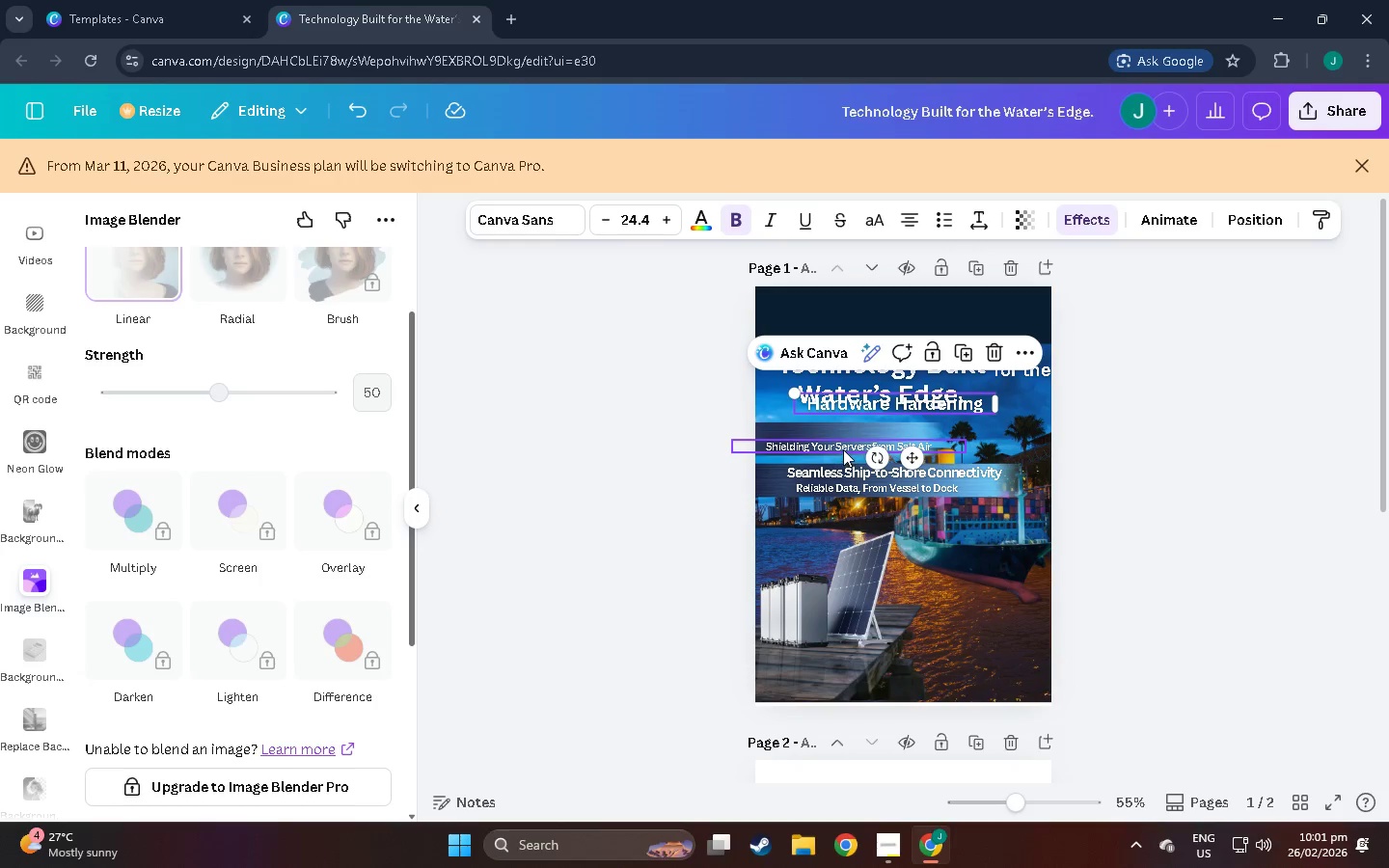 
left_click_drag(start_coordinate=[843, 447], to_coordinate=[844, 398])
 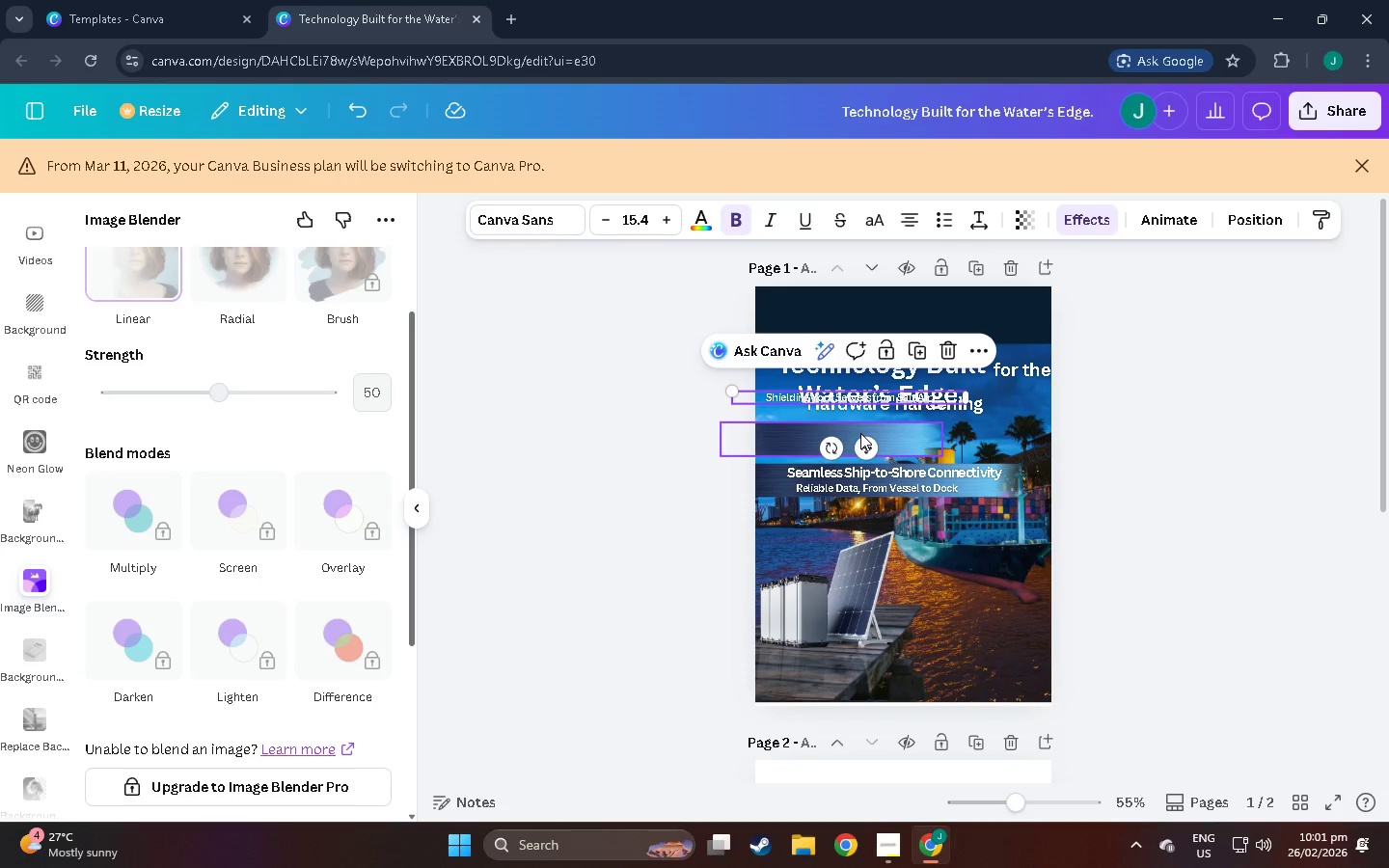 
left_click([870, 431])
 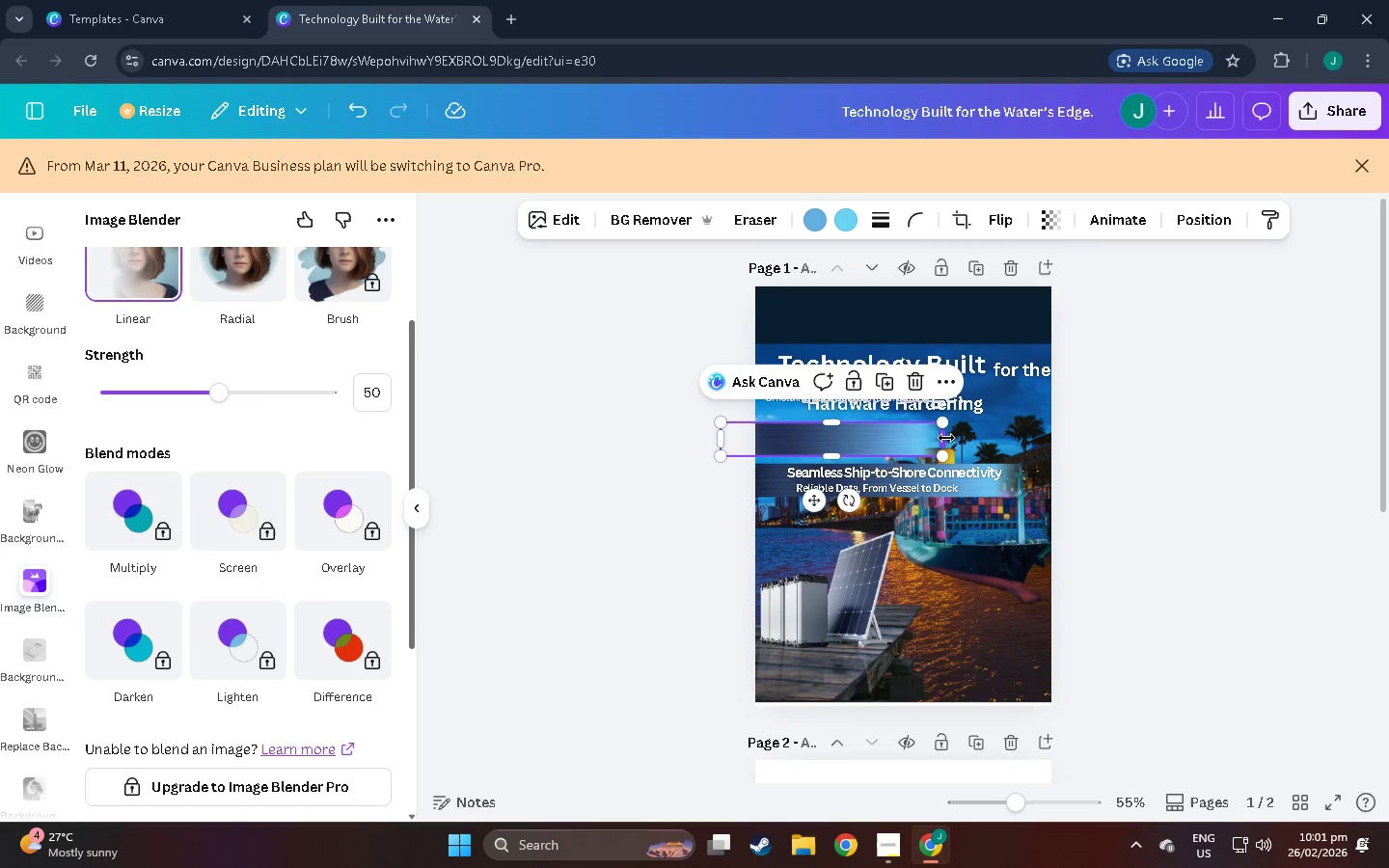 
left_click_drag(start_coordinate=[946, 438], to_coordinate=[993, 435])
 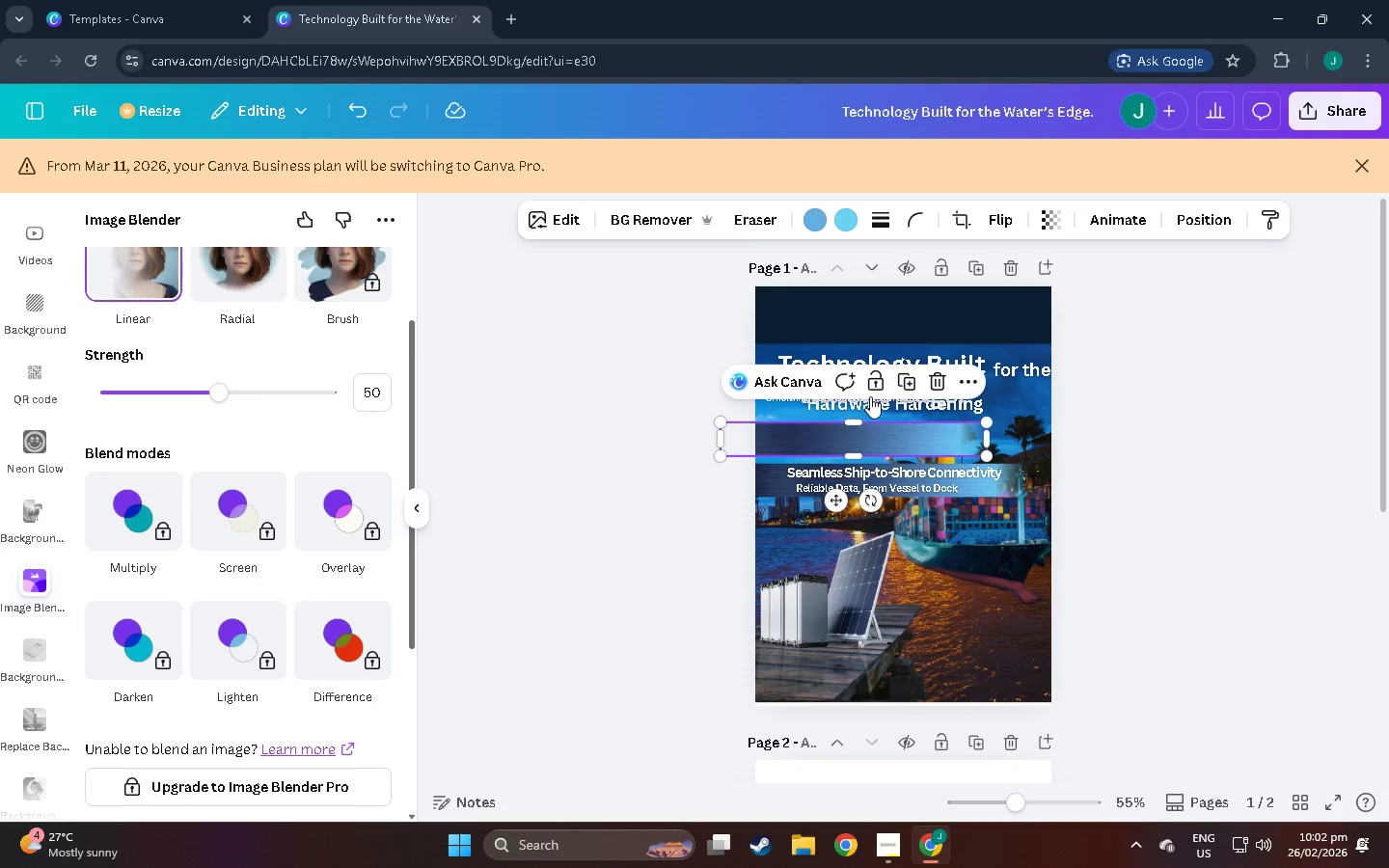 
left_click([870, 396])
 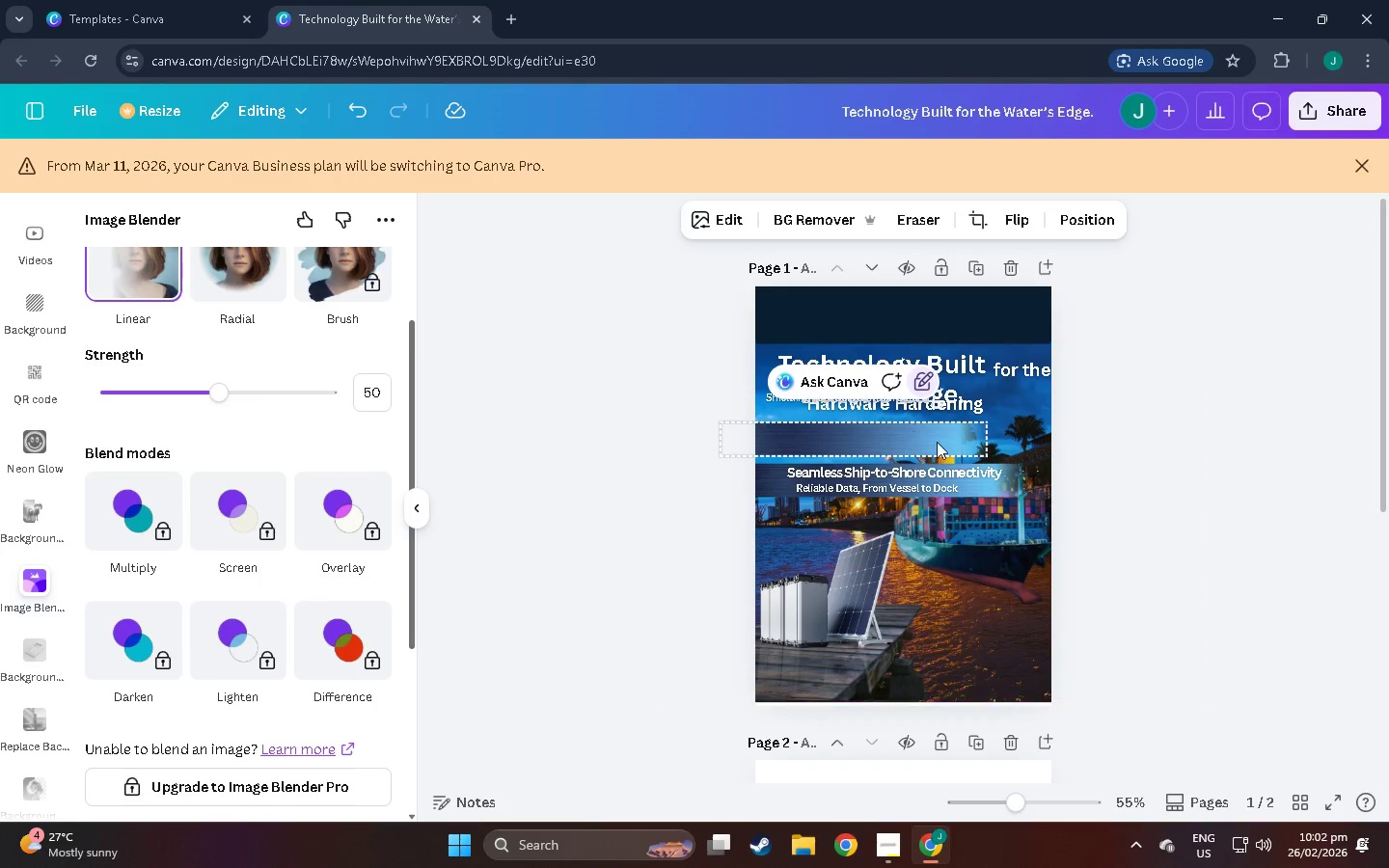 
key(Control+Z)
 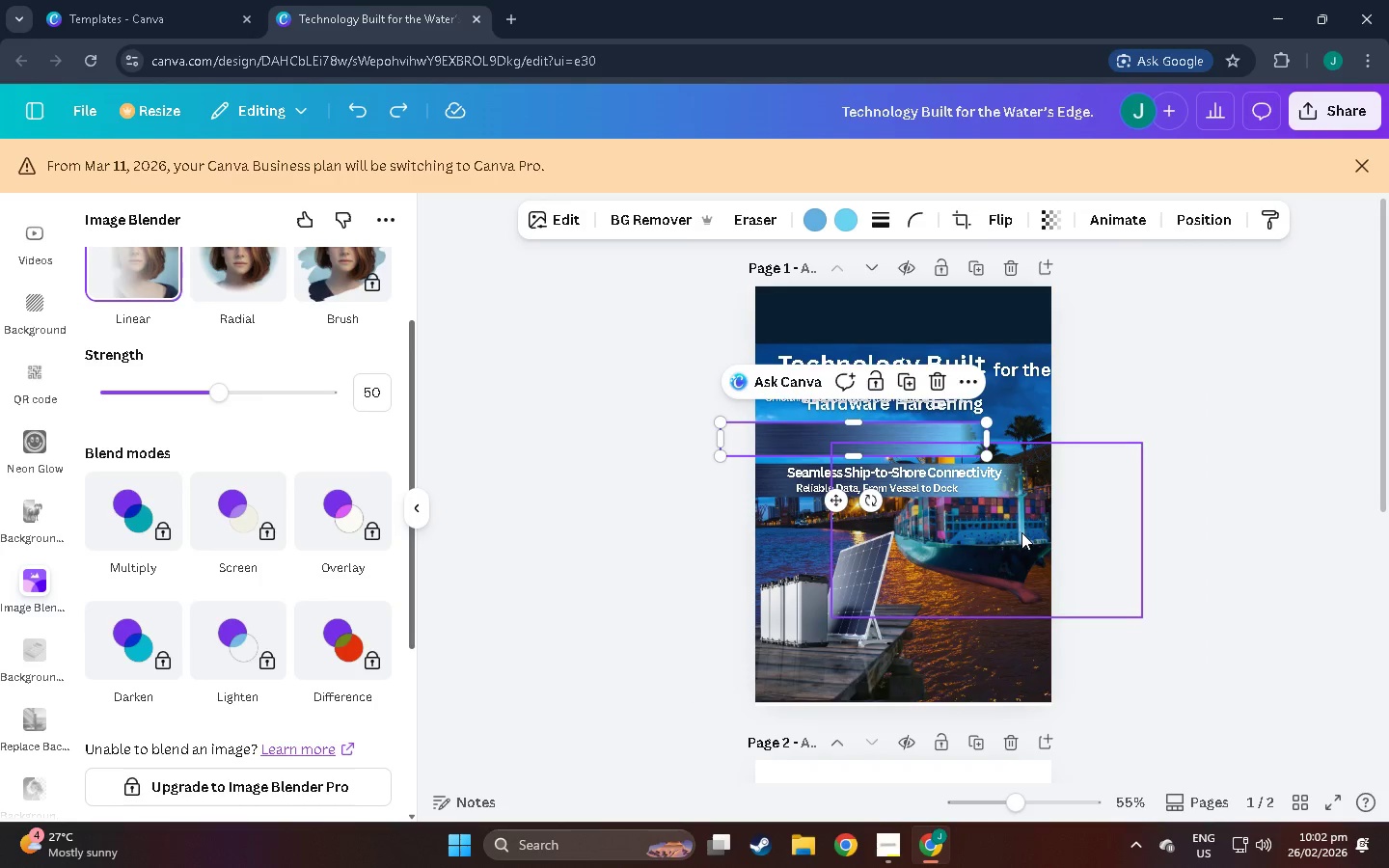 
left_click([1021, 532])
 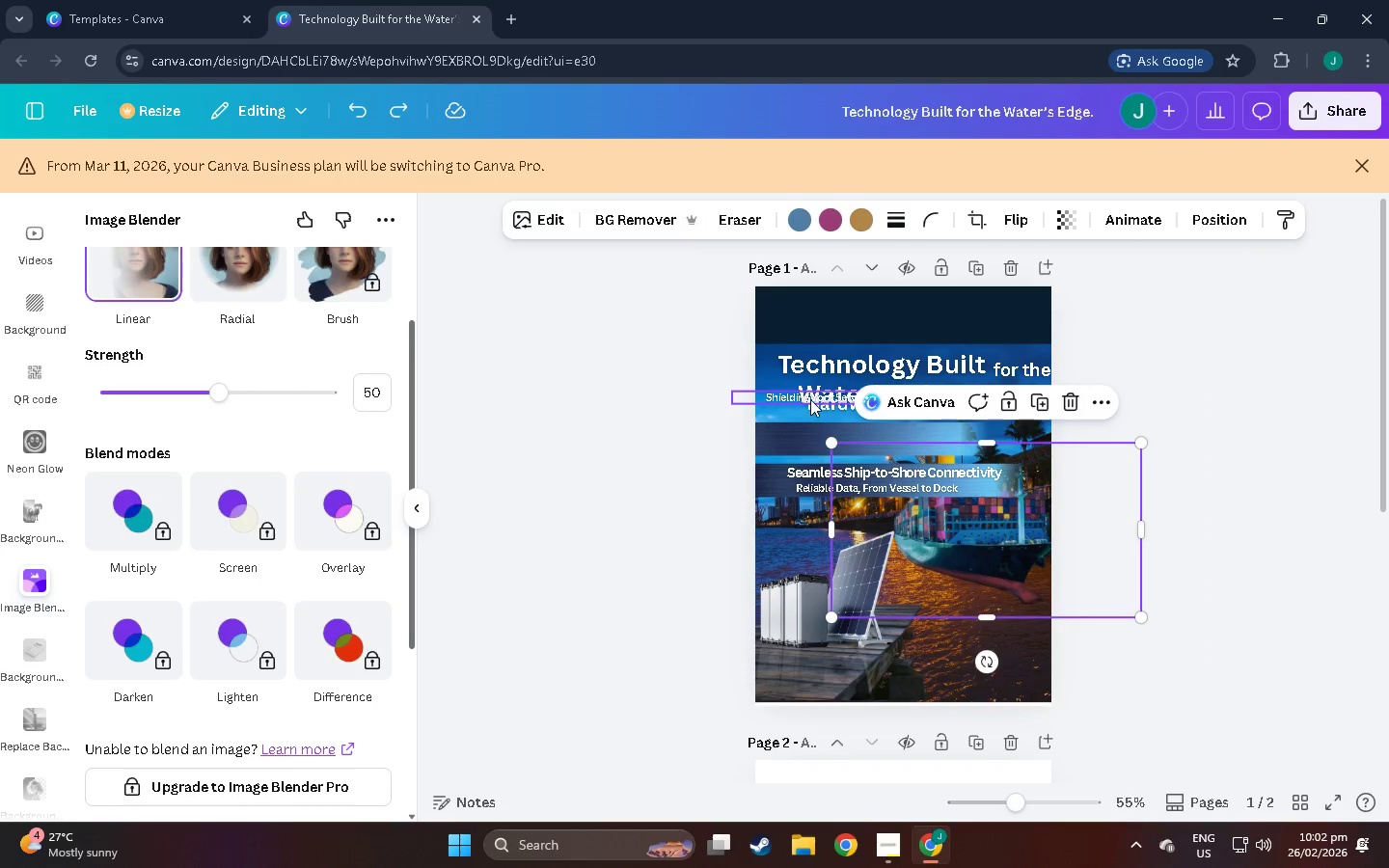 
left_click_drag(start_coordinate=[810, 399], to_coordinate=[818, 448])
 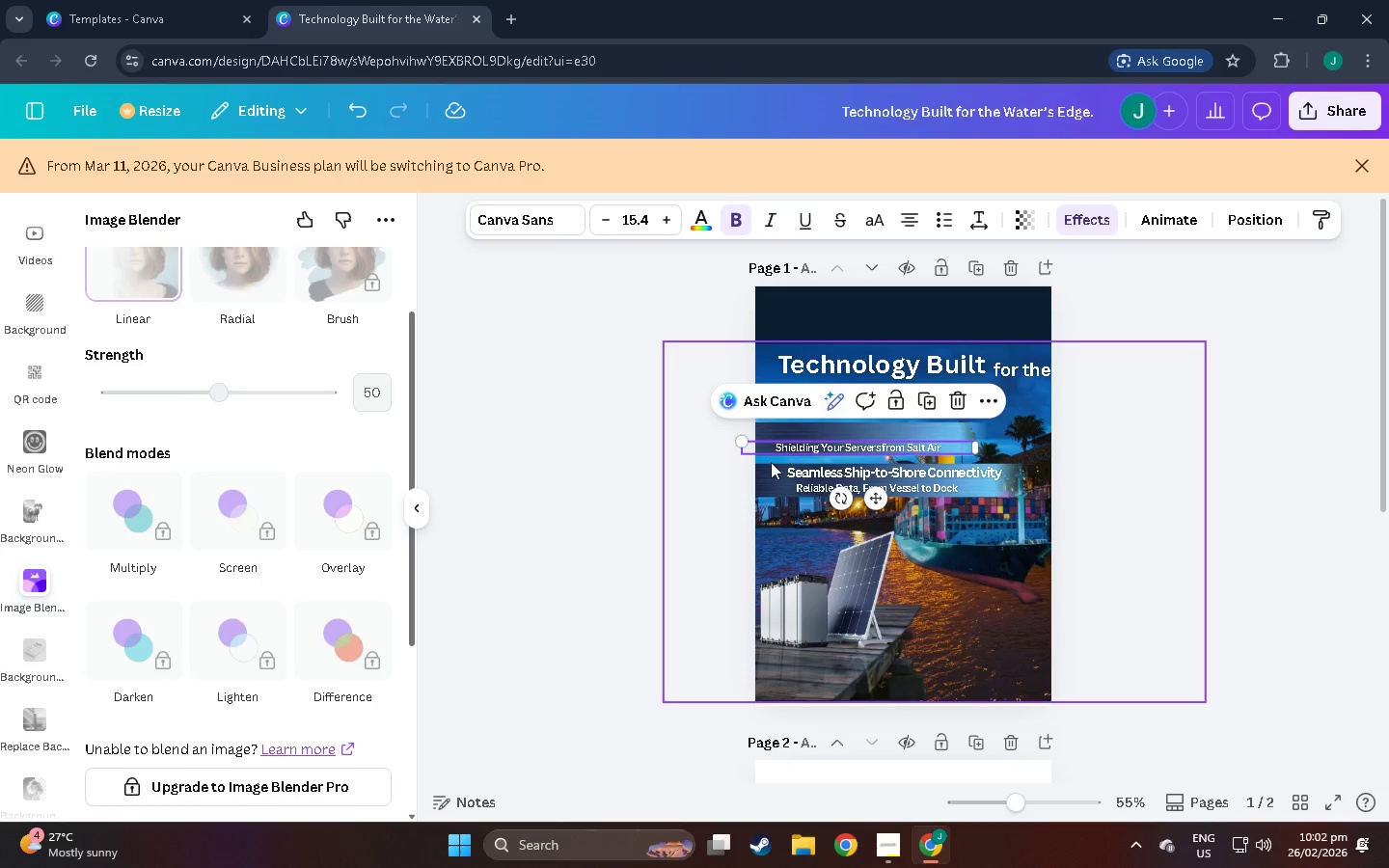 
left_click([770, 462])
 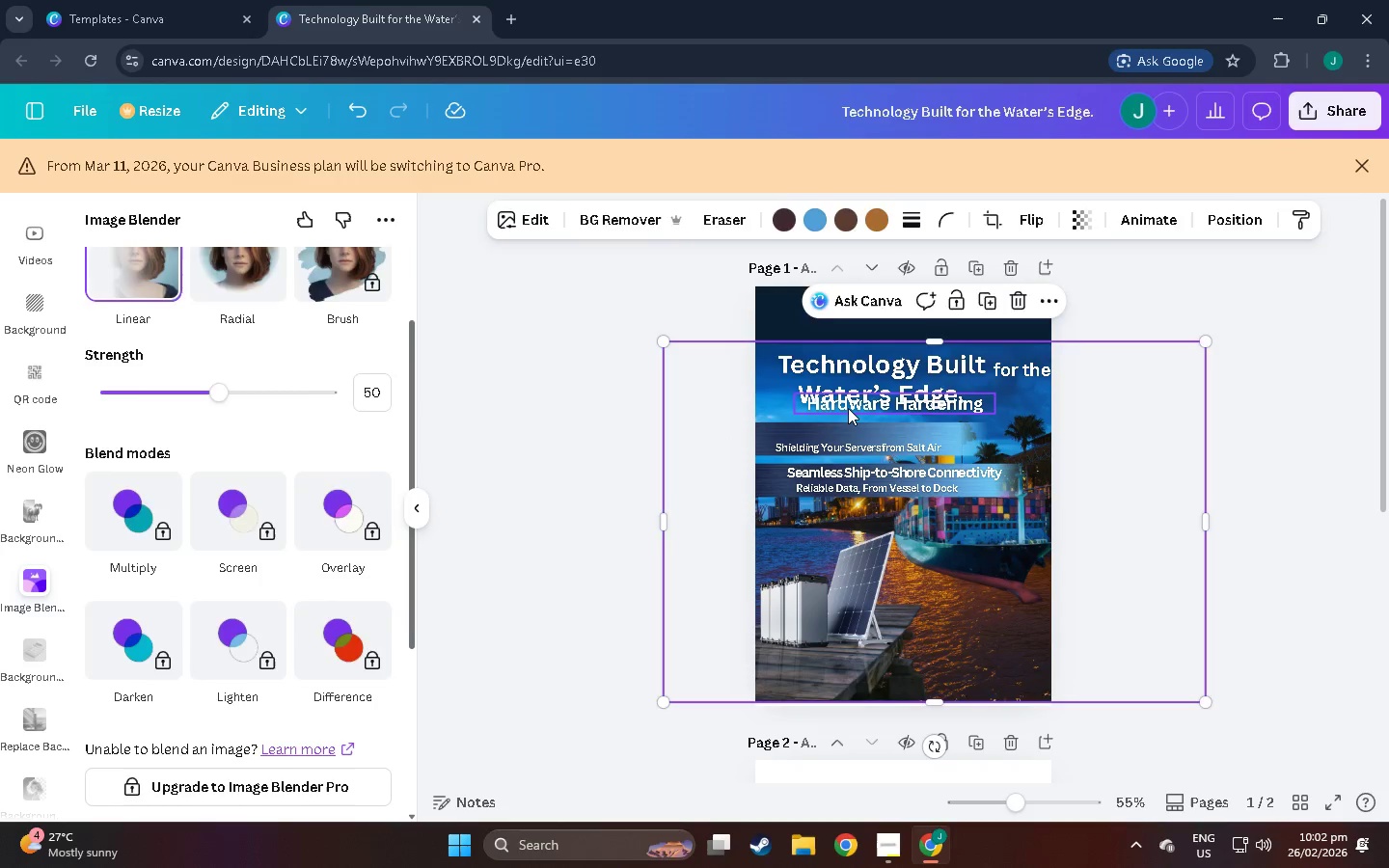 
left_click_drag(start_coordinate=[848, 408], to_coordinate=[835, 438])
 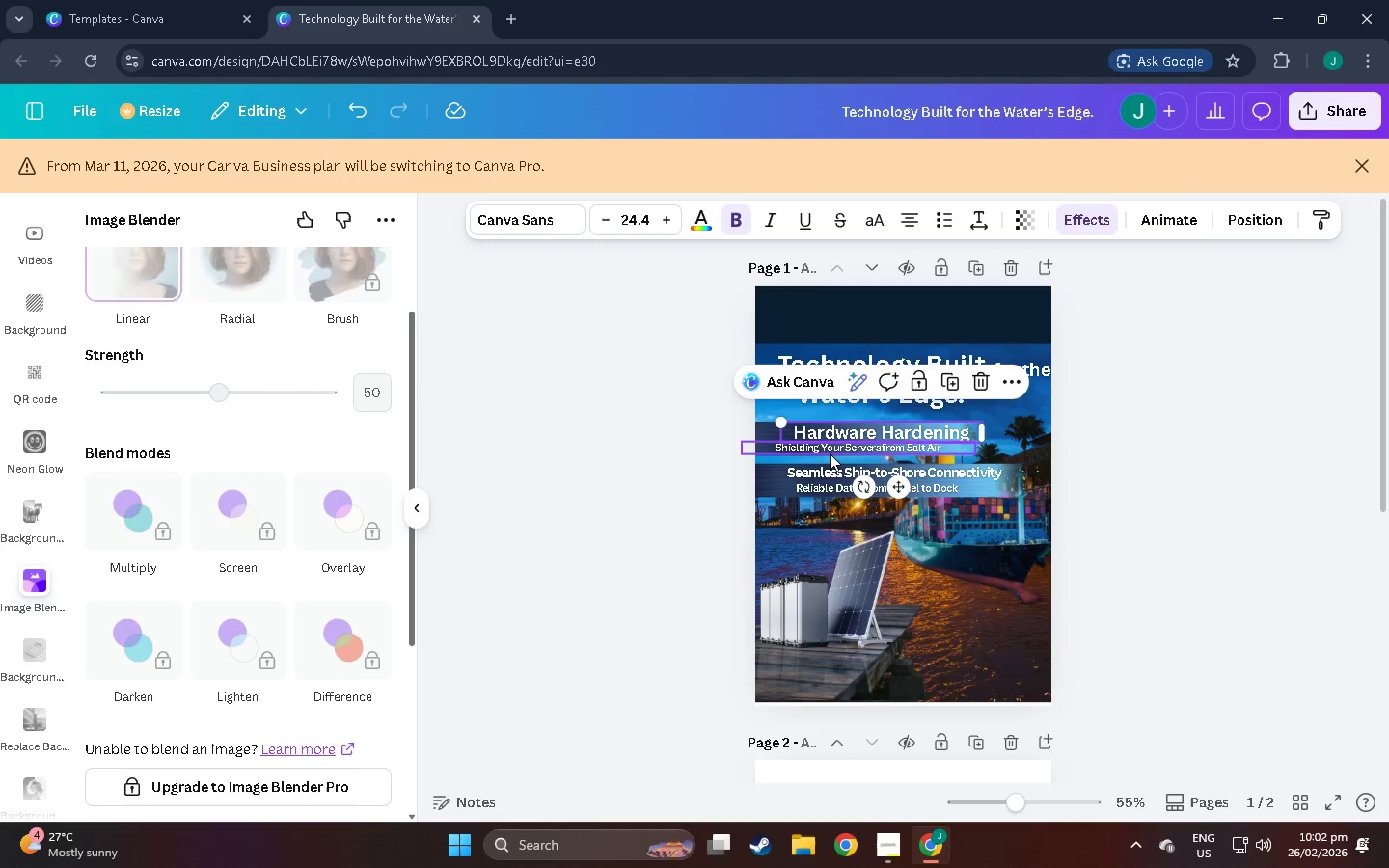 
left_click_drag(start_coordinate=[830, 453], to_coordinate=[847, 454])
 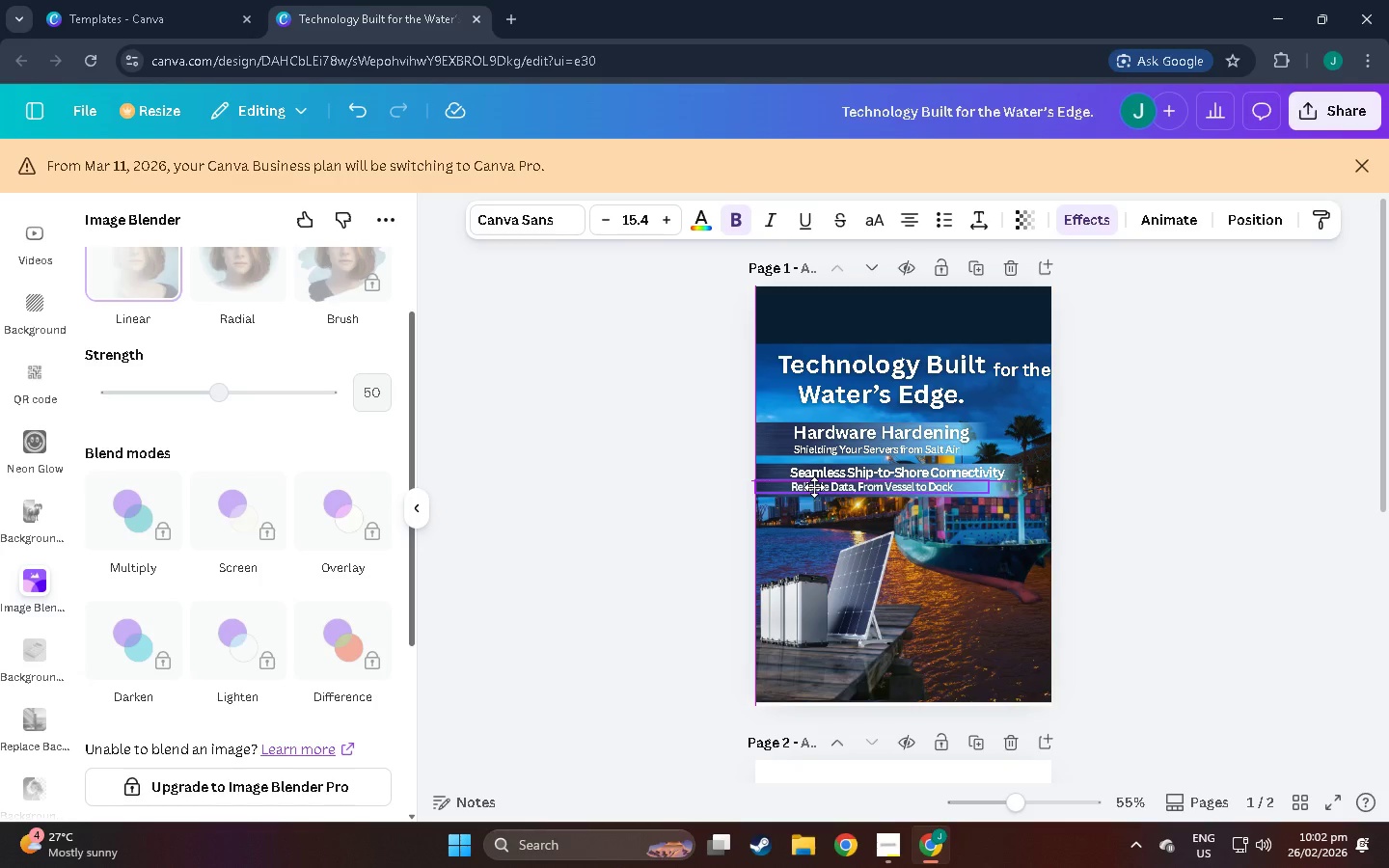 
wait(6.23)
 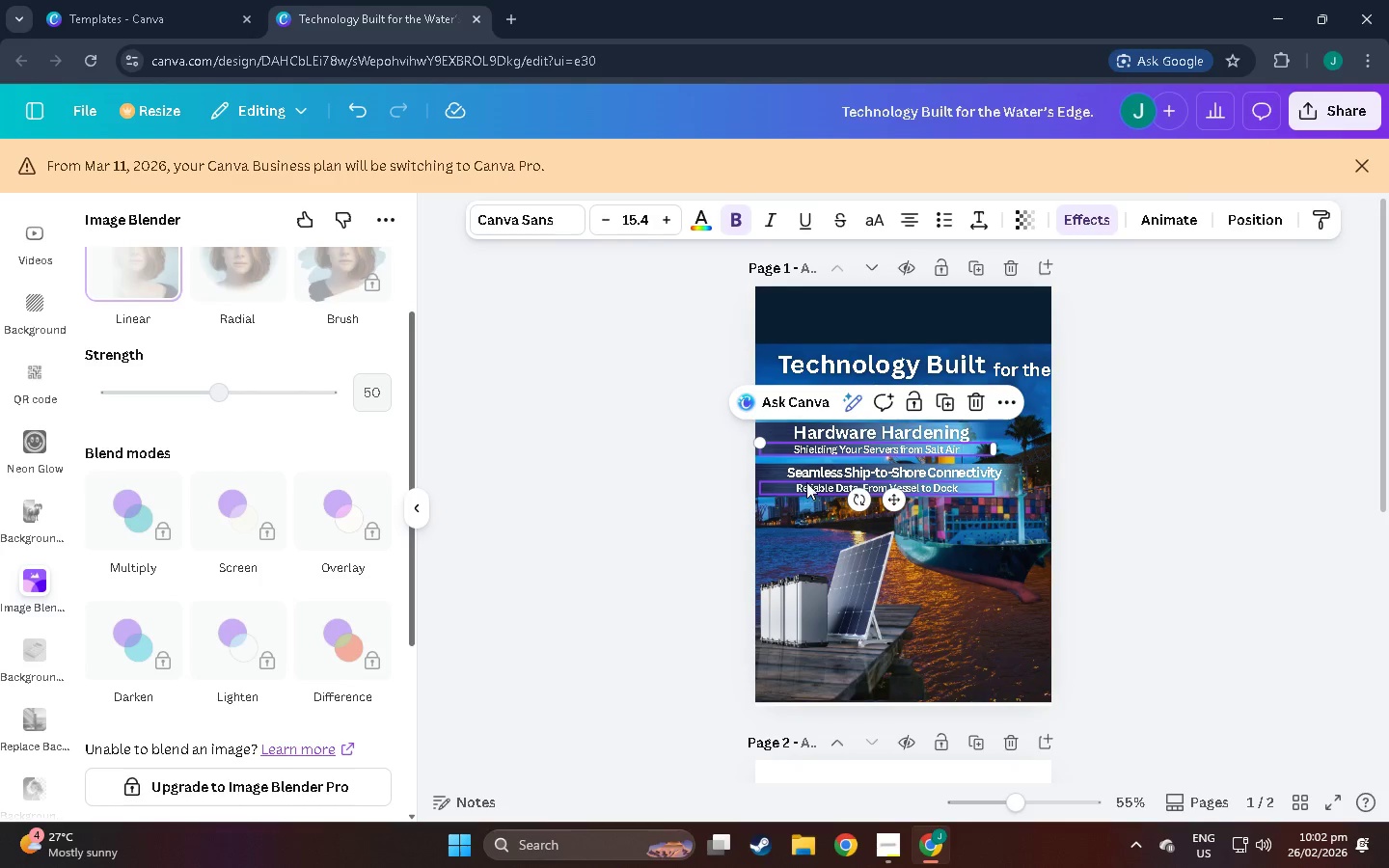 
left_click_drag(start_coordinate=[991, 486], to_coordinate=[929, 483])
 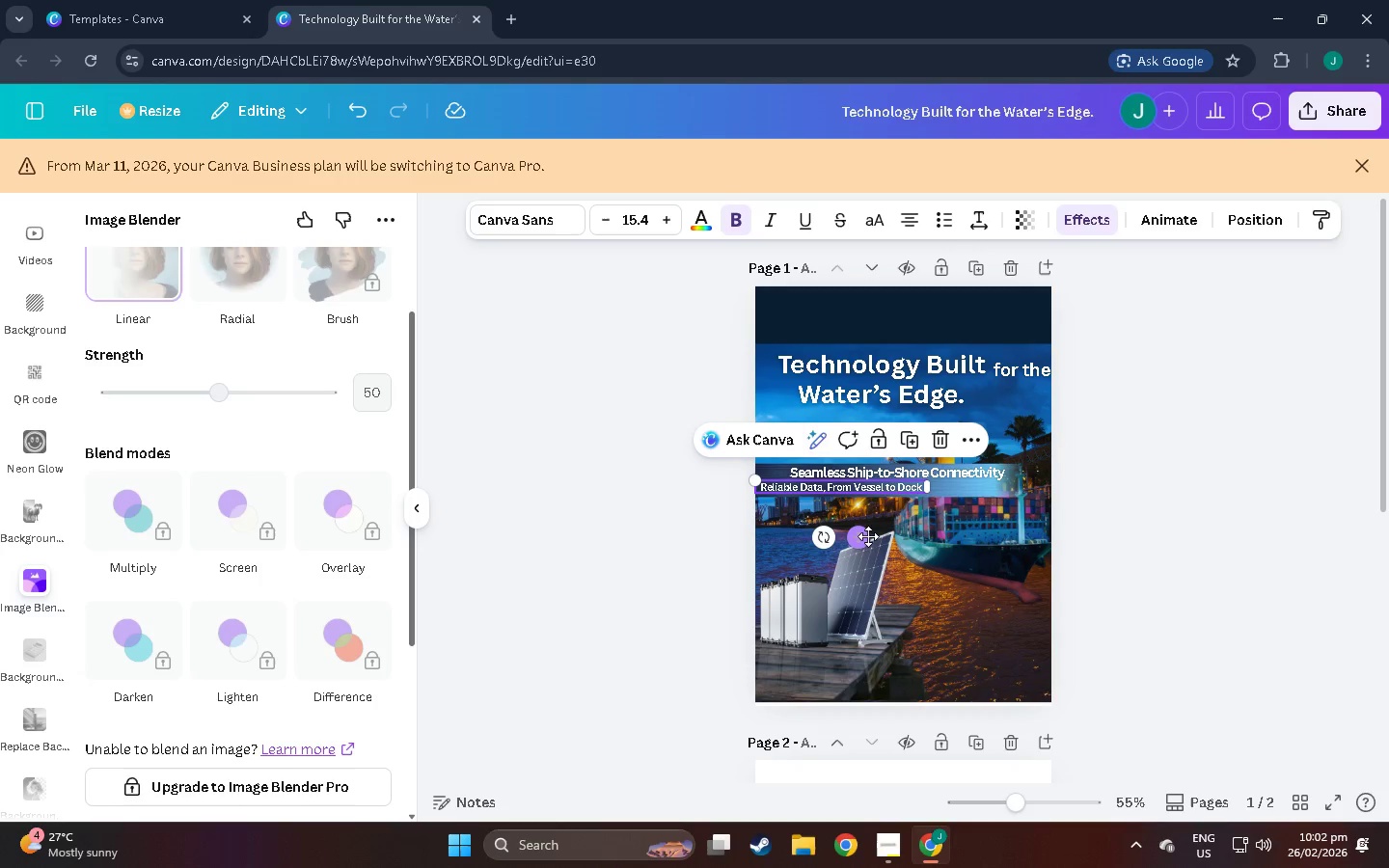 
left_click_drag(start_coordinate=[865, 536], to_coordinate=[901, 534])
 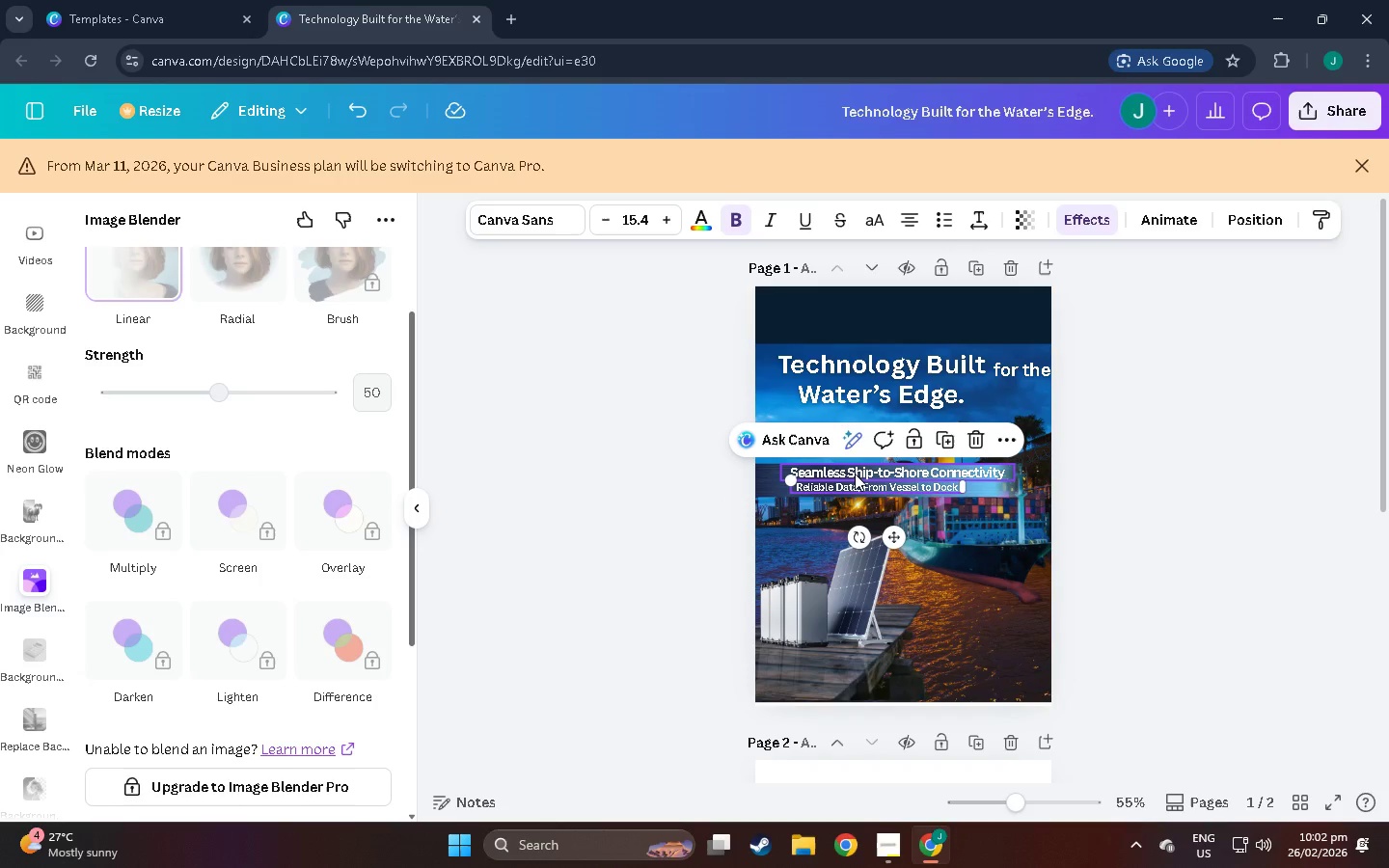 
left_click([853, 473])
 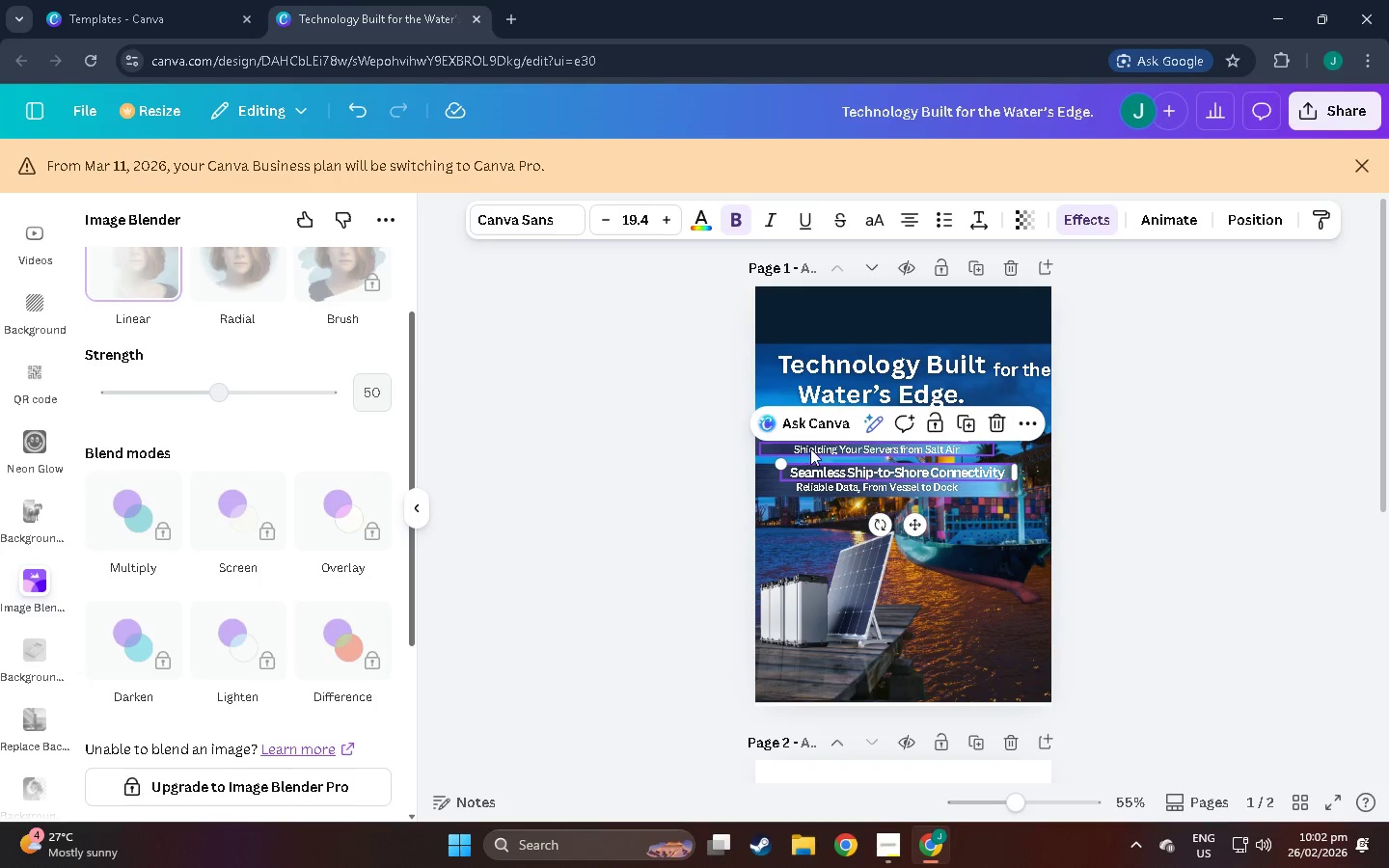 
left_click([814, 448])
 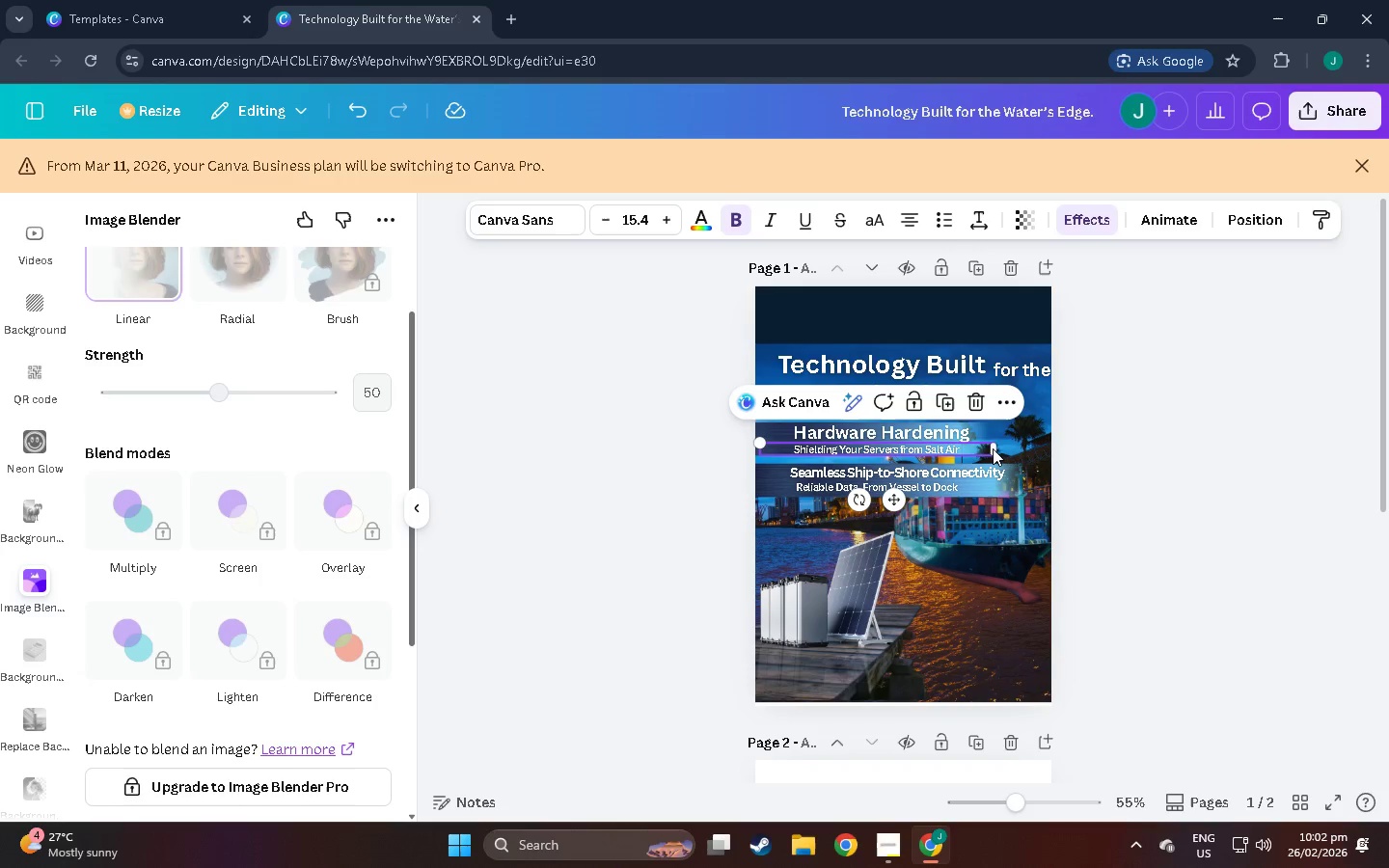 
left_click_drag(start_coordinate=[995, 448], to_coordinate=[937, 449])
 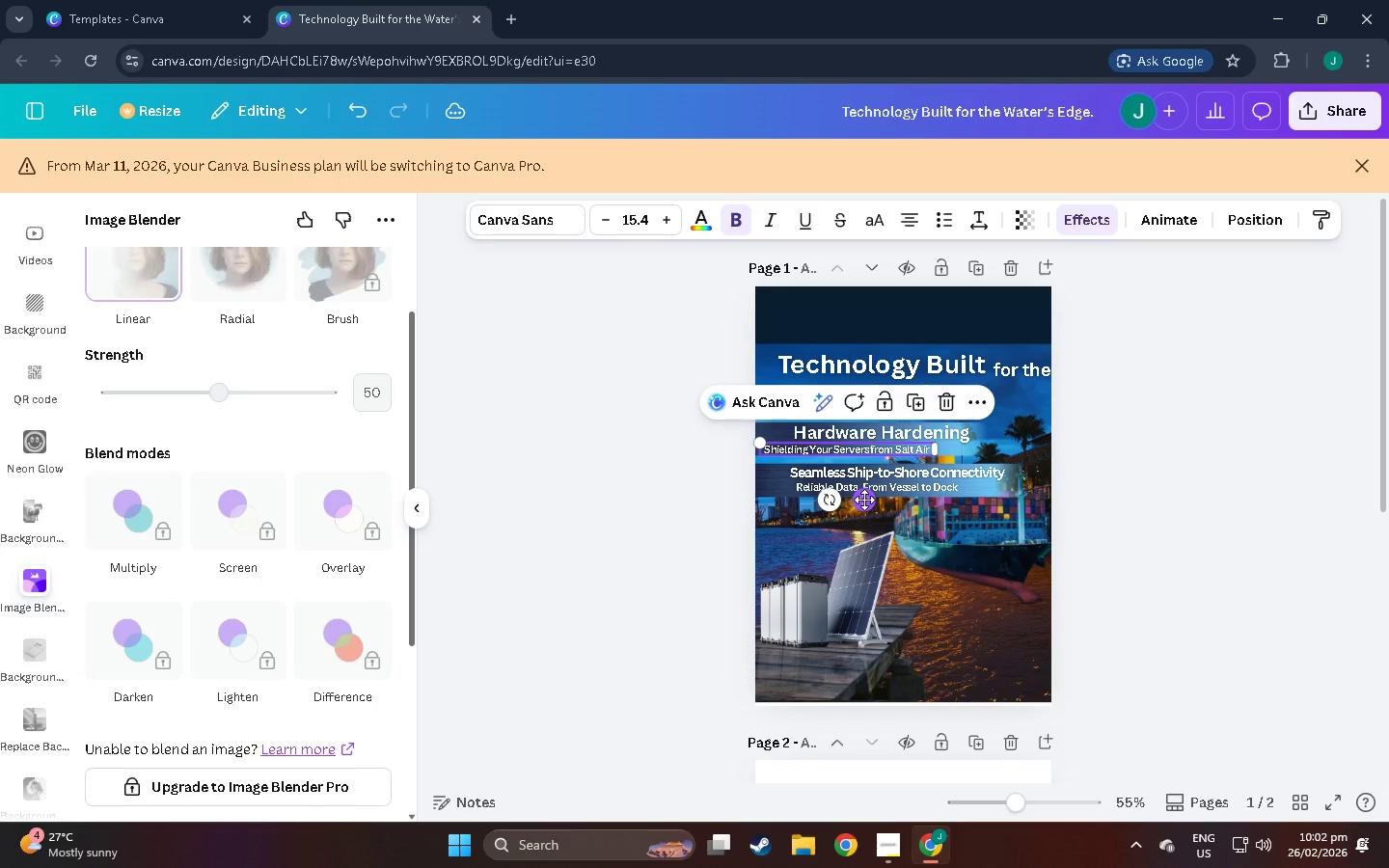 
left_click_drag(start_coordinate=[864, 500], to_coordinate=[895, 499])
 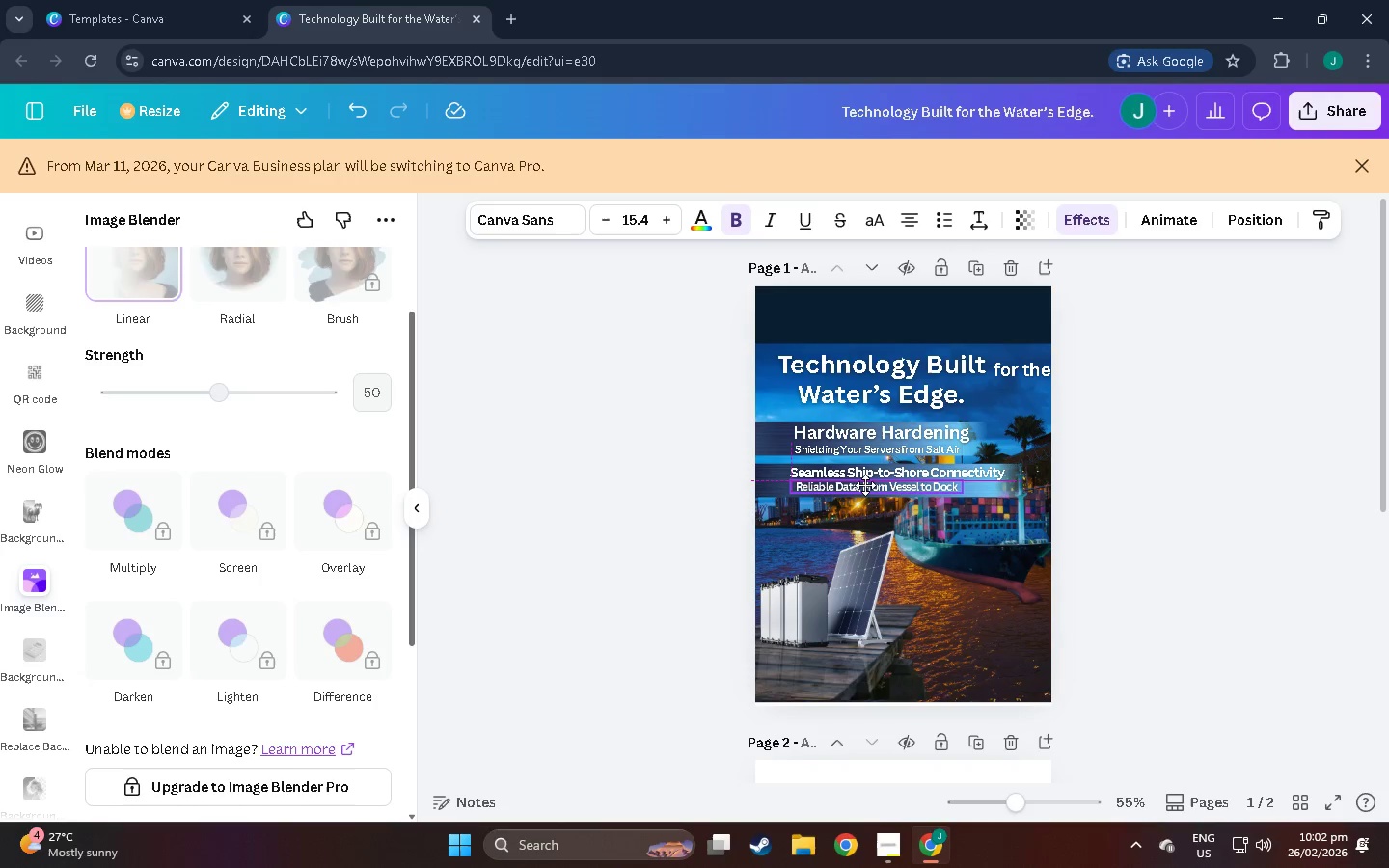 
left_click([865, 485])
 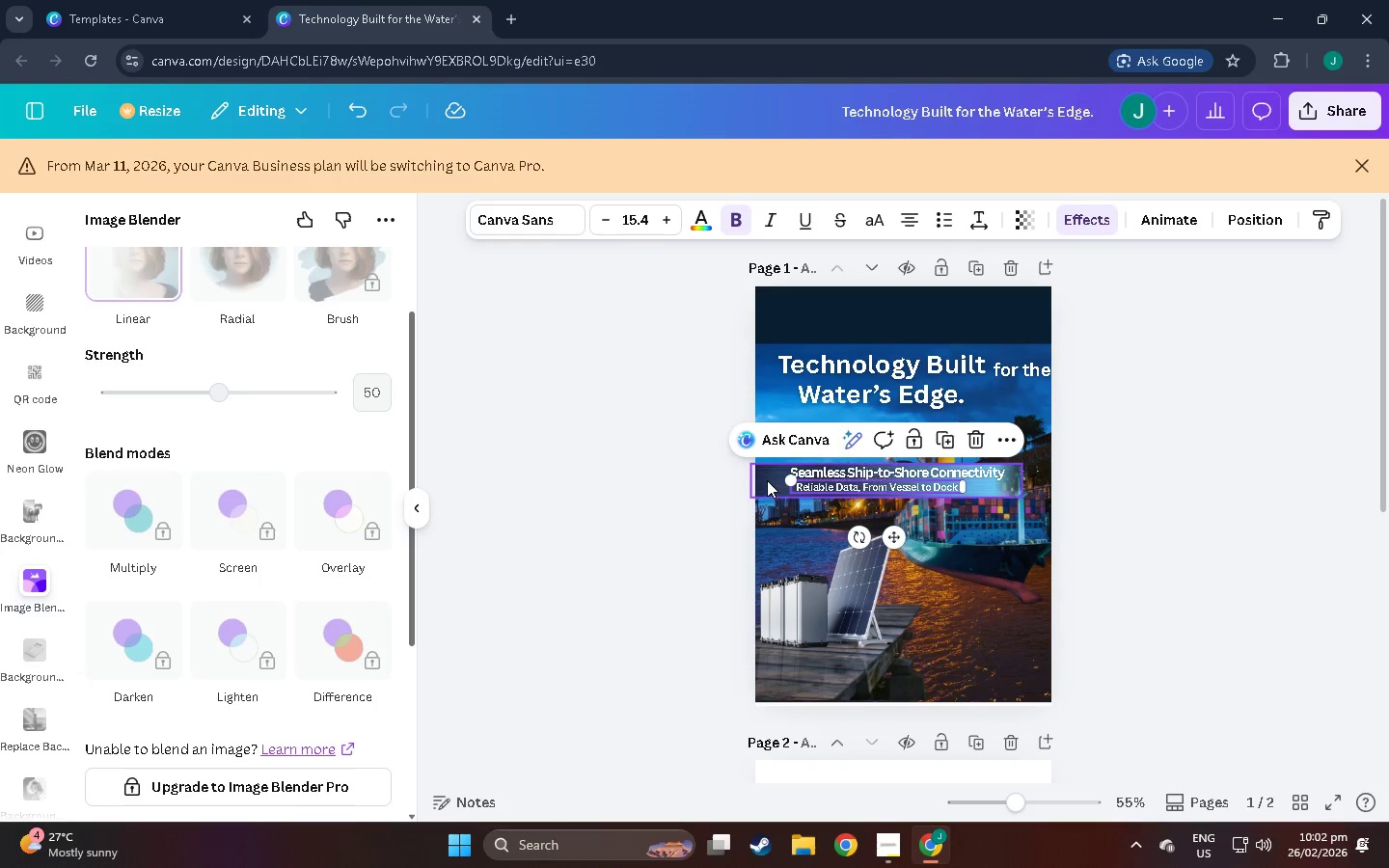 
left_click([764, 480])
 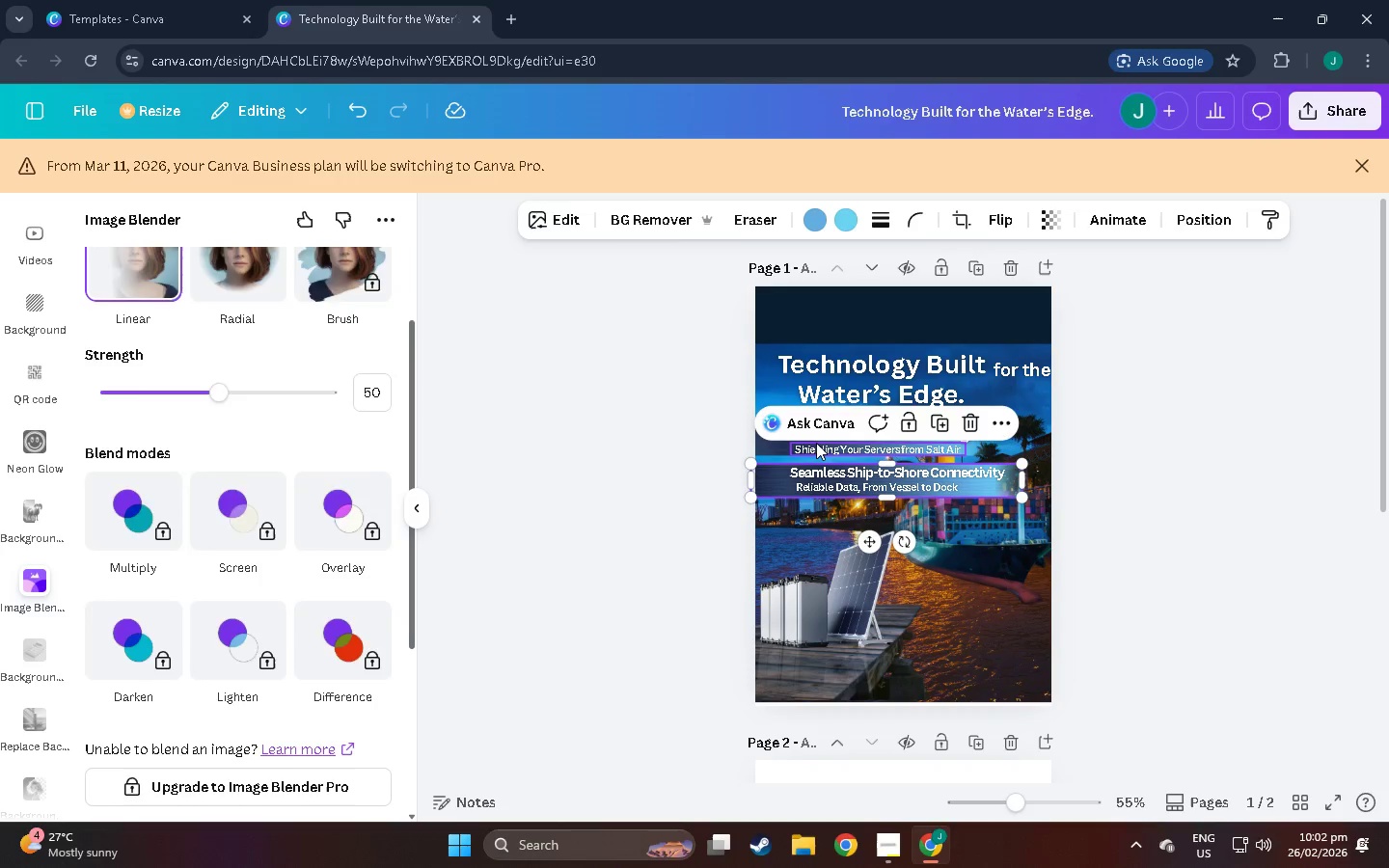 
left_click([816, 443])
 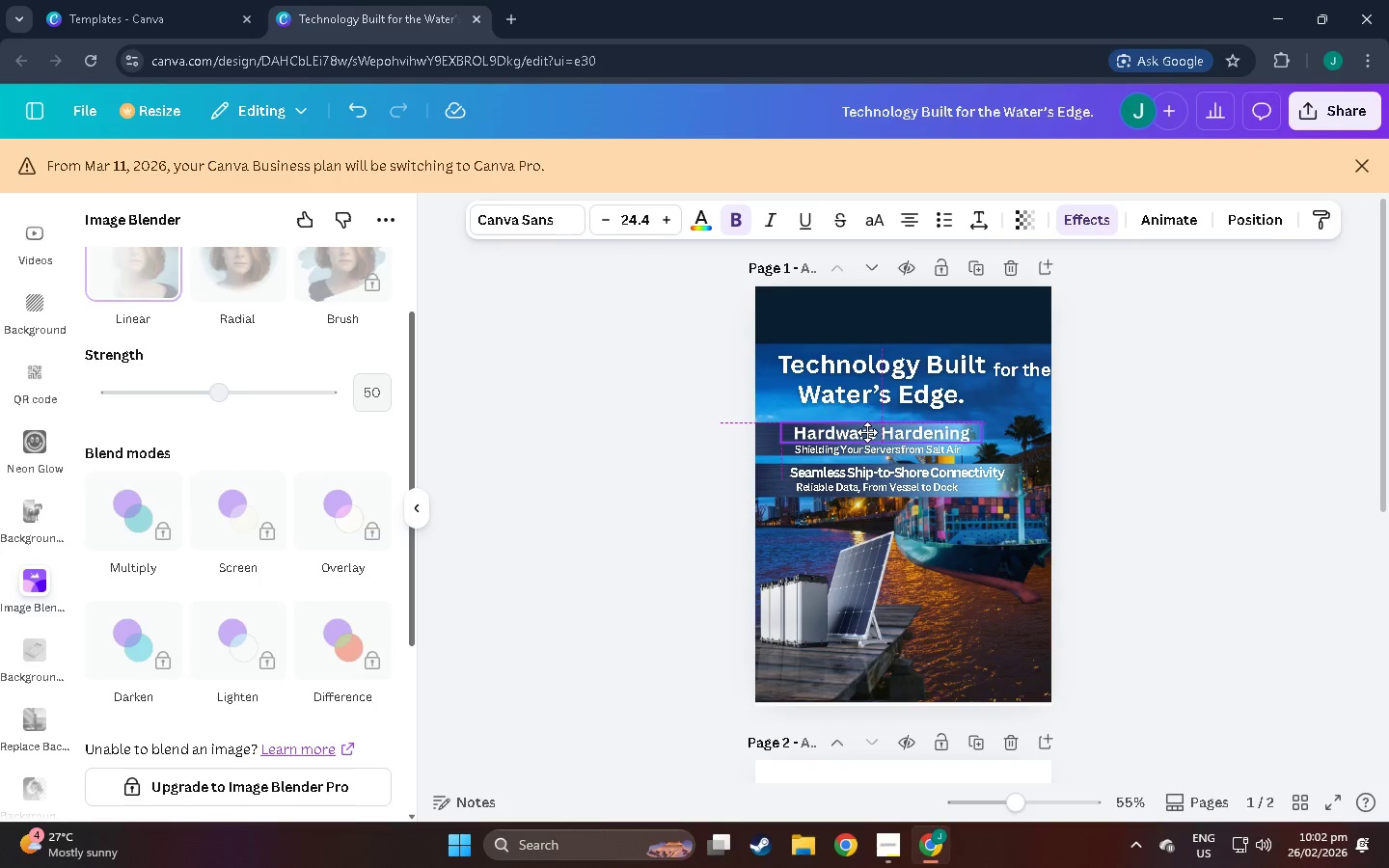 
double_click([867, 432])
 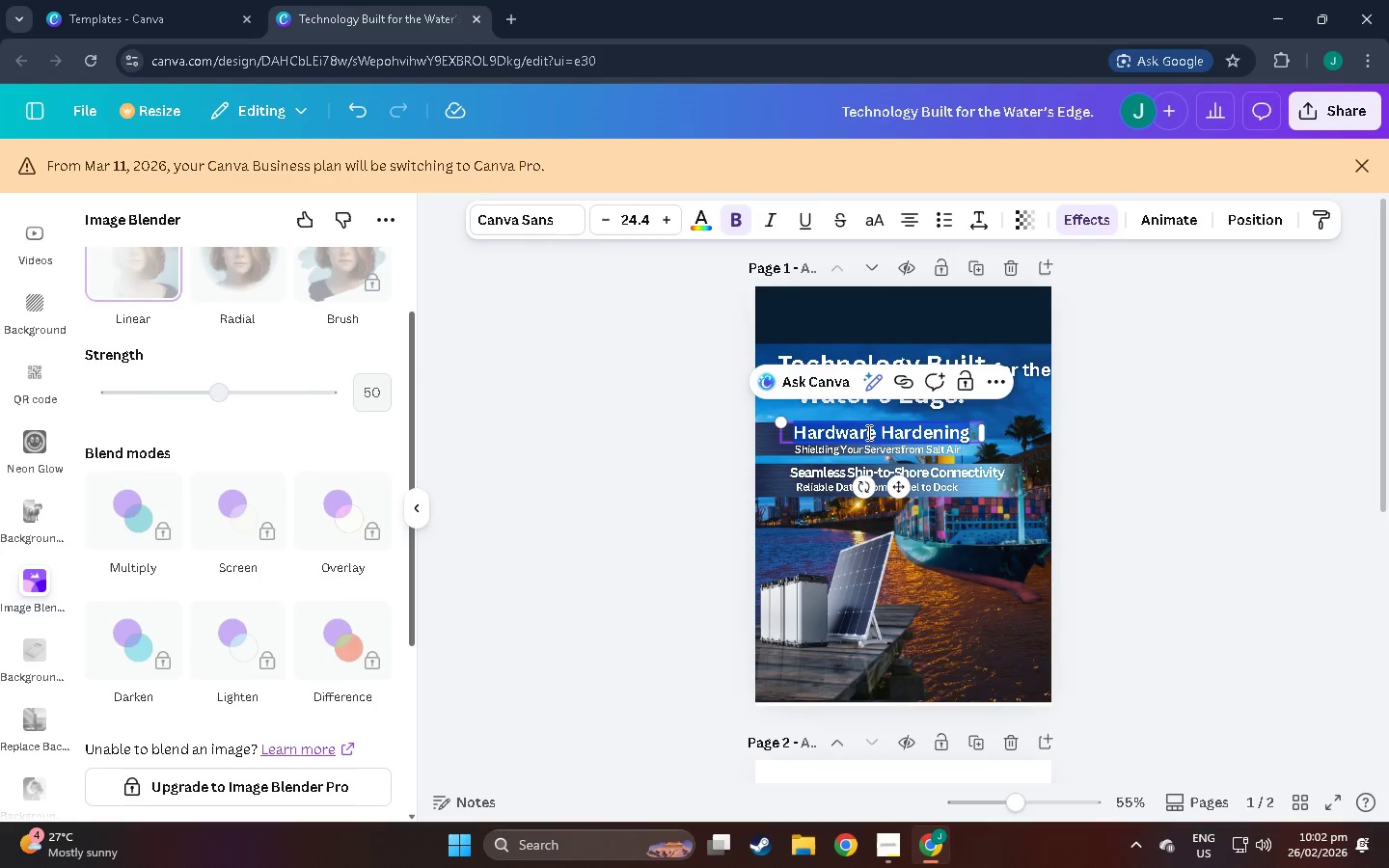 
triple_click([867, 432])
 